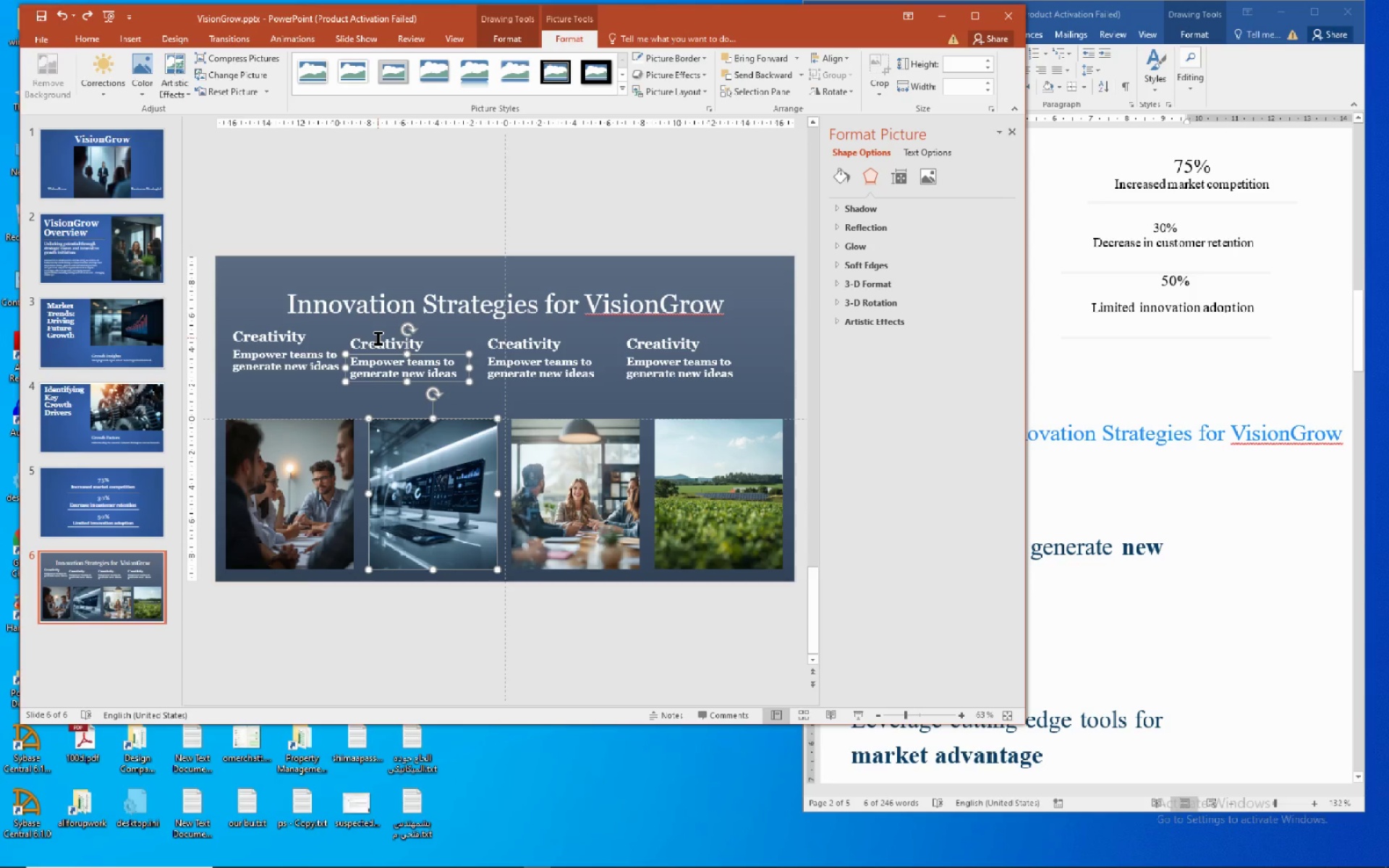 
left_click([378, 338])
 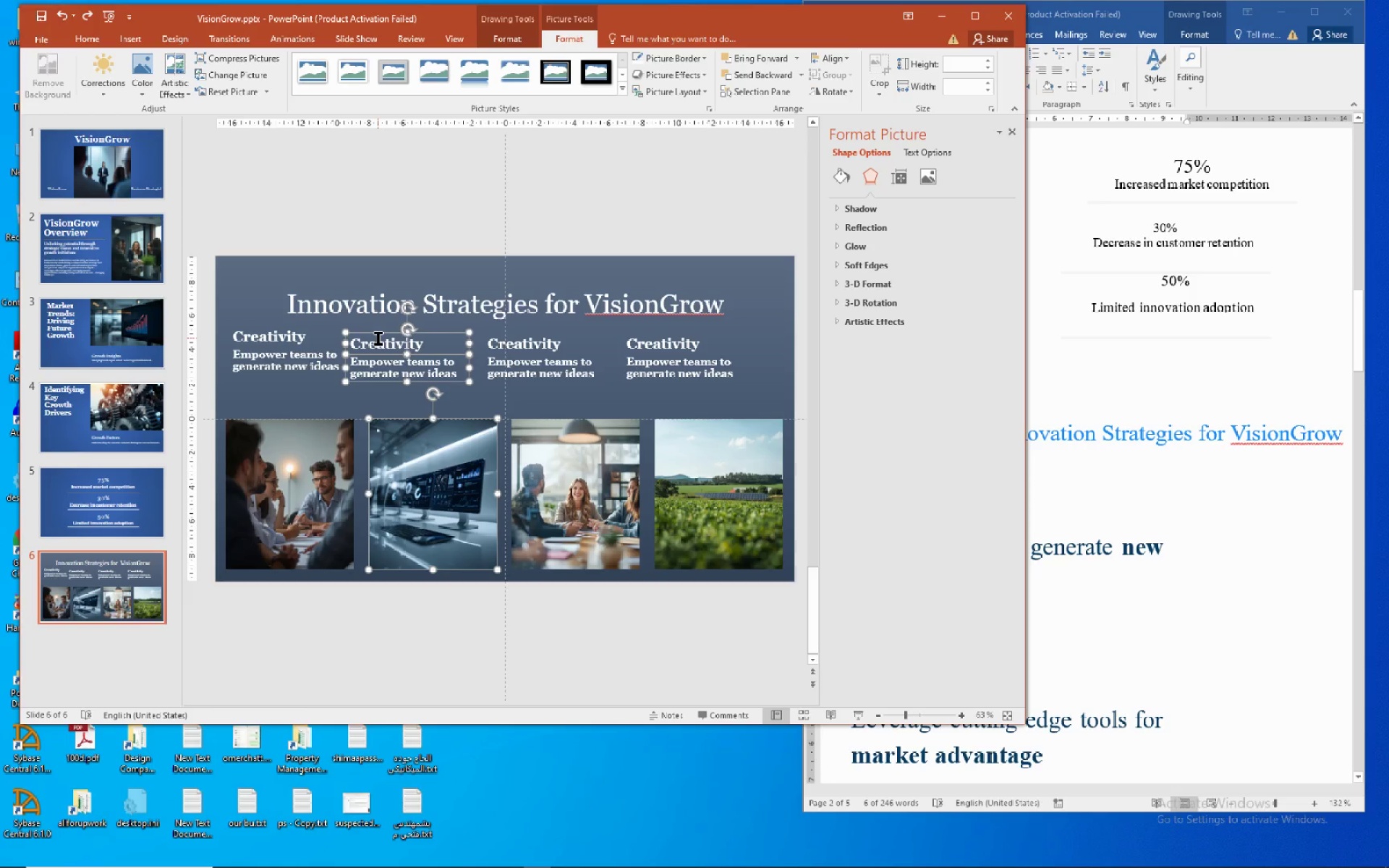 
hold_key(key=ControlLeft, duration=0.45)
 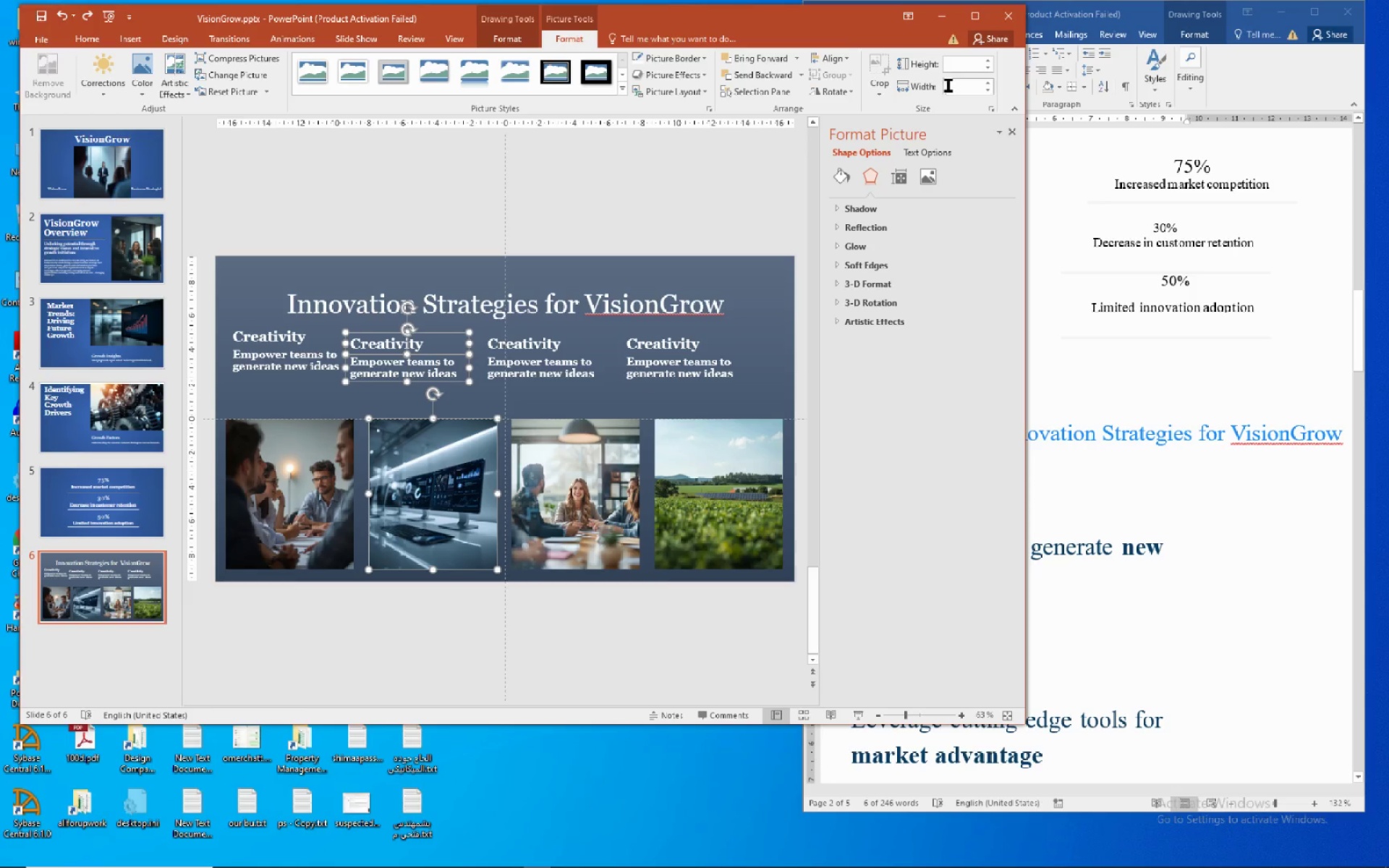 
left_click([968, 81])
 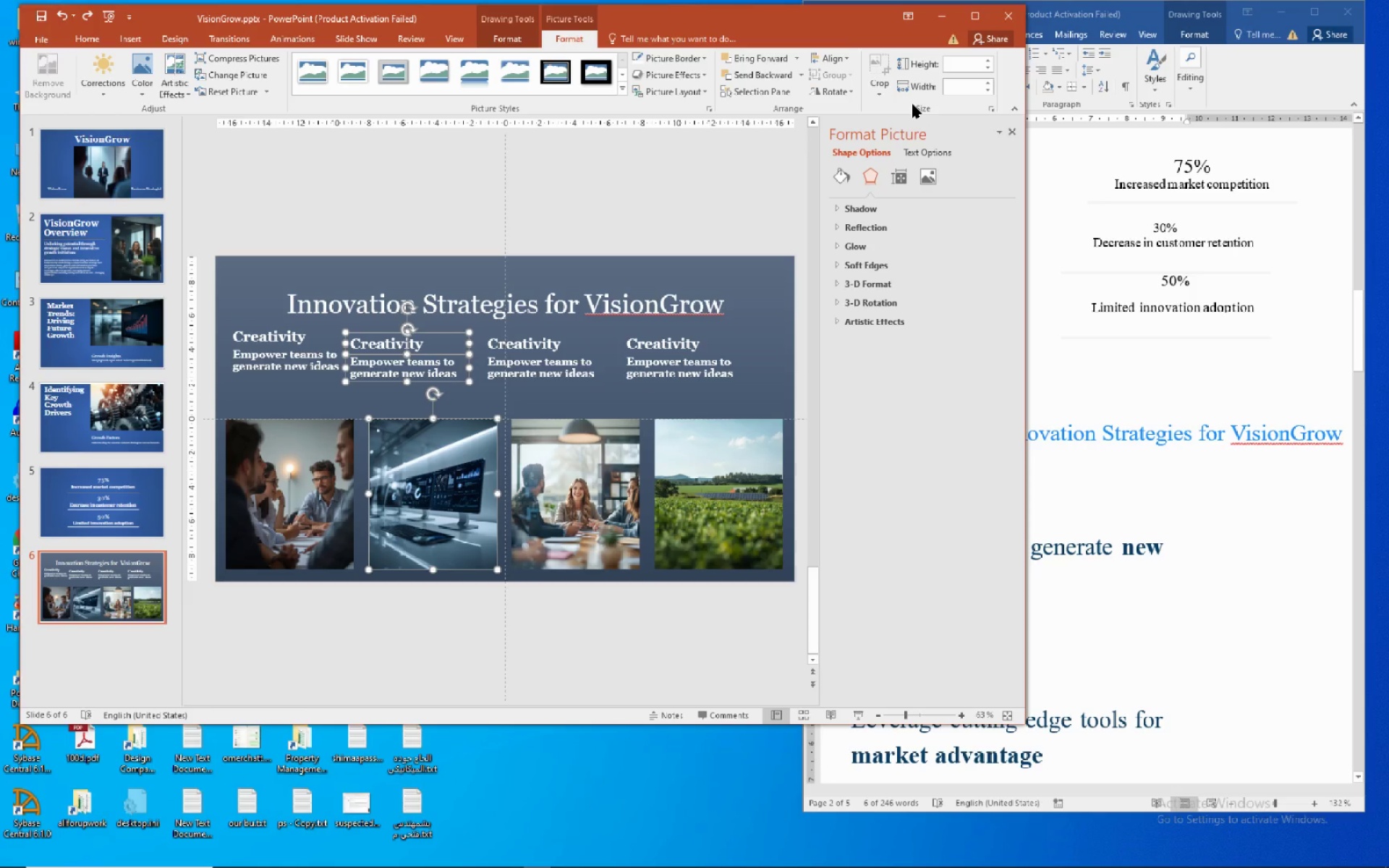 
key(Numpad7)
 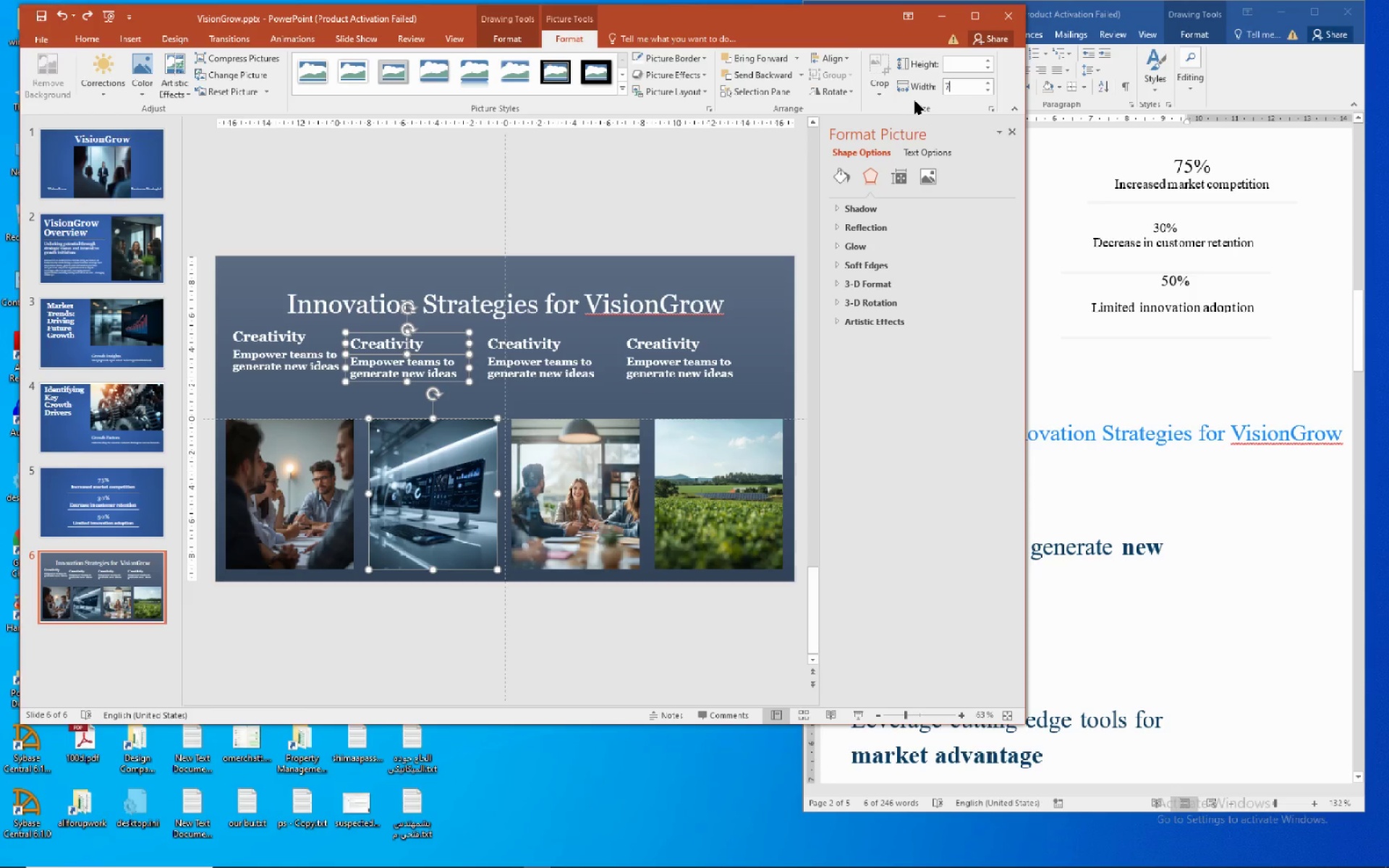 
key(NumpadDecimal)
 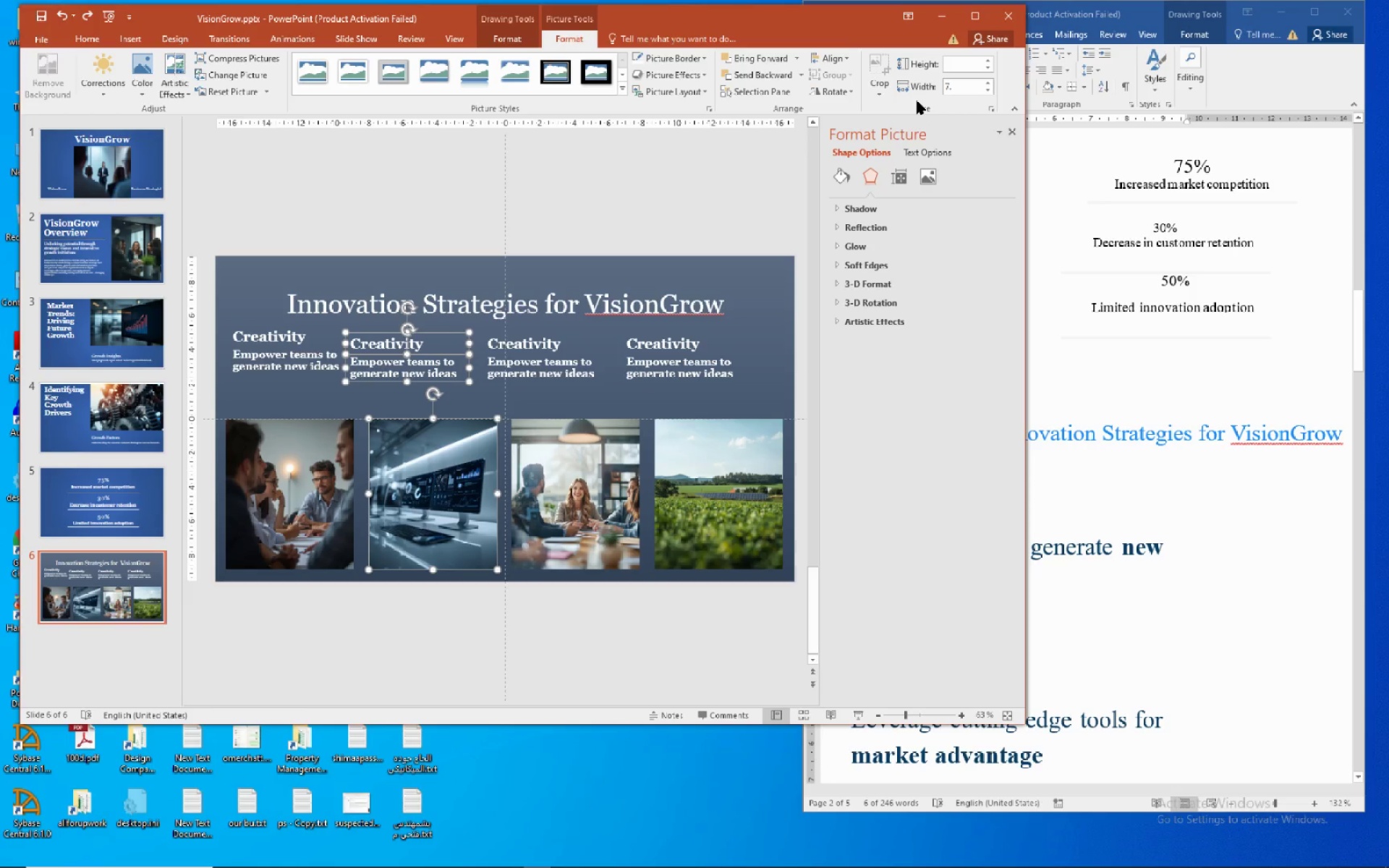 
key(Numpad5)
 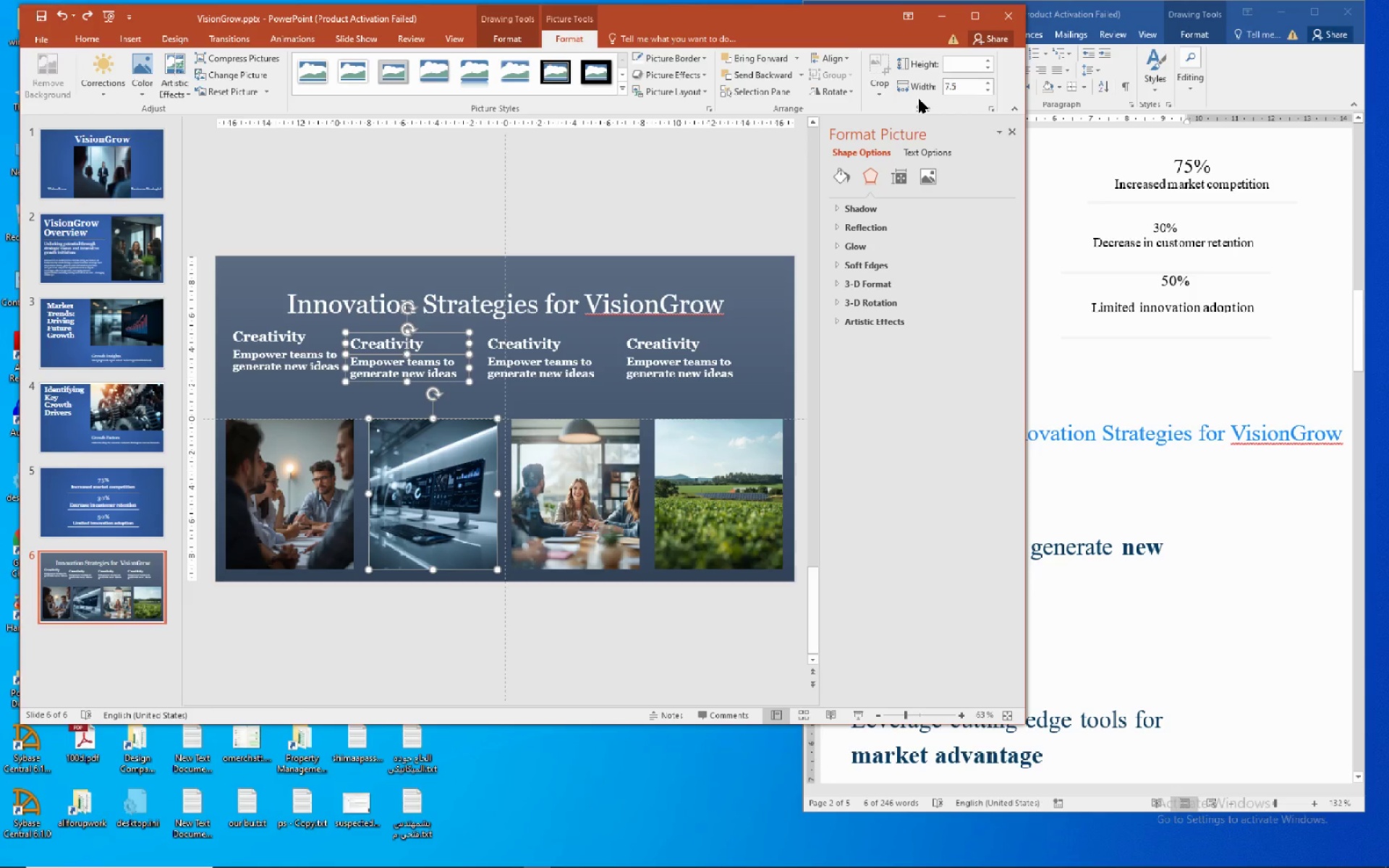 
key(NumpadEnter)
 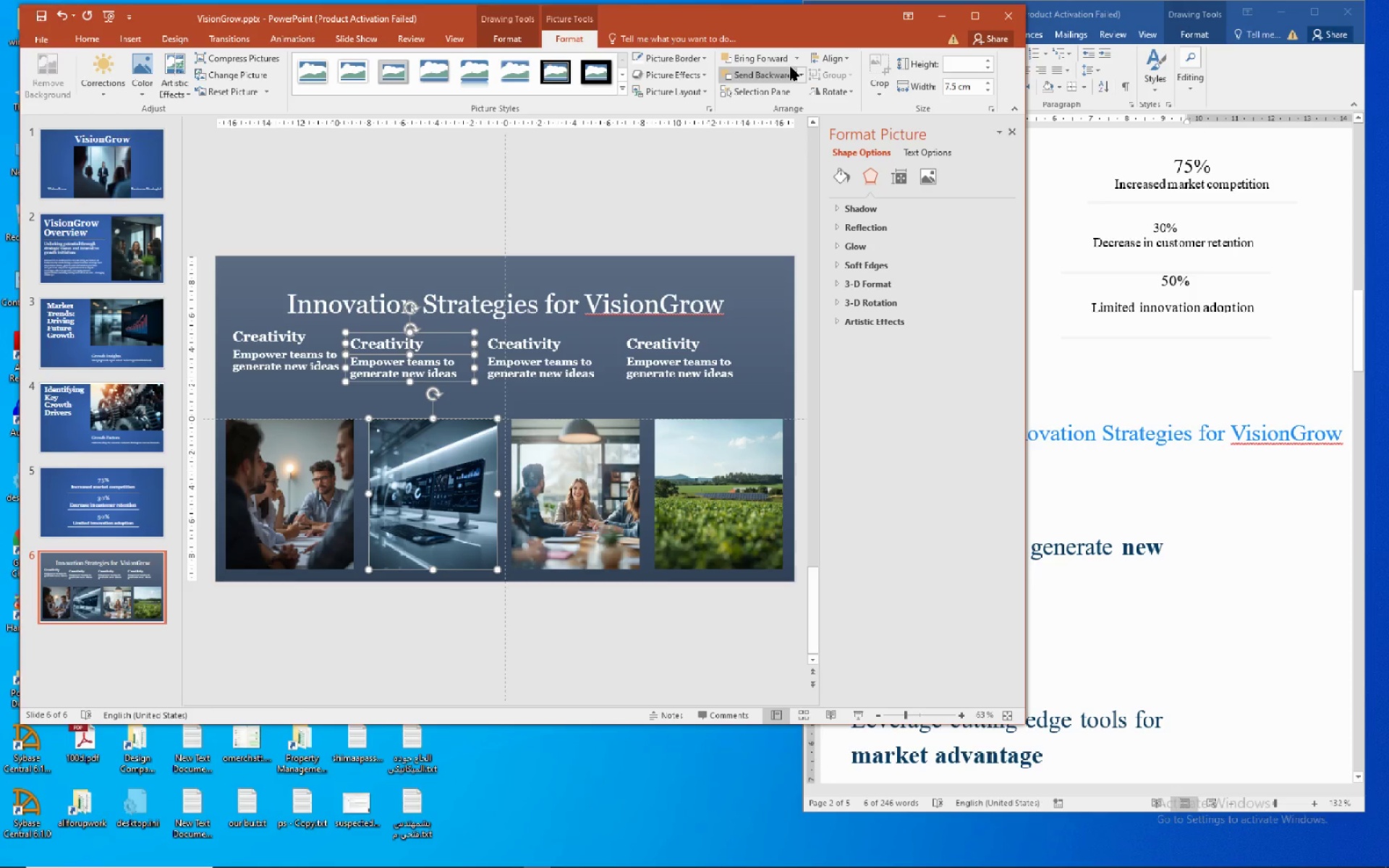 
left_click([829, 56])
 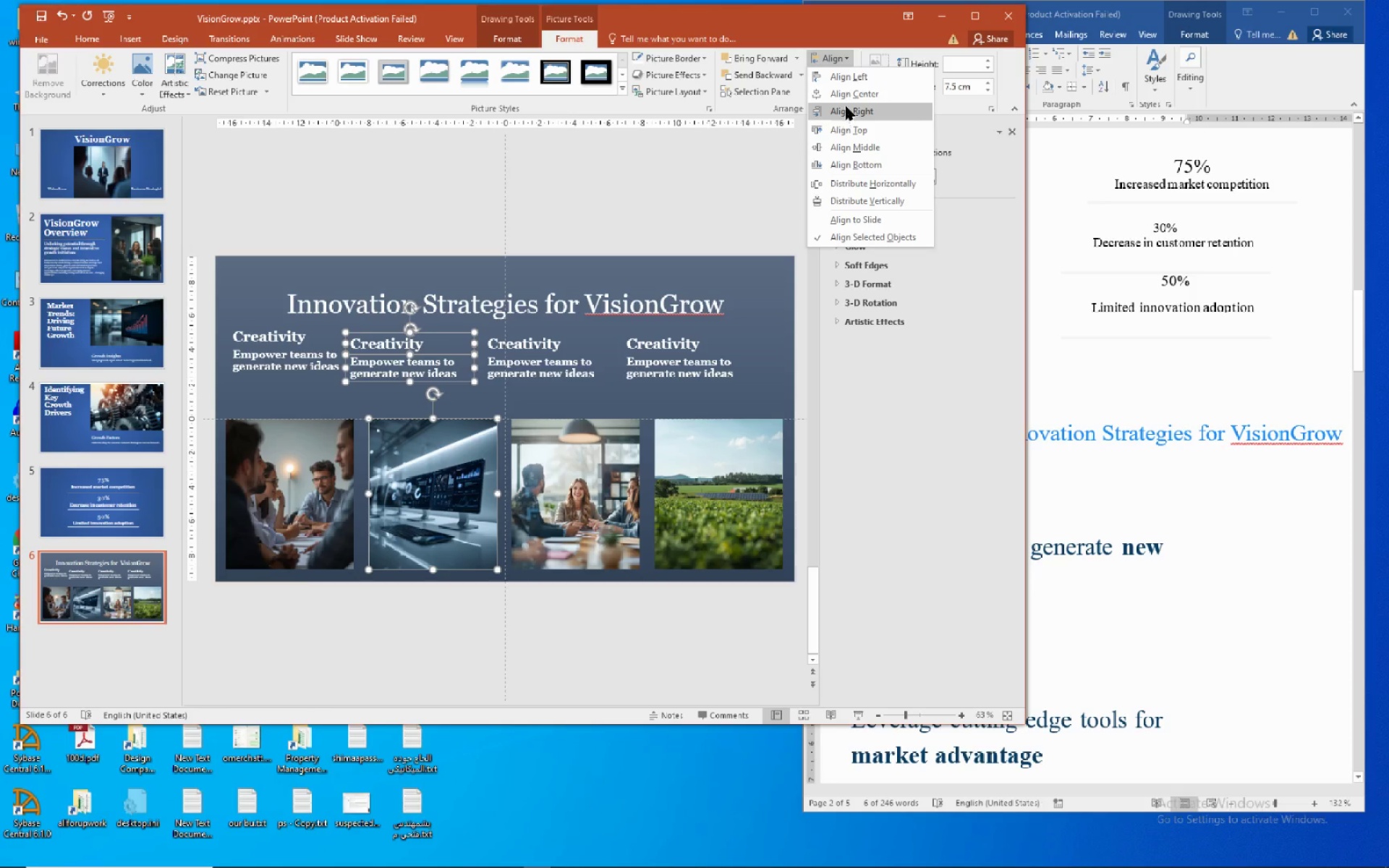 
left_click([847, 96])
 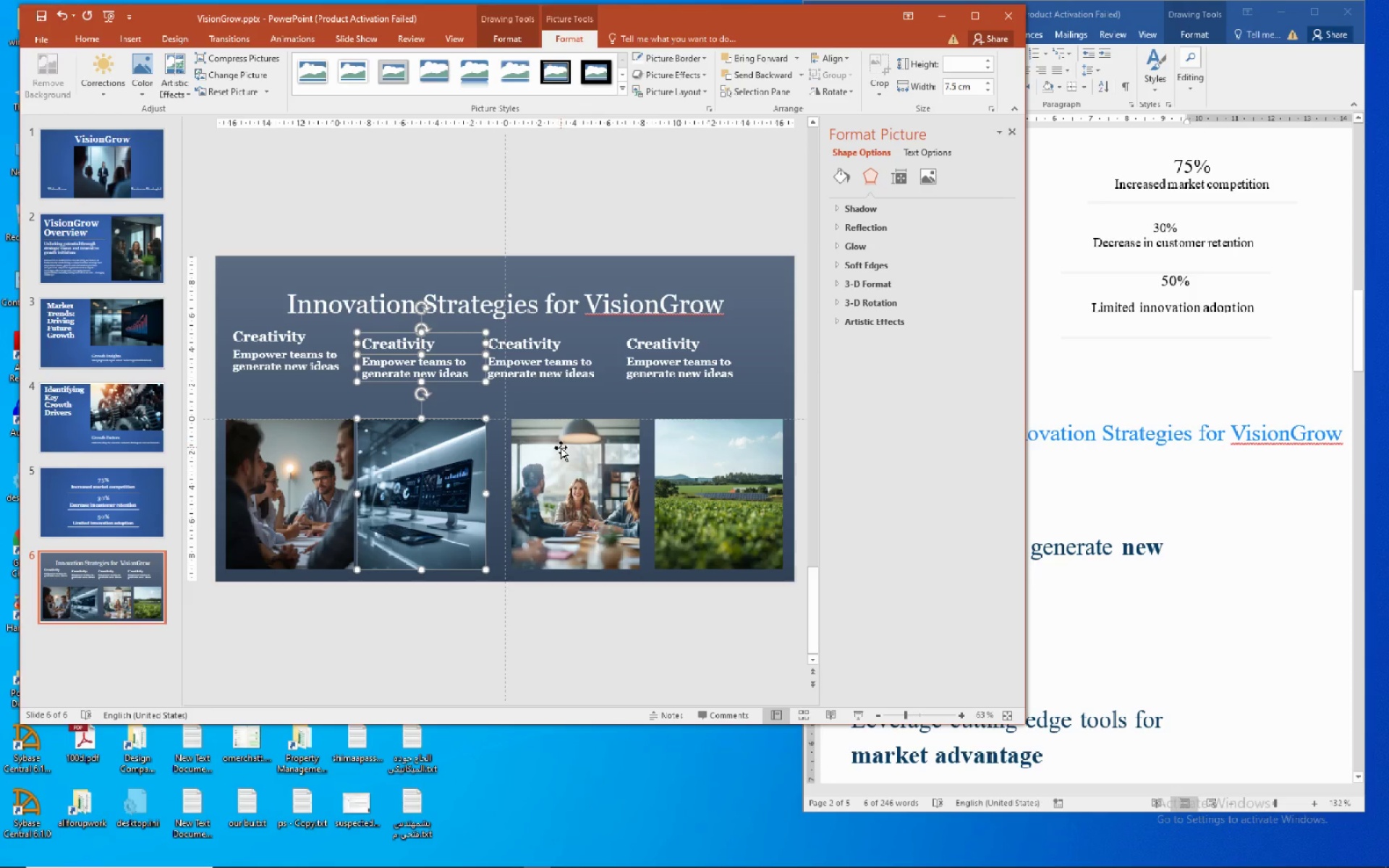 
wait(5.92)
 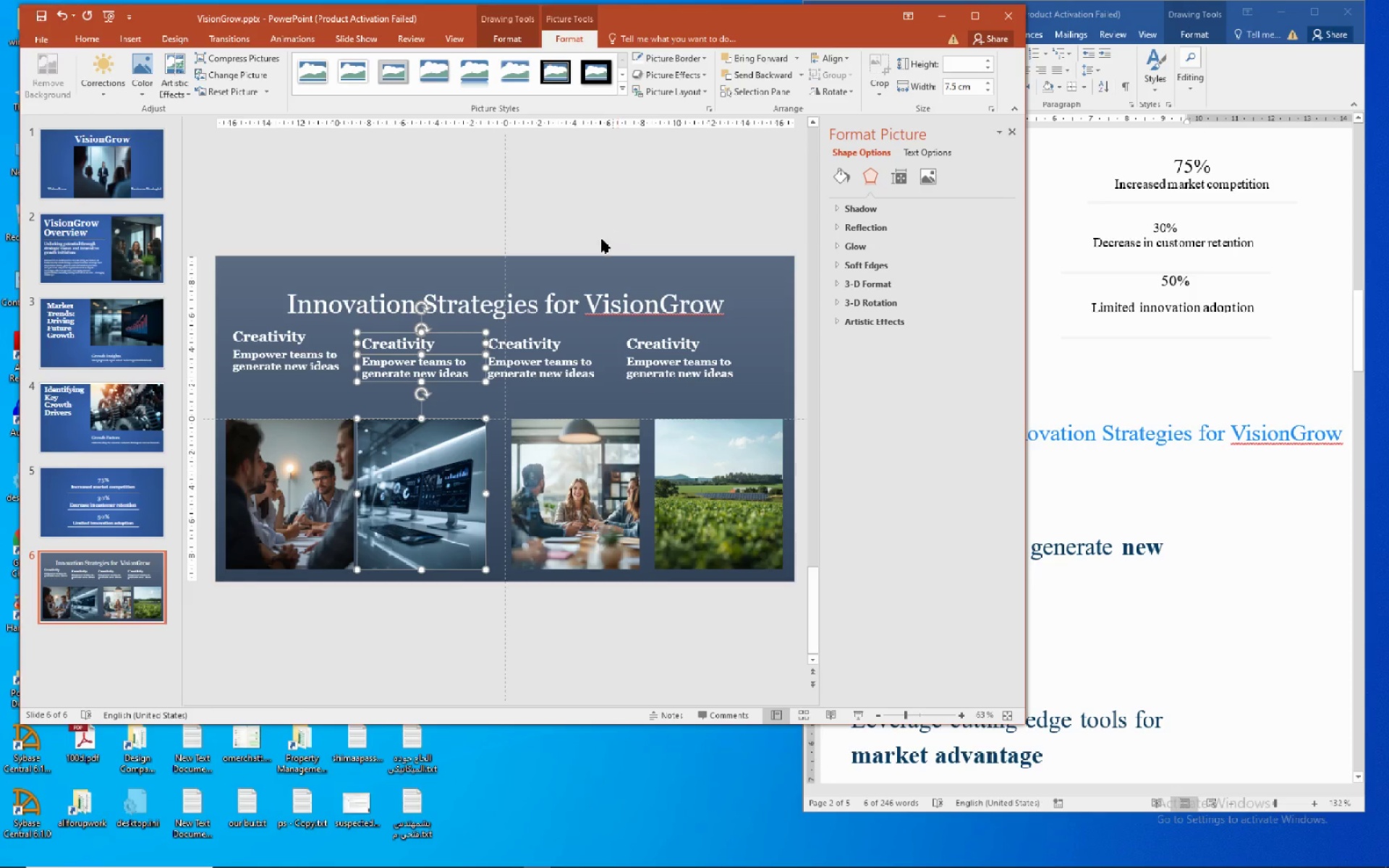 
left_click([560, 454])
 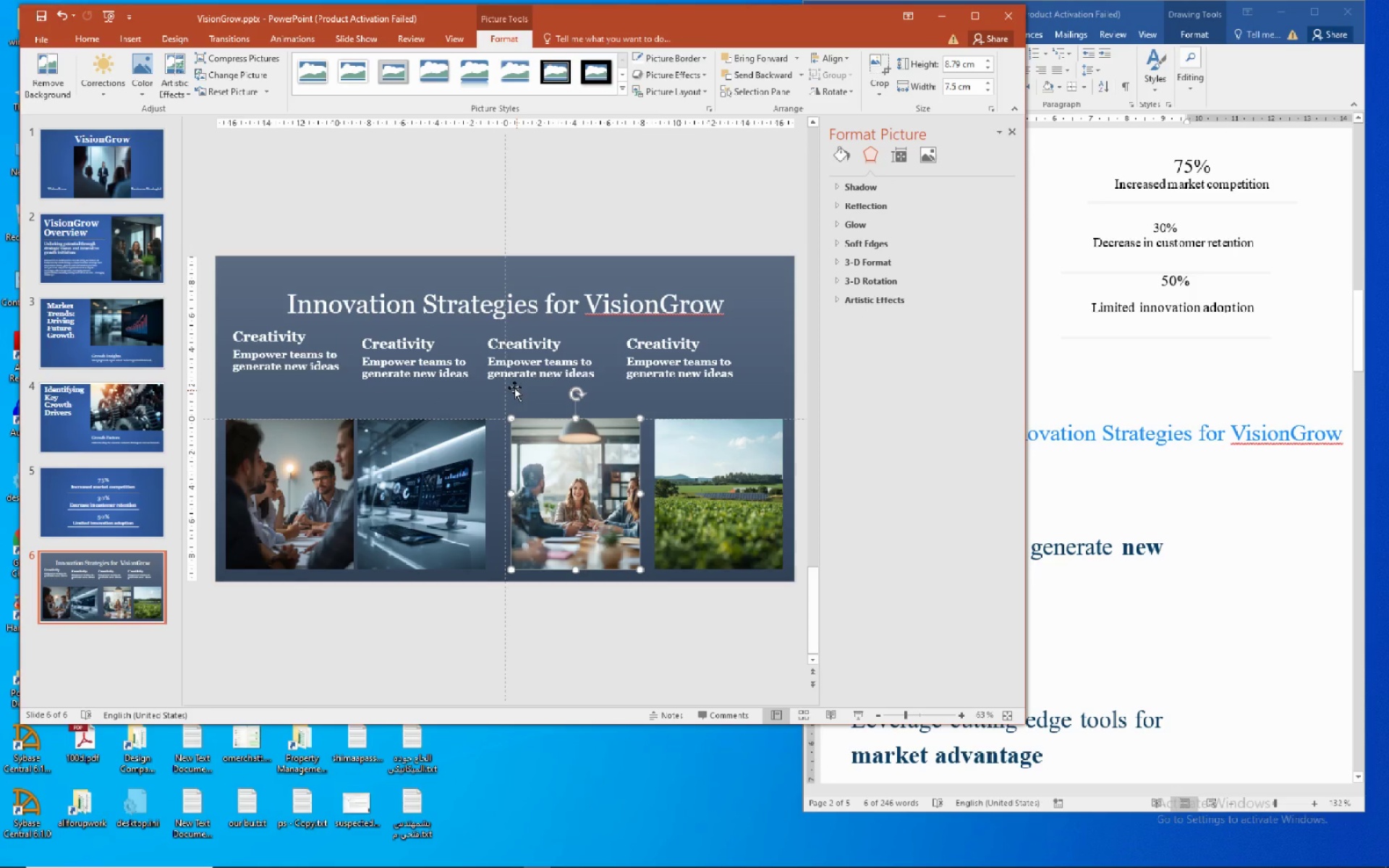 
hold_key(key=ControlLeft, duration=1.5)
left_click([498, 352])
 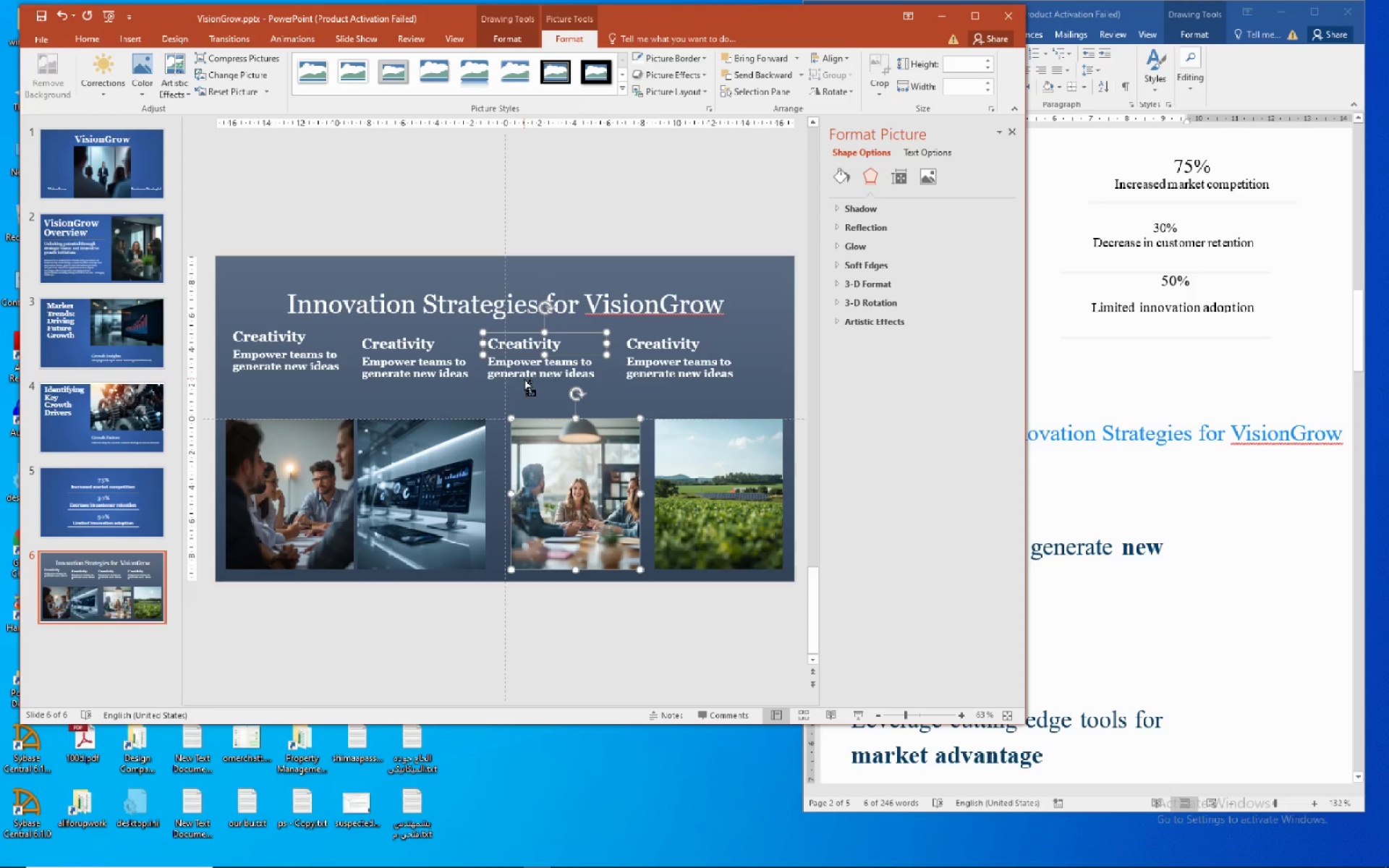 
hold_key(key=ControlLeft, duration=0.73)
left_click([524, 379])
 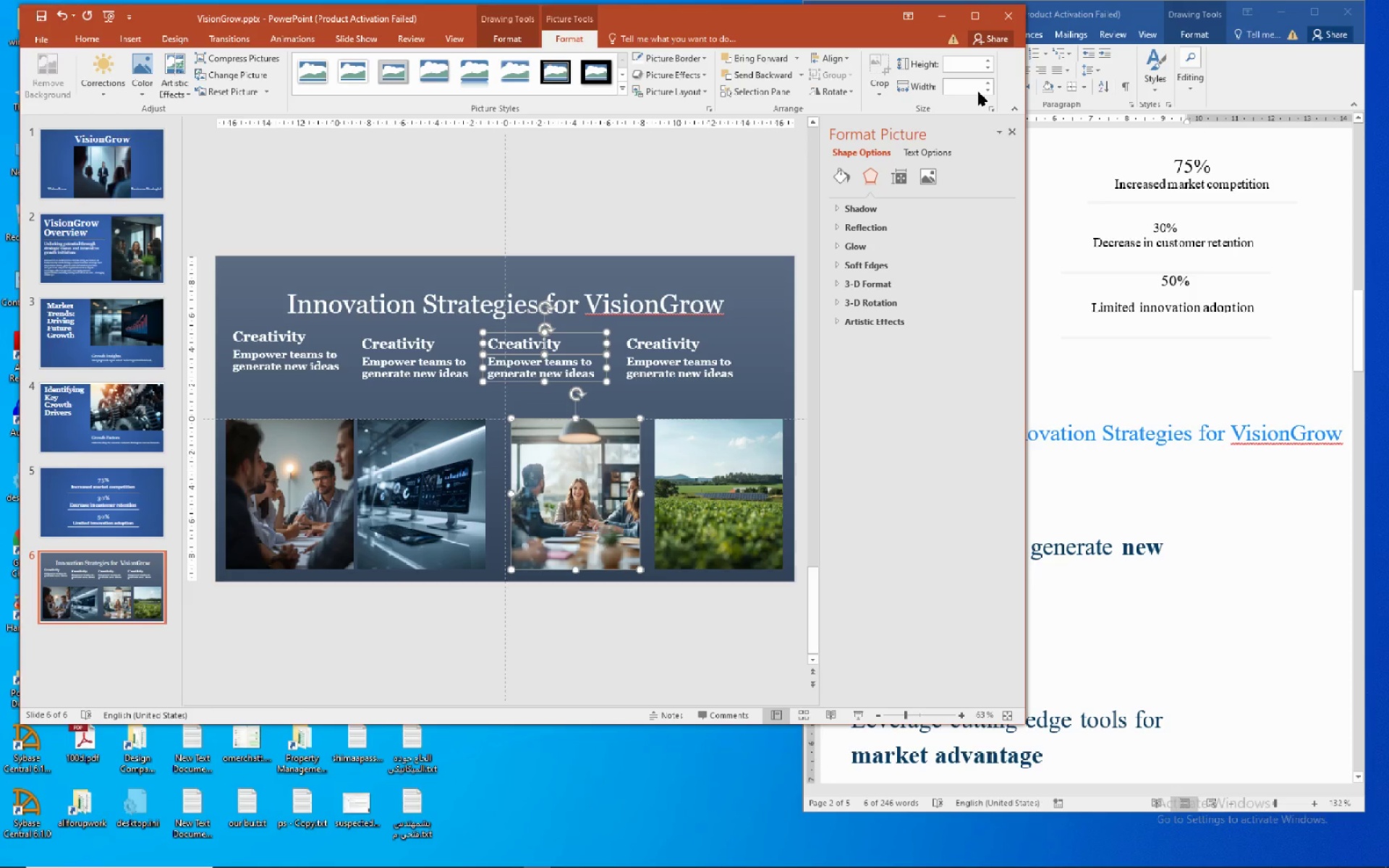 
left_click([968, 81])
 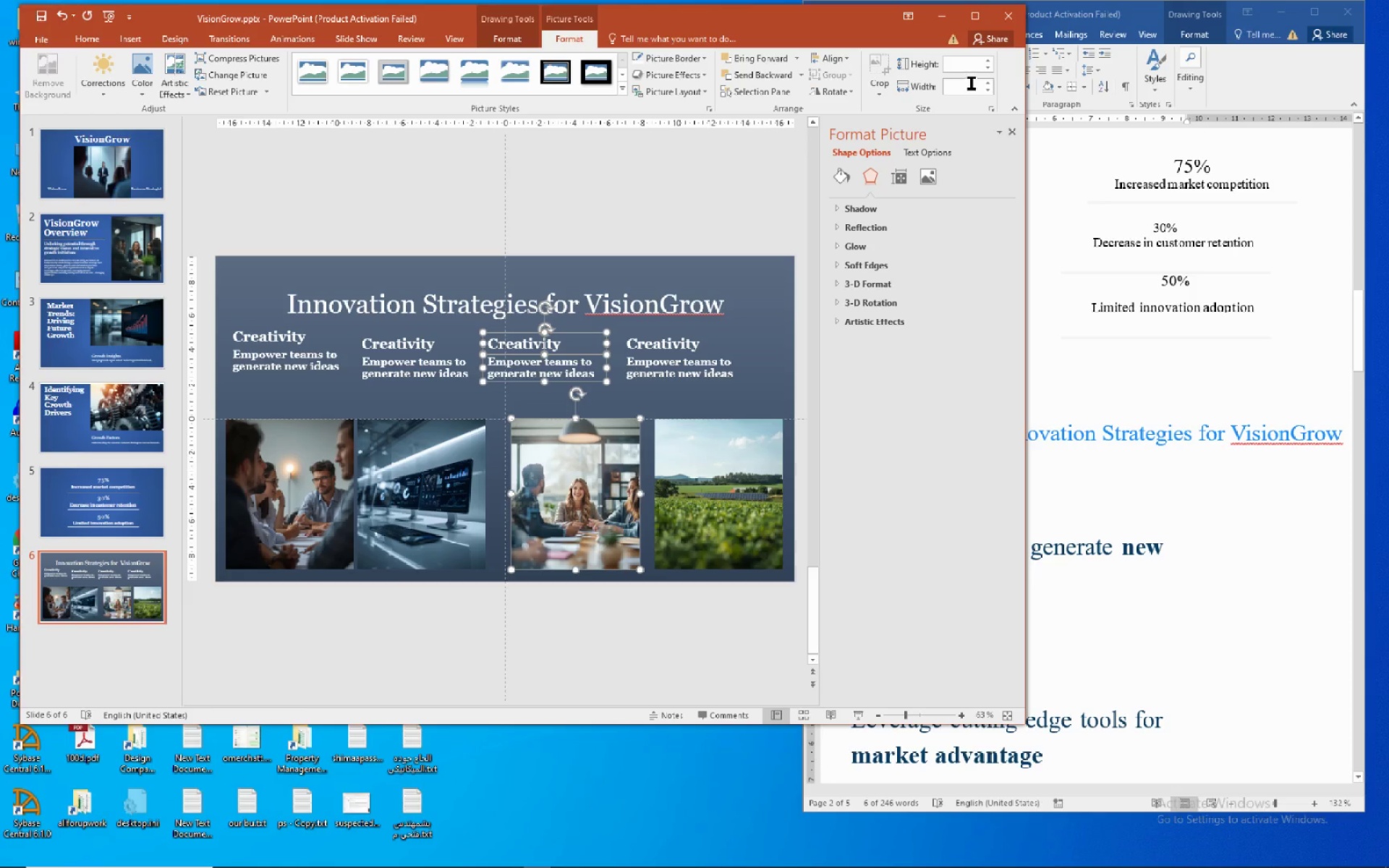 
key(Numpad7)
 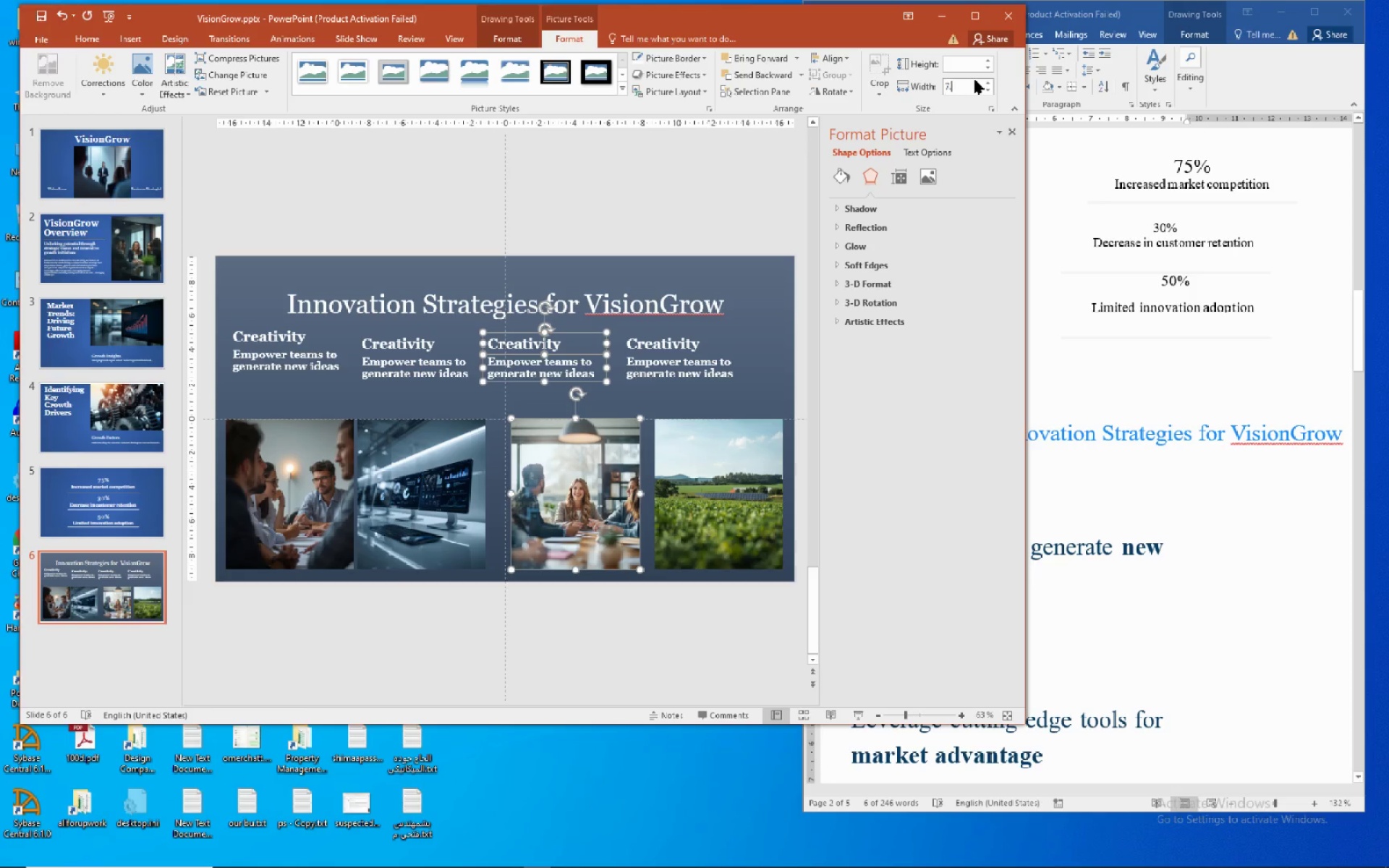 
key(NumpadDecimal)
 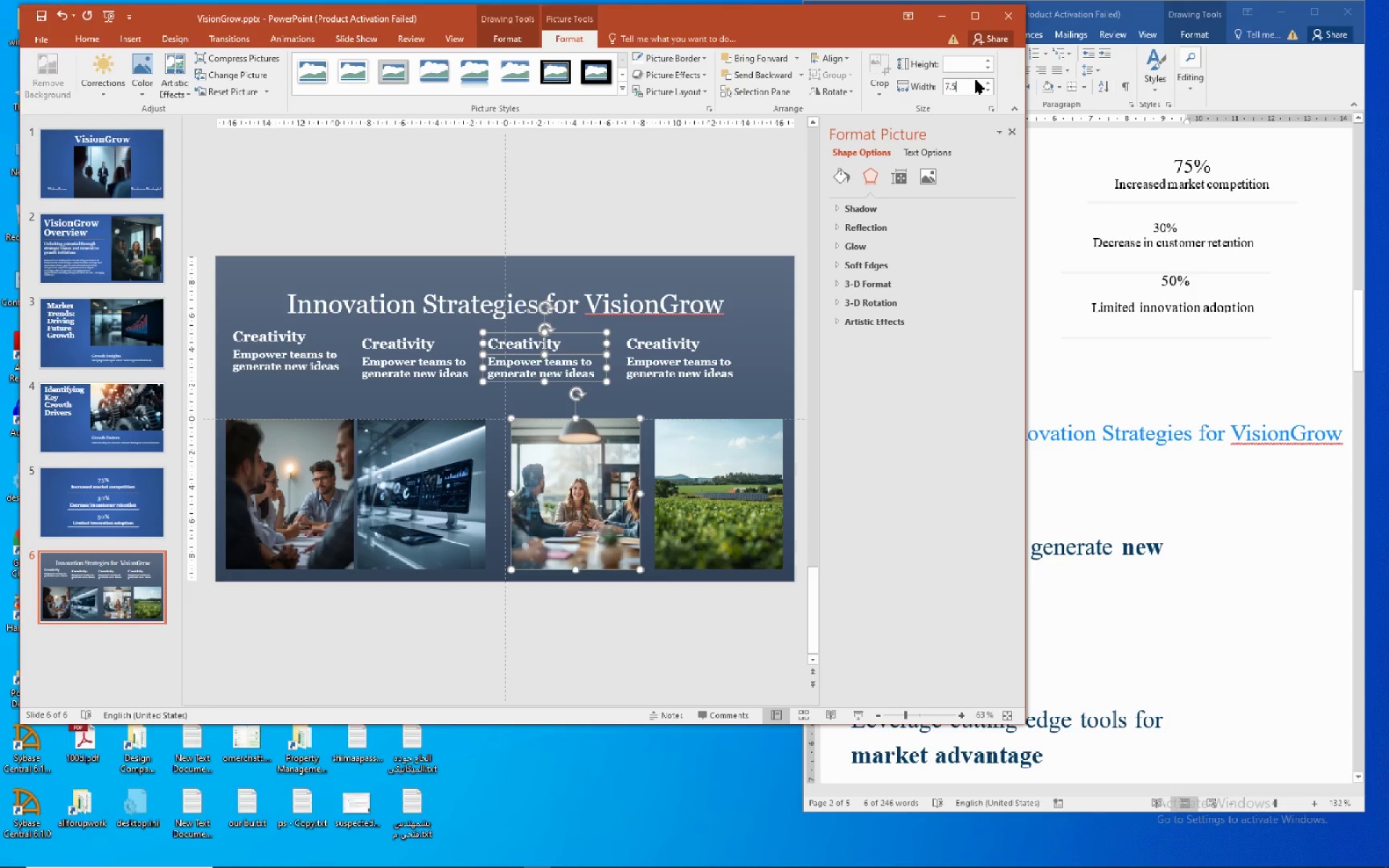 
key(Numpad5)
 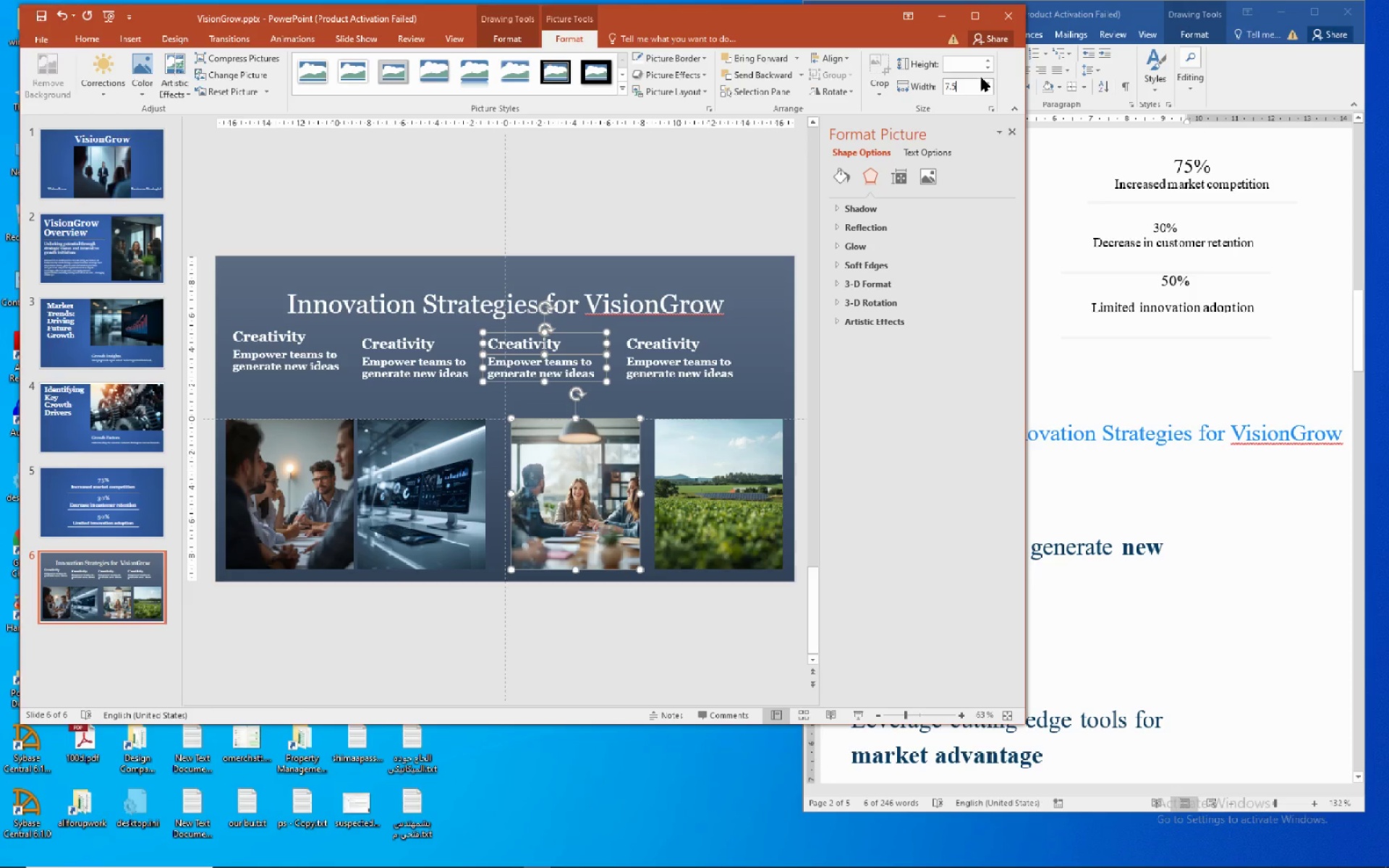 
key(NumpadEnter)
 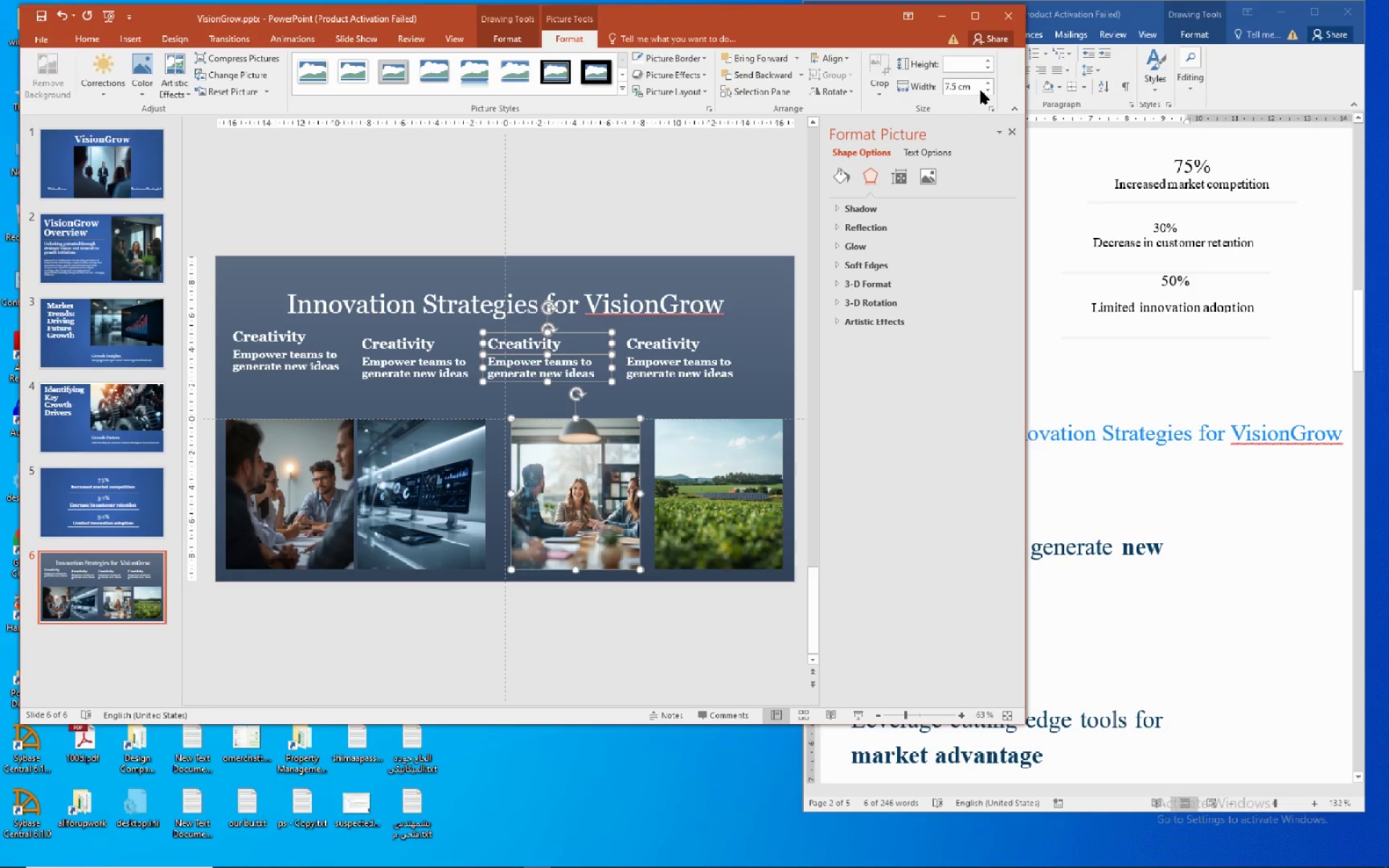 
key(NumpadEnter)
 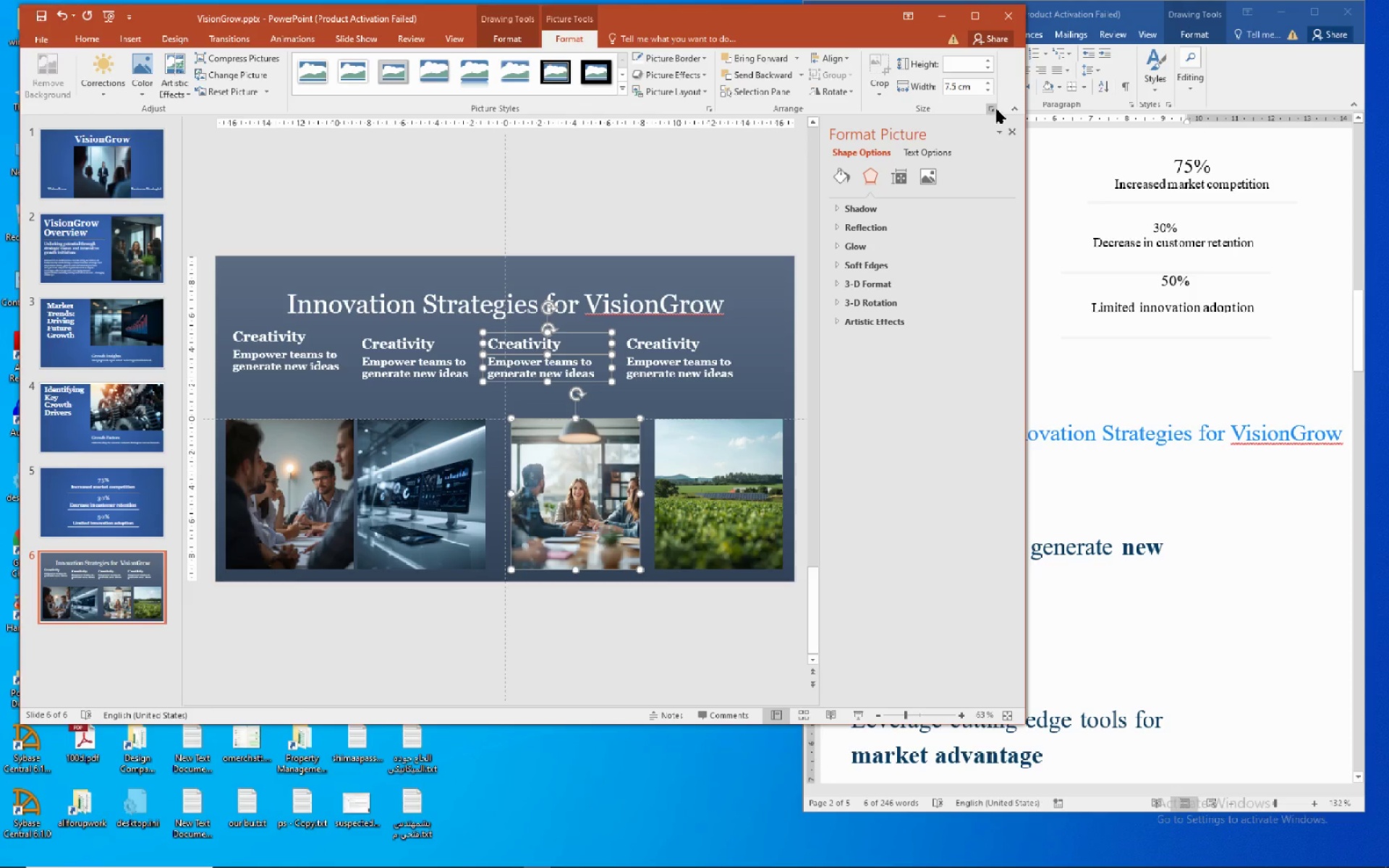 
key(NumpadEnter)
 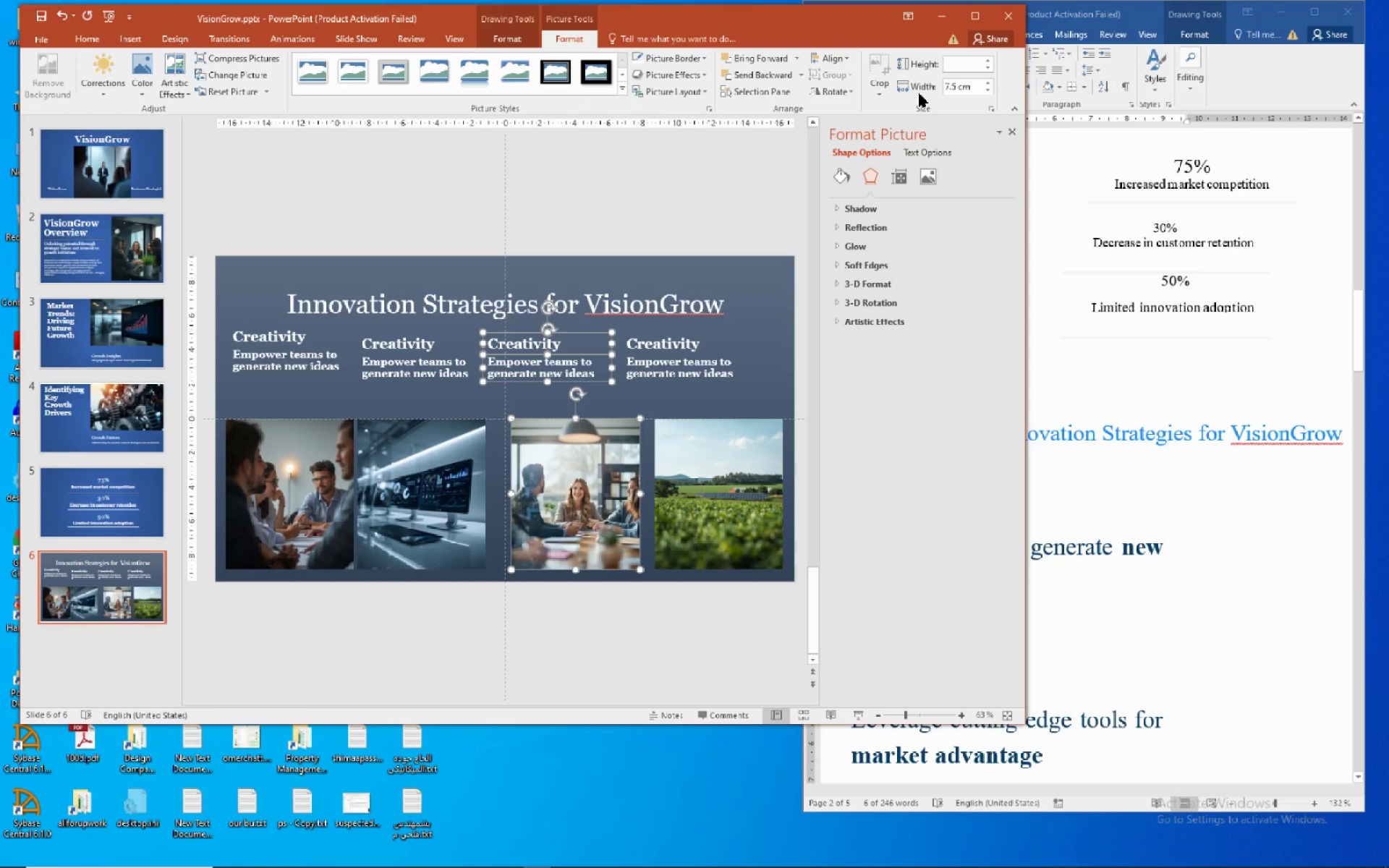 
left_click([956, 88])
 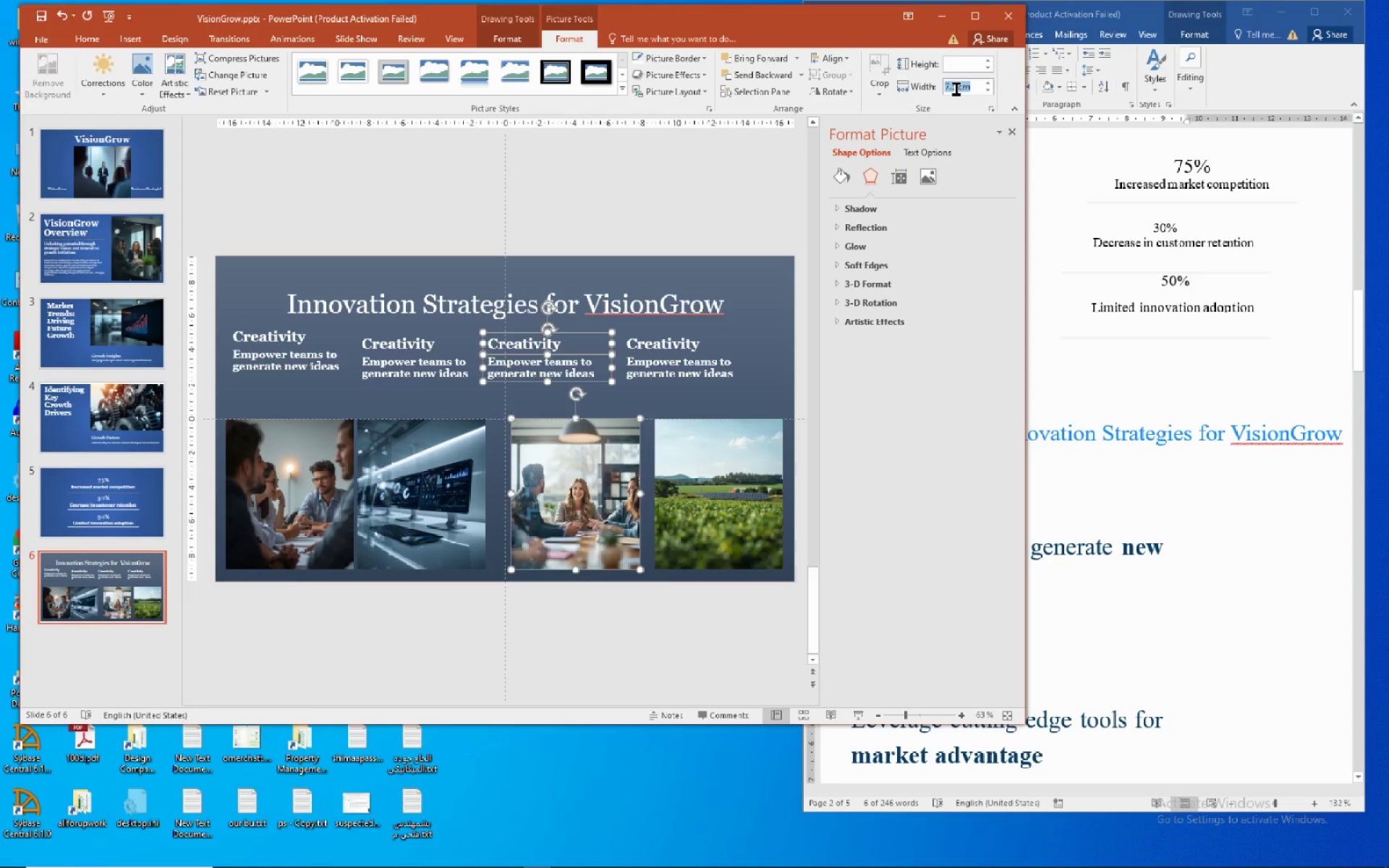 
left_click([956, 88])
 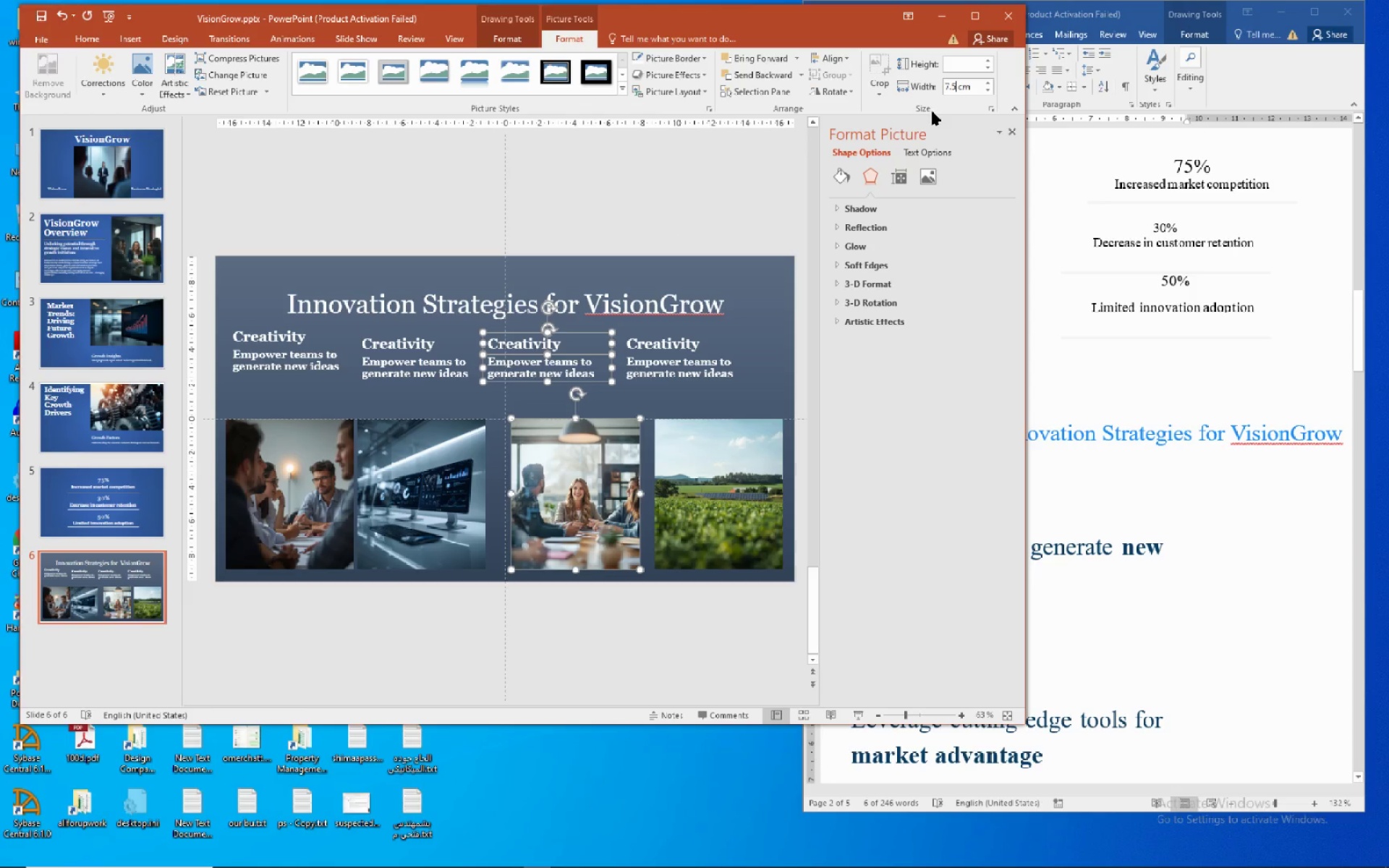 
mouse_move([951, 98])
 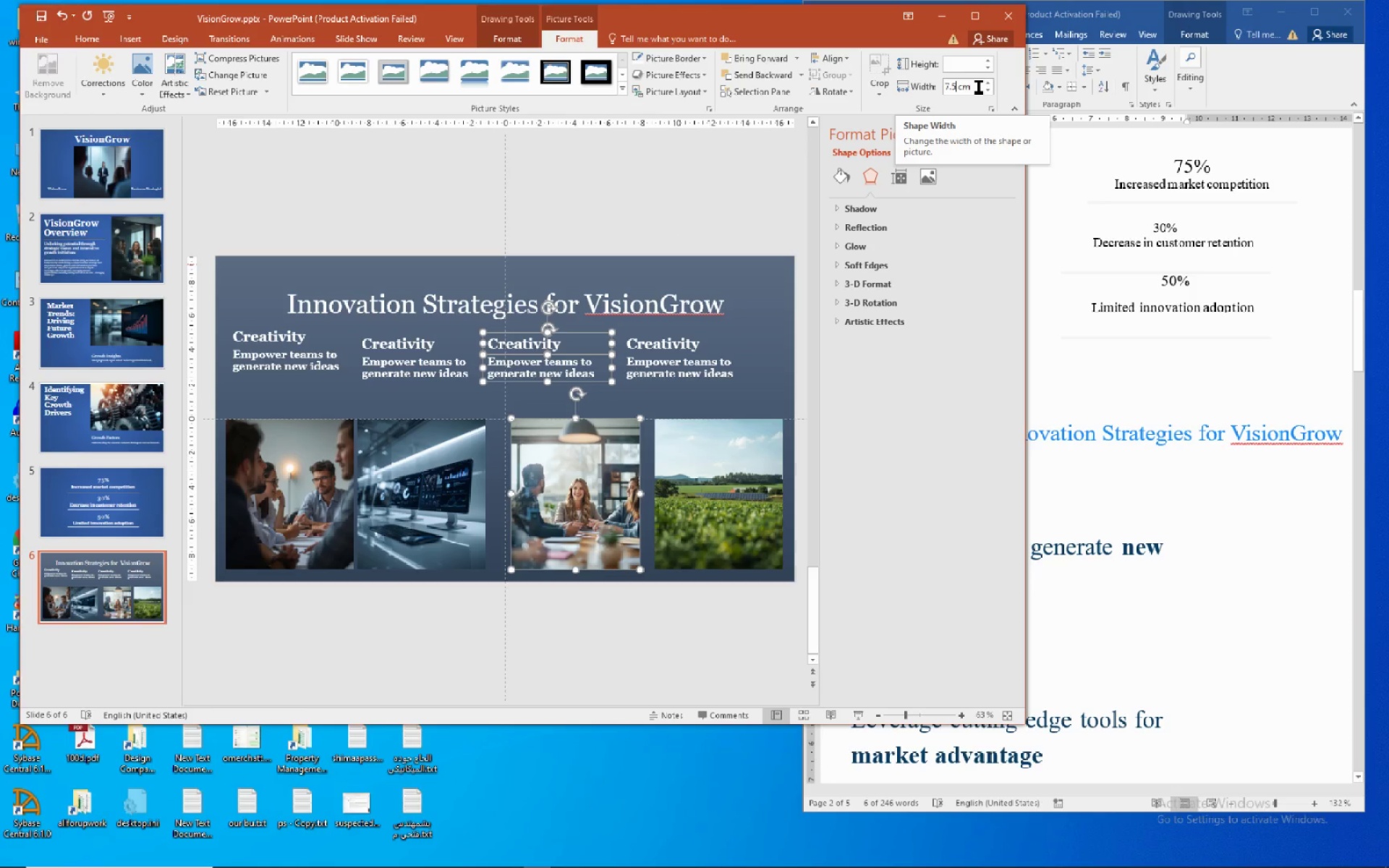 
key(NumpadEnter)
 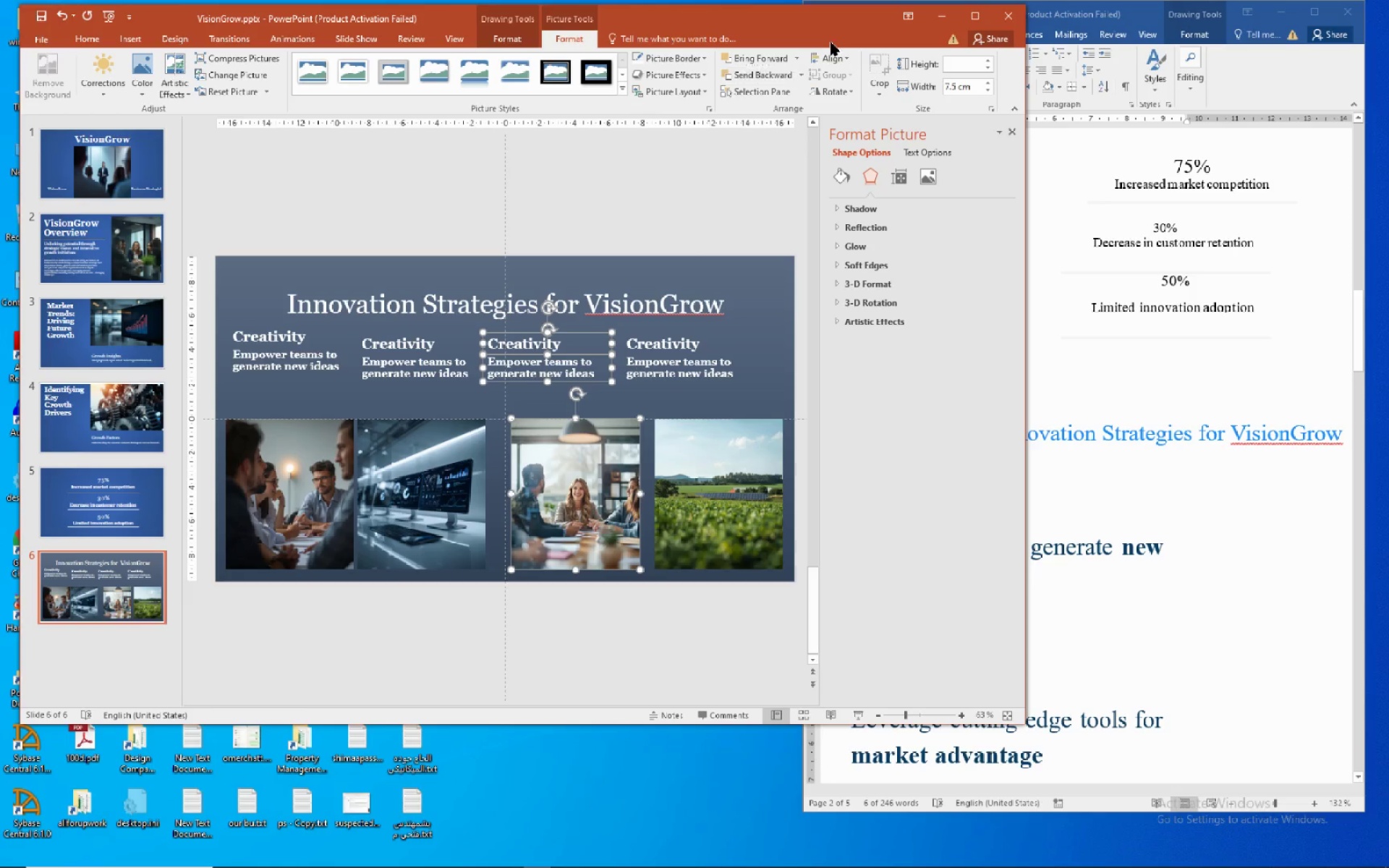 
left_click([846, 56])
 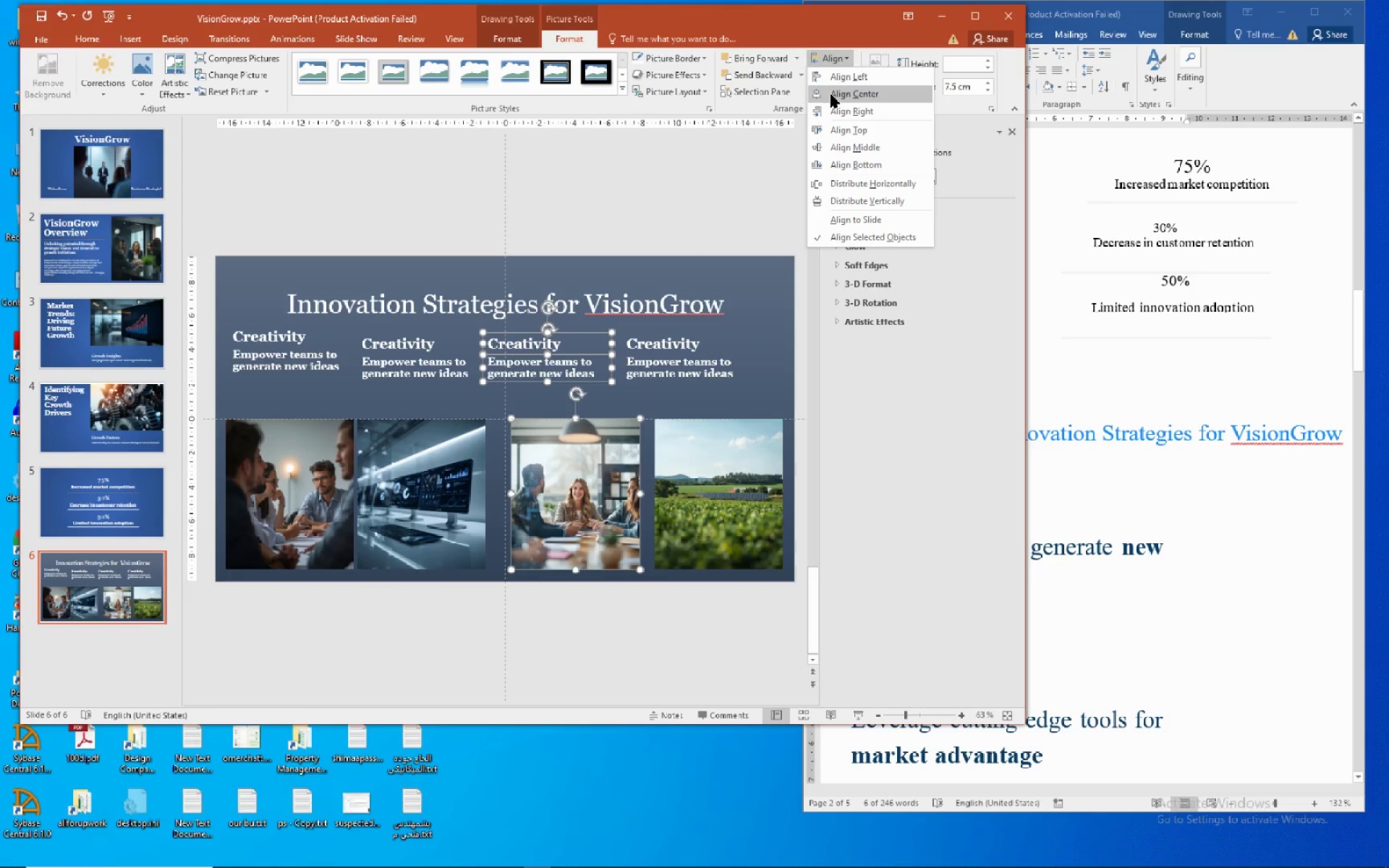 
left_click([831, 94])
 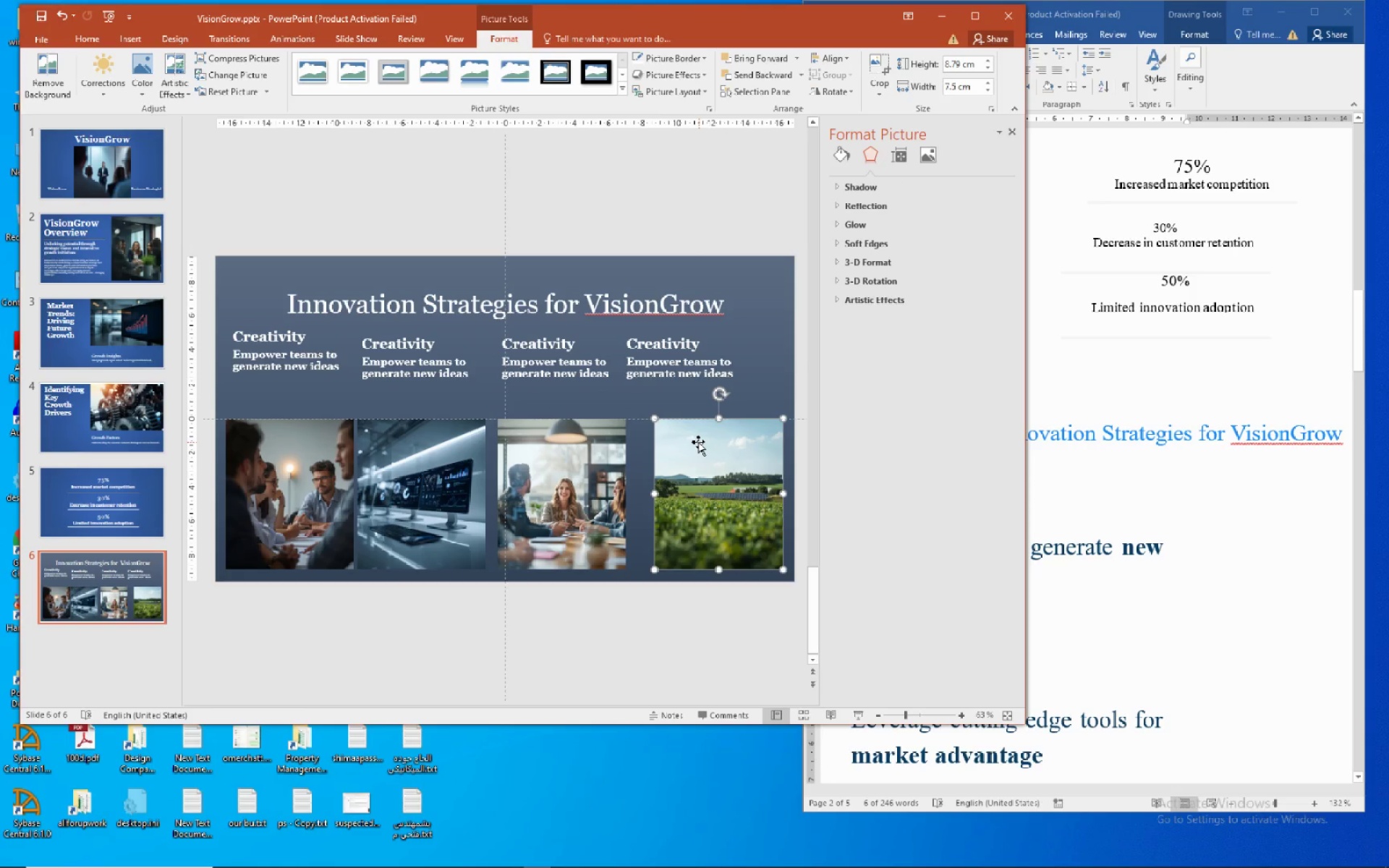 
hold_key(key=ControlLeft, duration=1.5)
 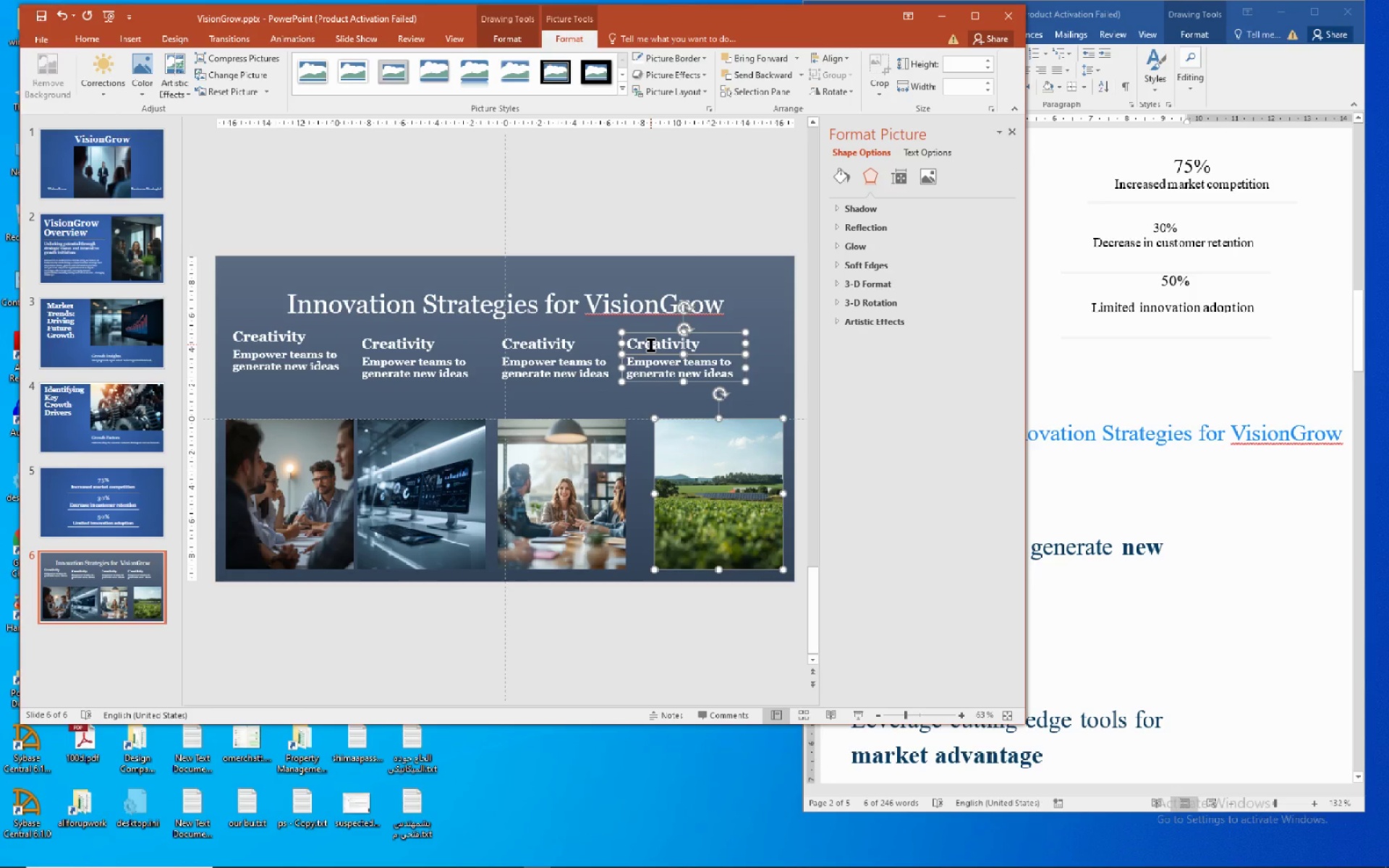 
hold_key(key=ControlLeft, duration=0.47)
left_click([650, 344])
 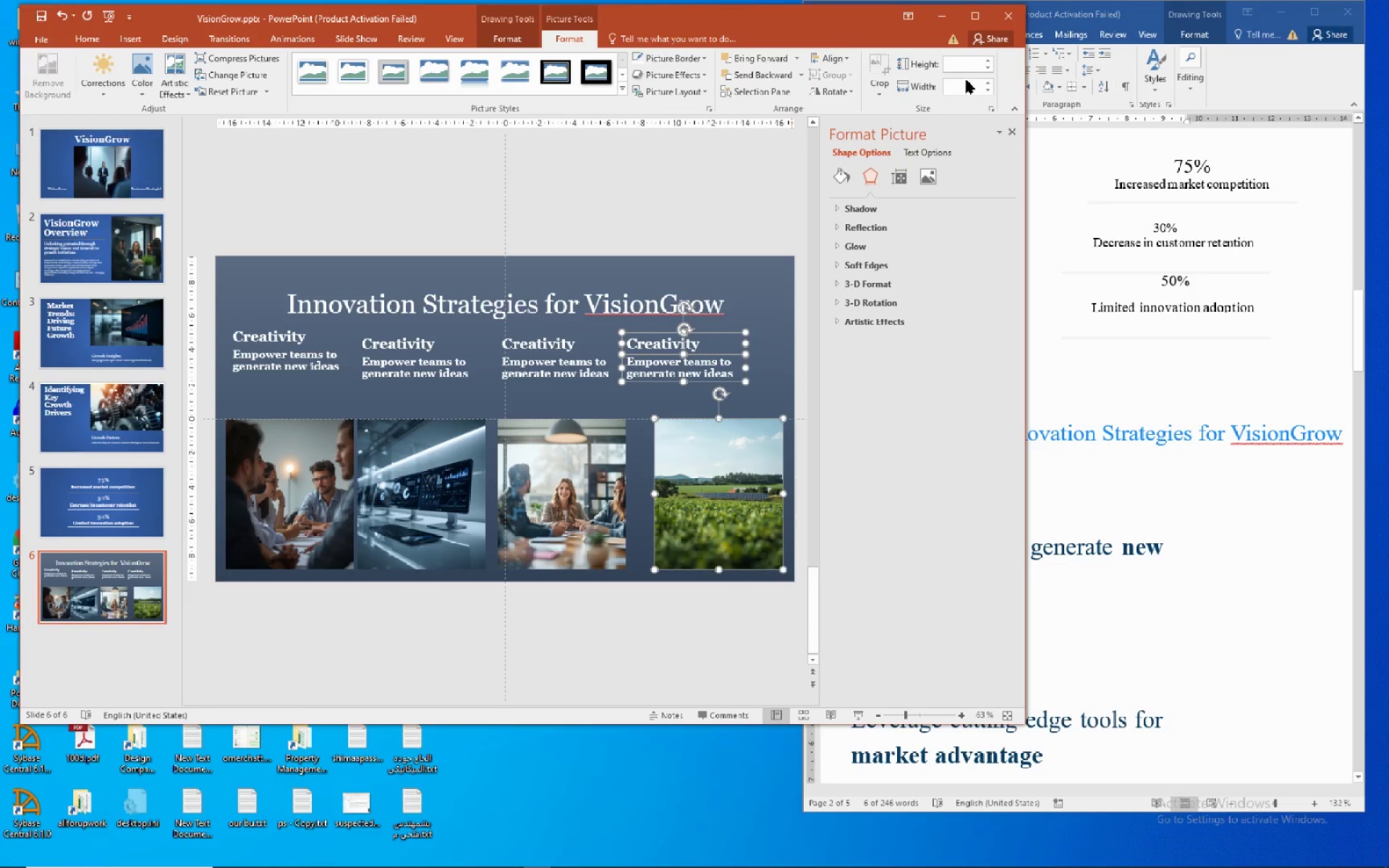 
left_click([964, 87])
 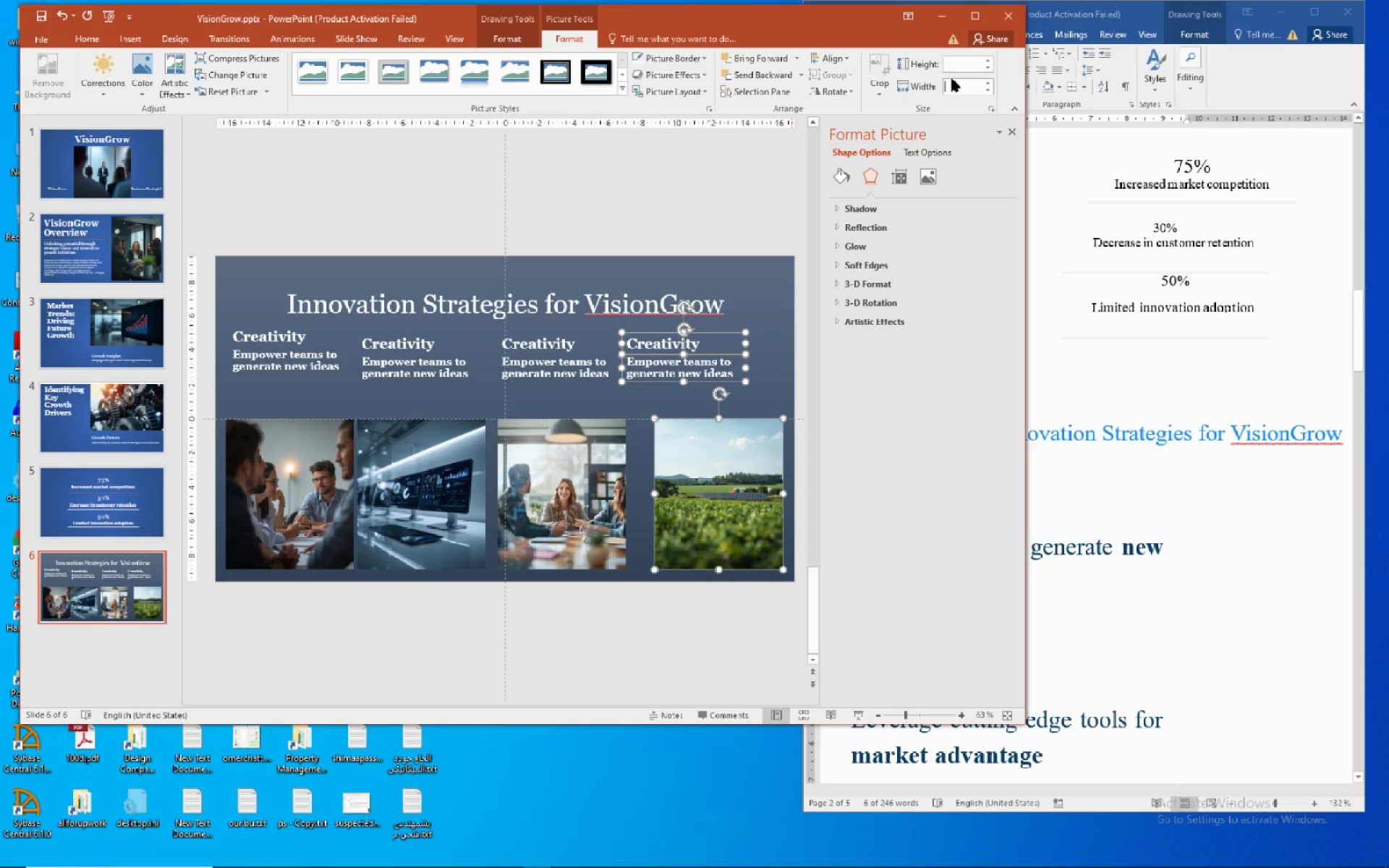 
key(7)
 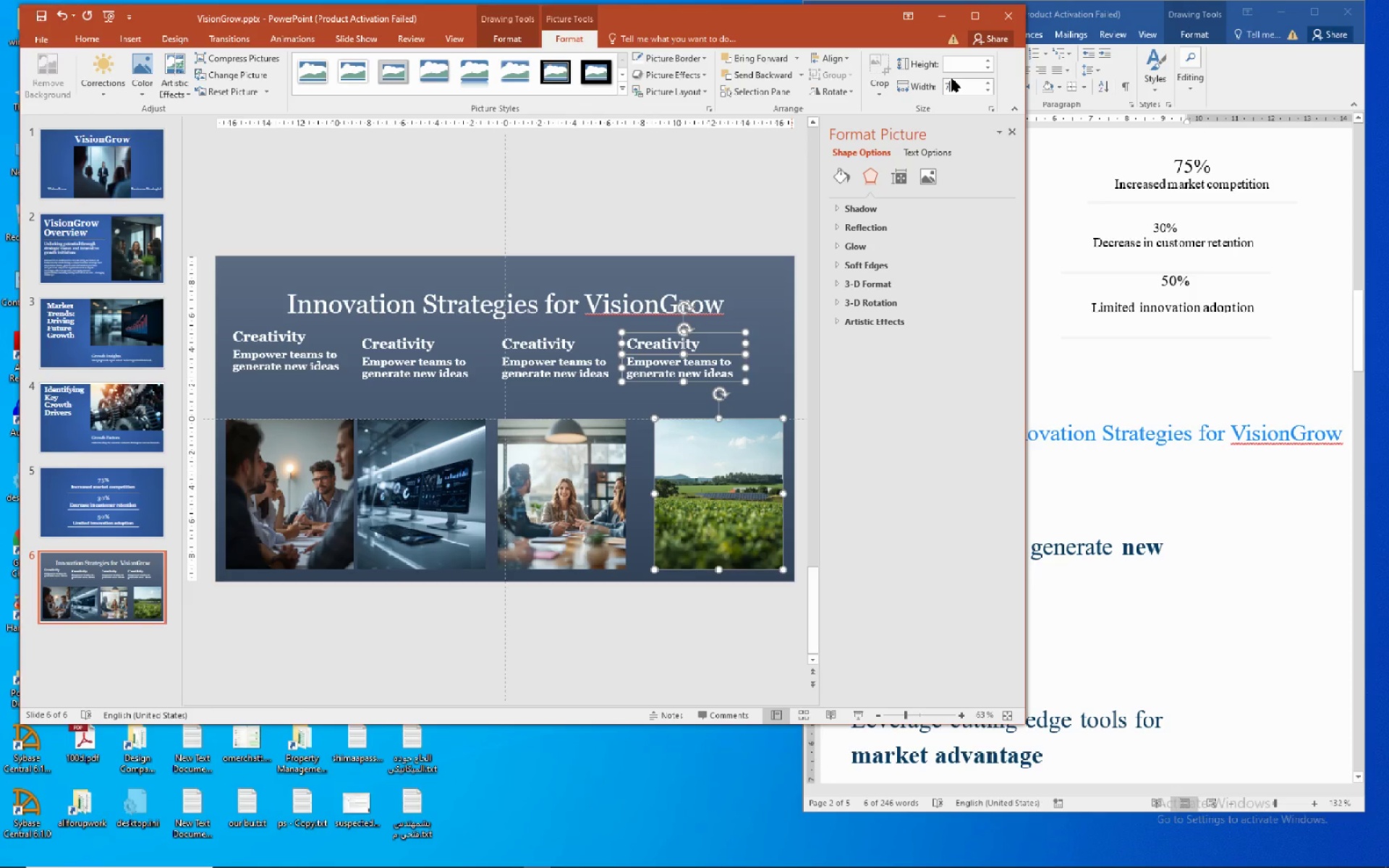 
key(Period)
 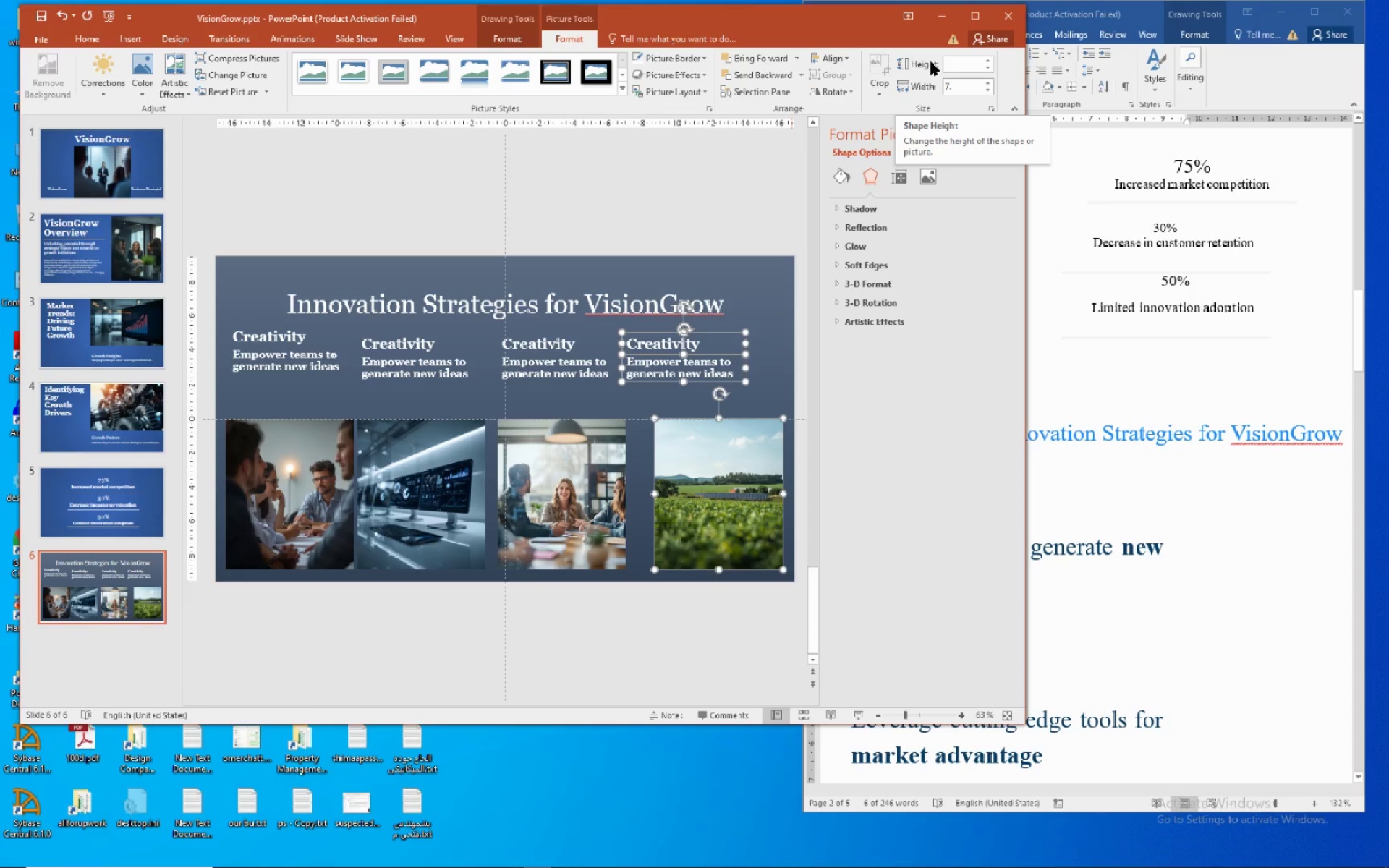 
key(5)
 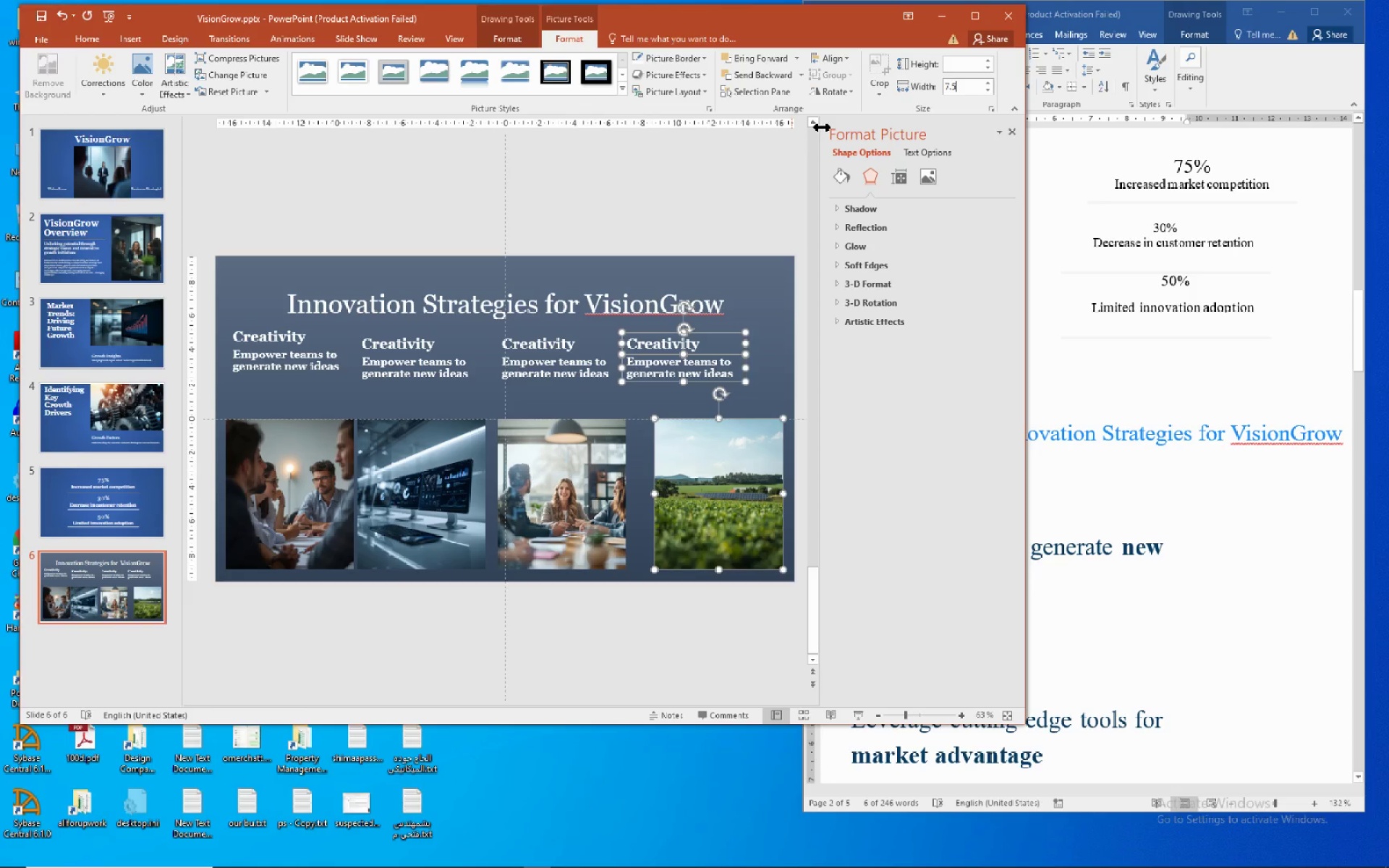 
key(Enter)
 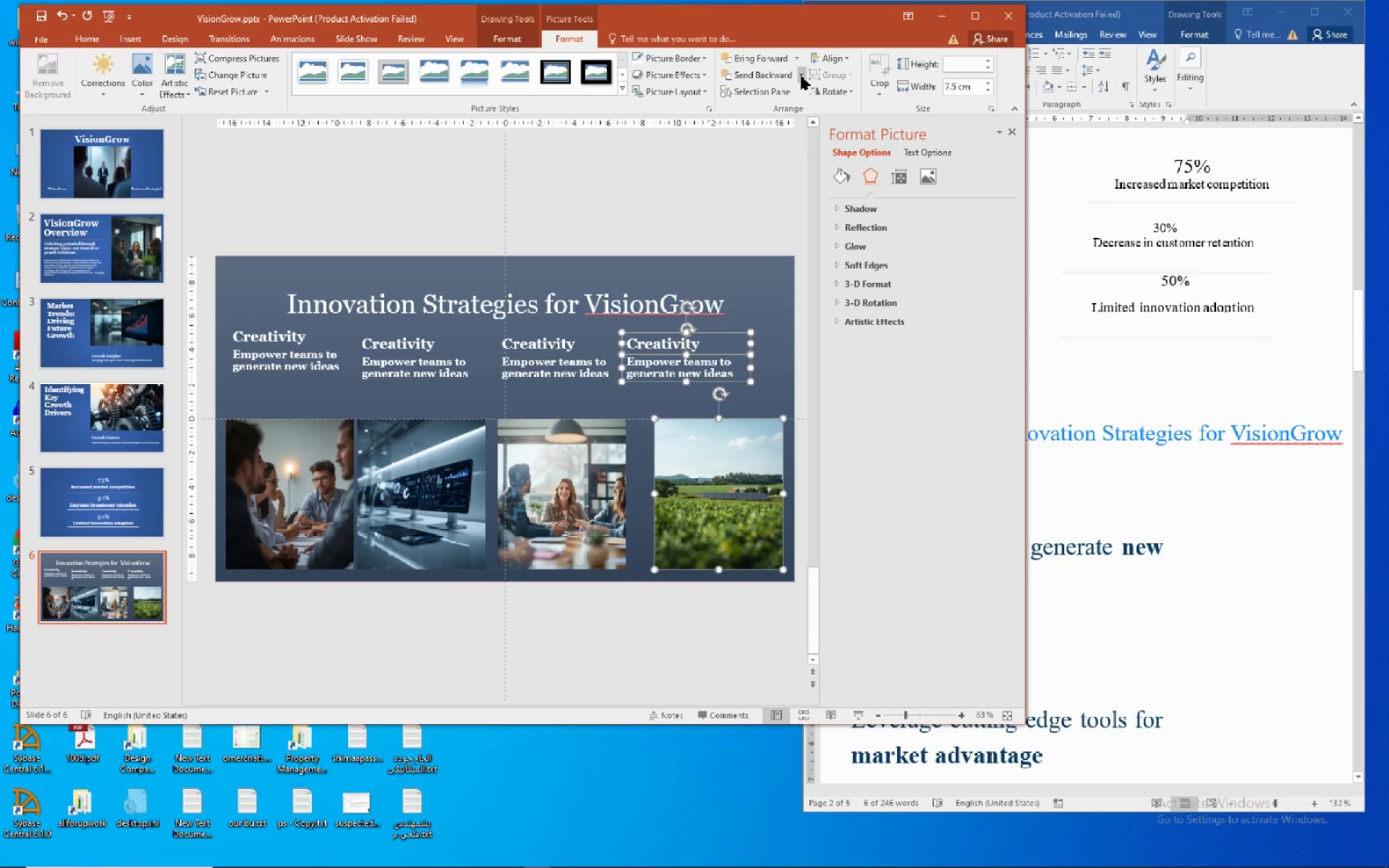 
left_click([821, 63])
 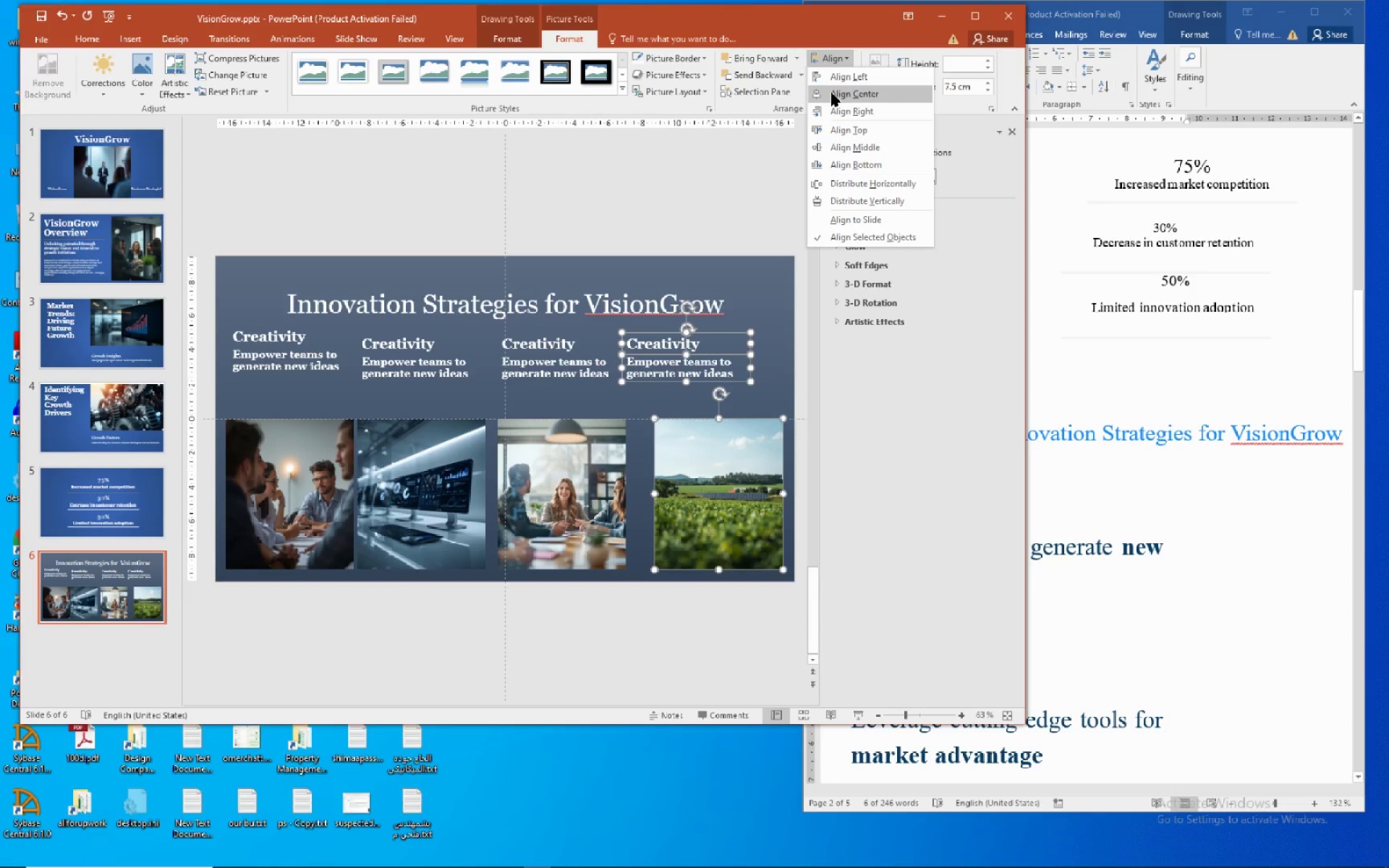 
left_click([831, 93])
 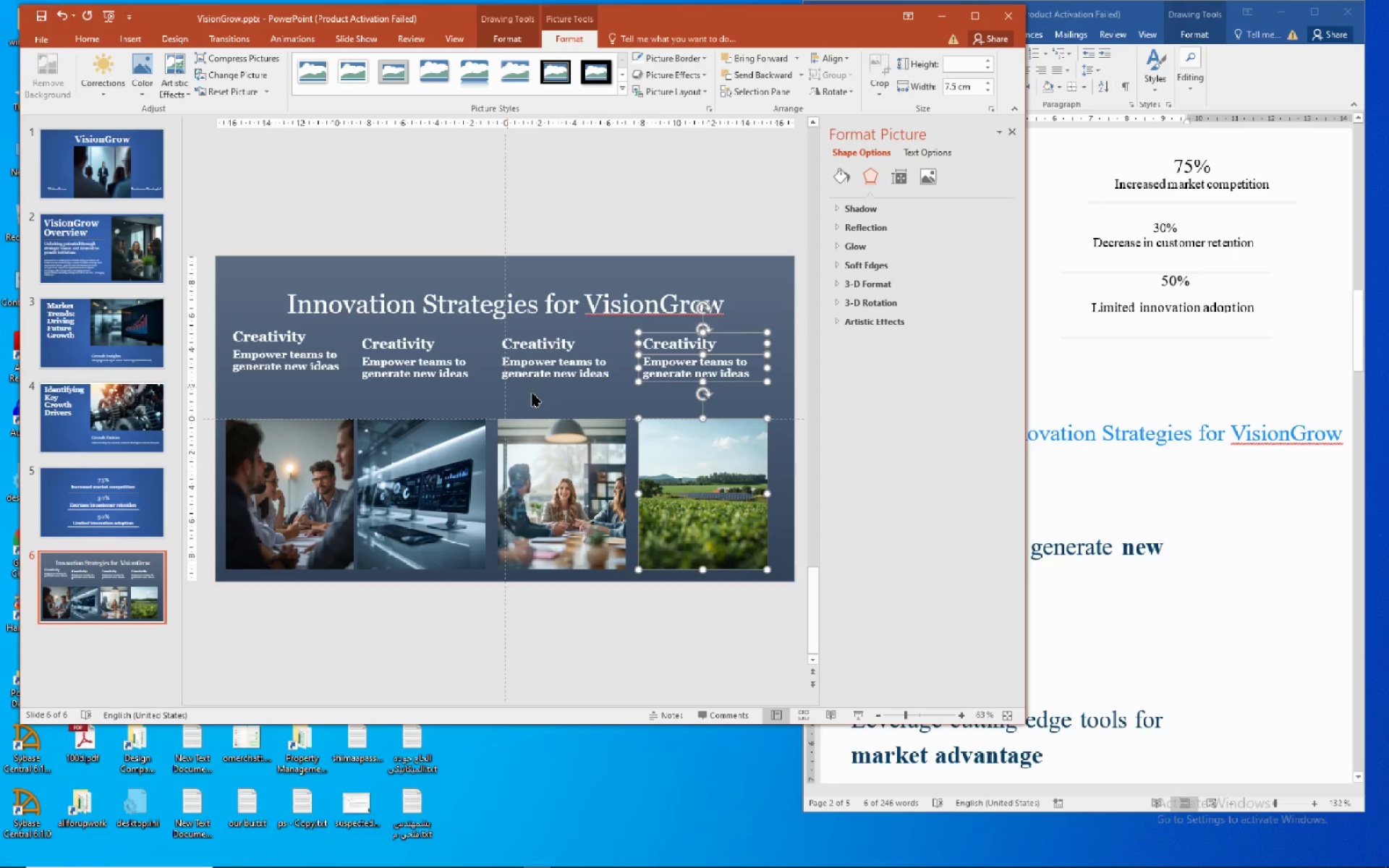 
wait(6.16)
 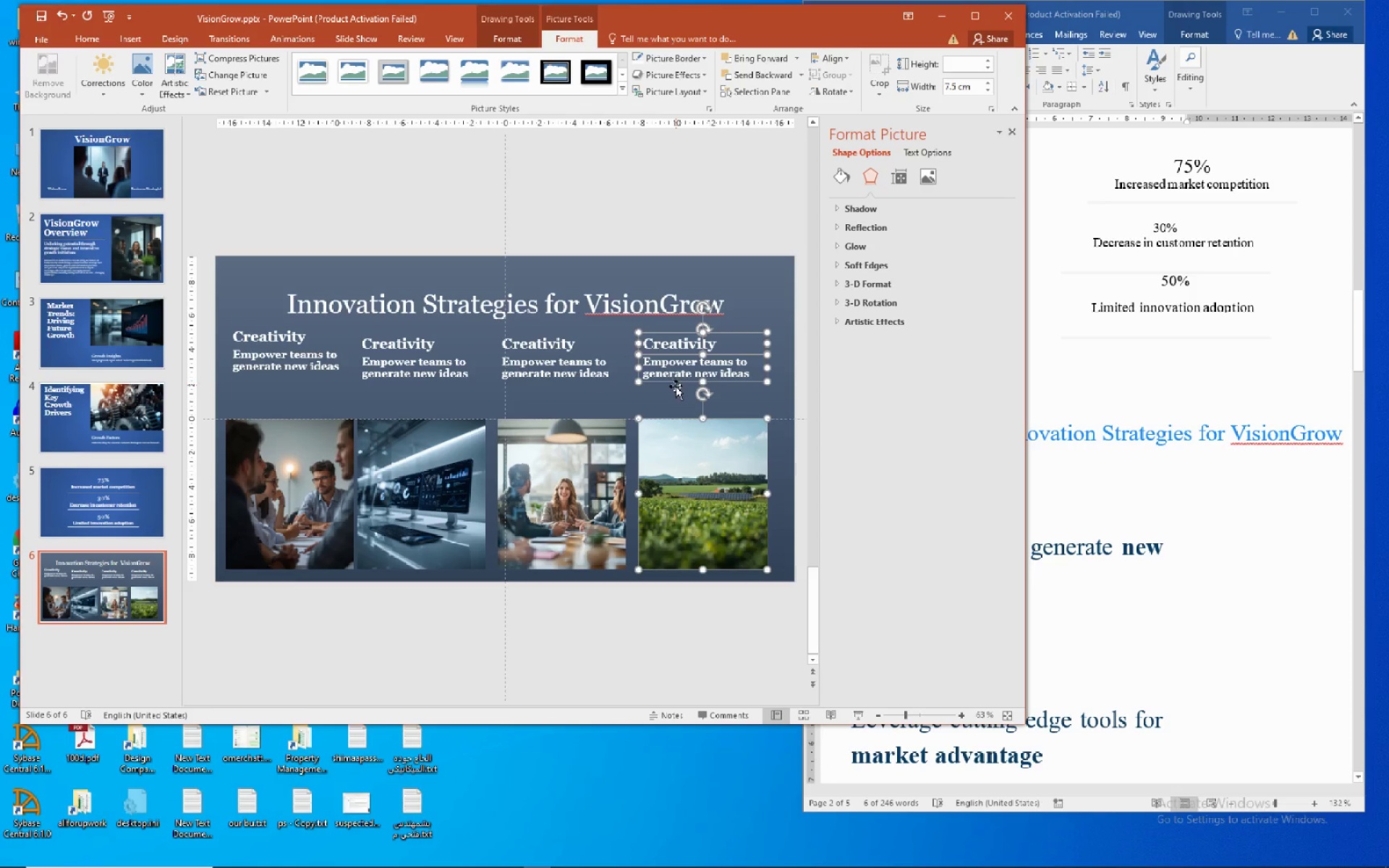 
left_click([599, 385])
 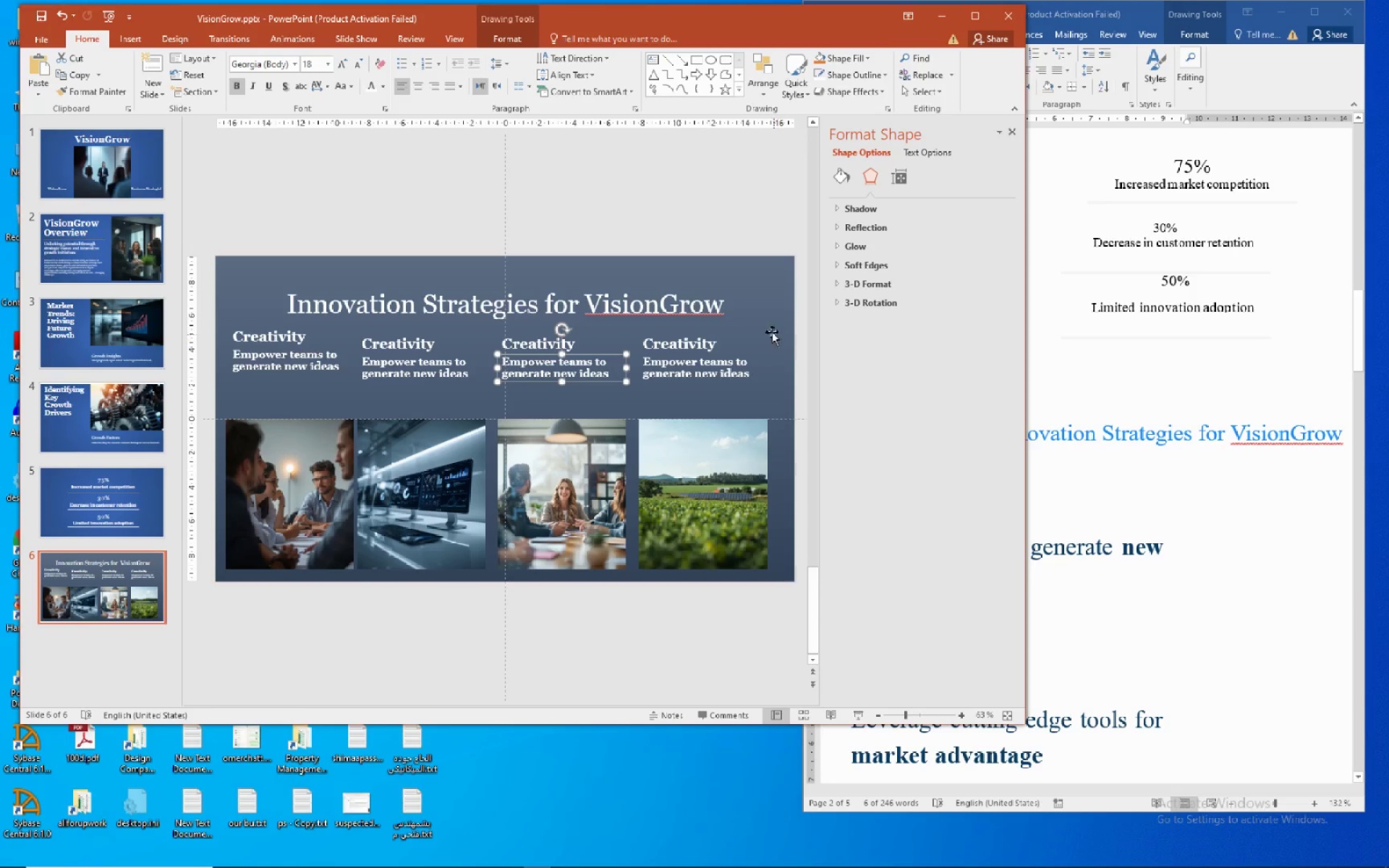 
left_click_drag(start_coordinate=[772, 332], to_coordinate=[763, 365])
 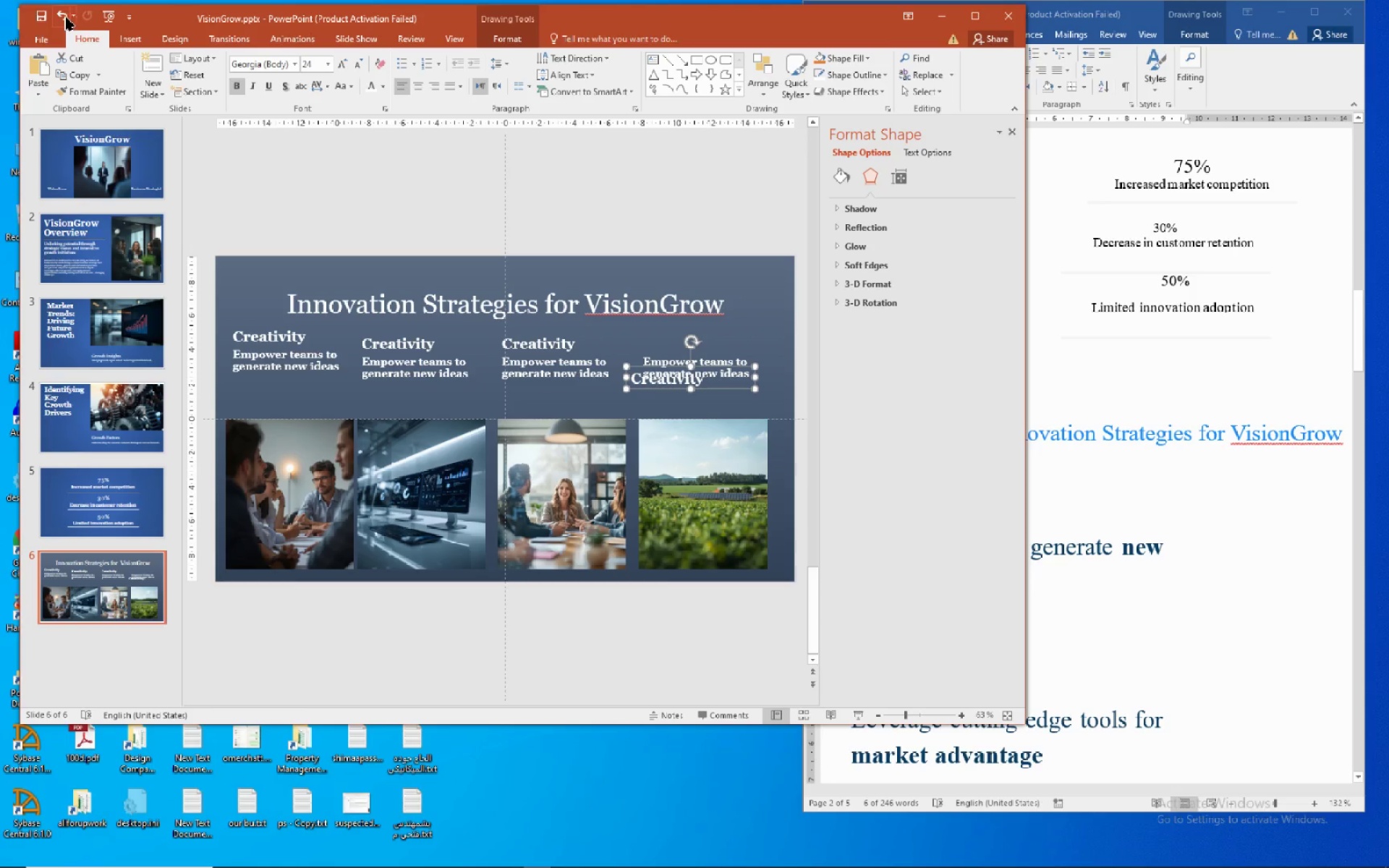 
left_click([56, 18])
 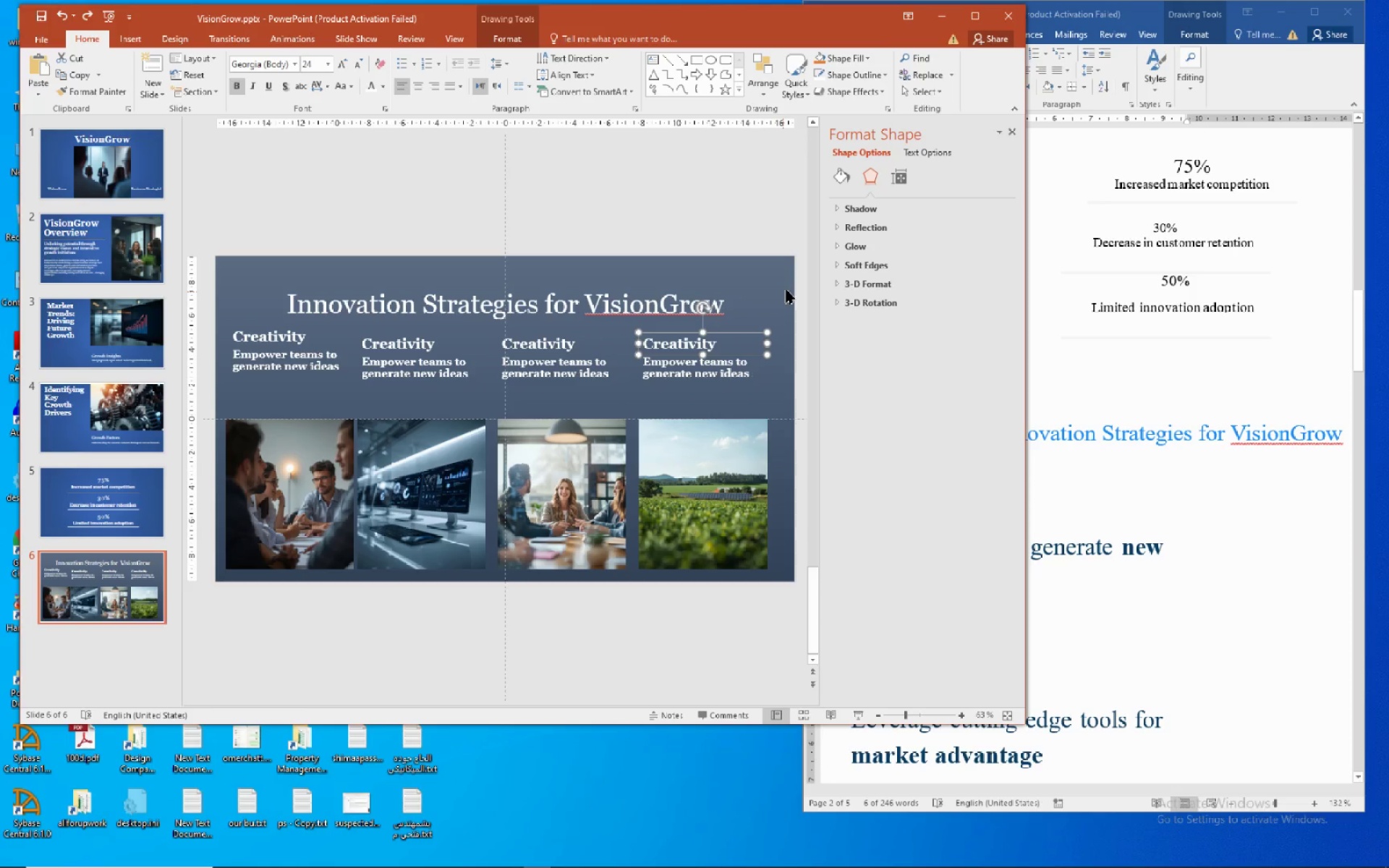 
left_click([786, 315])
 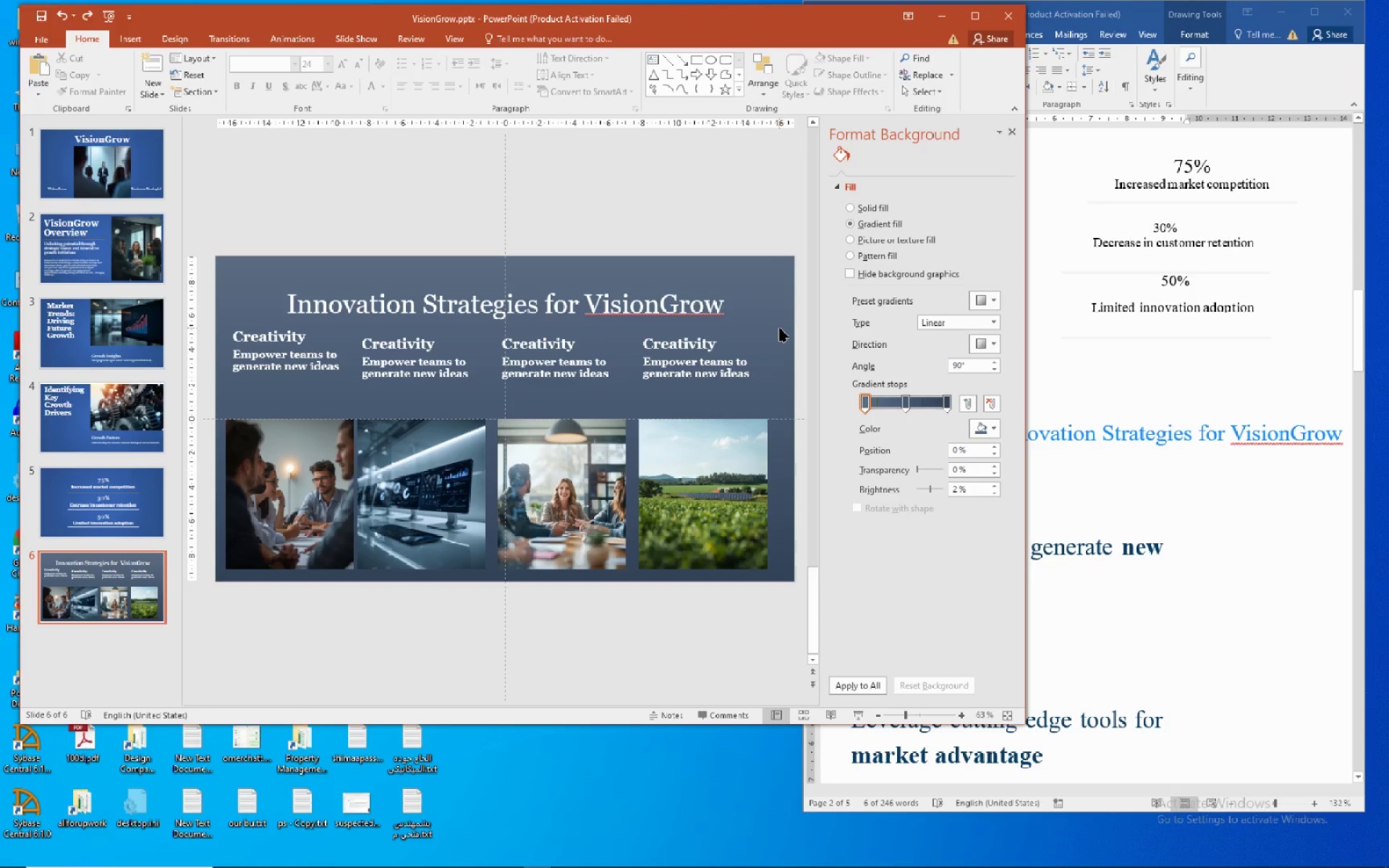 
left_click_drag(start_coordinate=[779, 328], to_coordinate=[632, 584])
 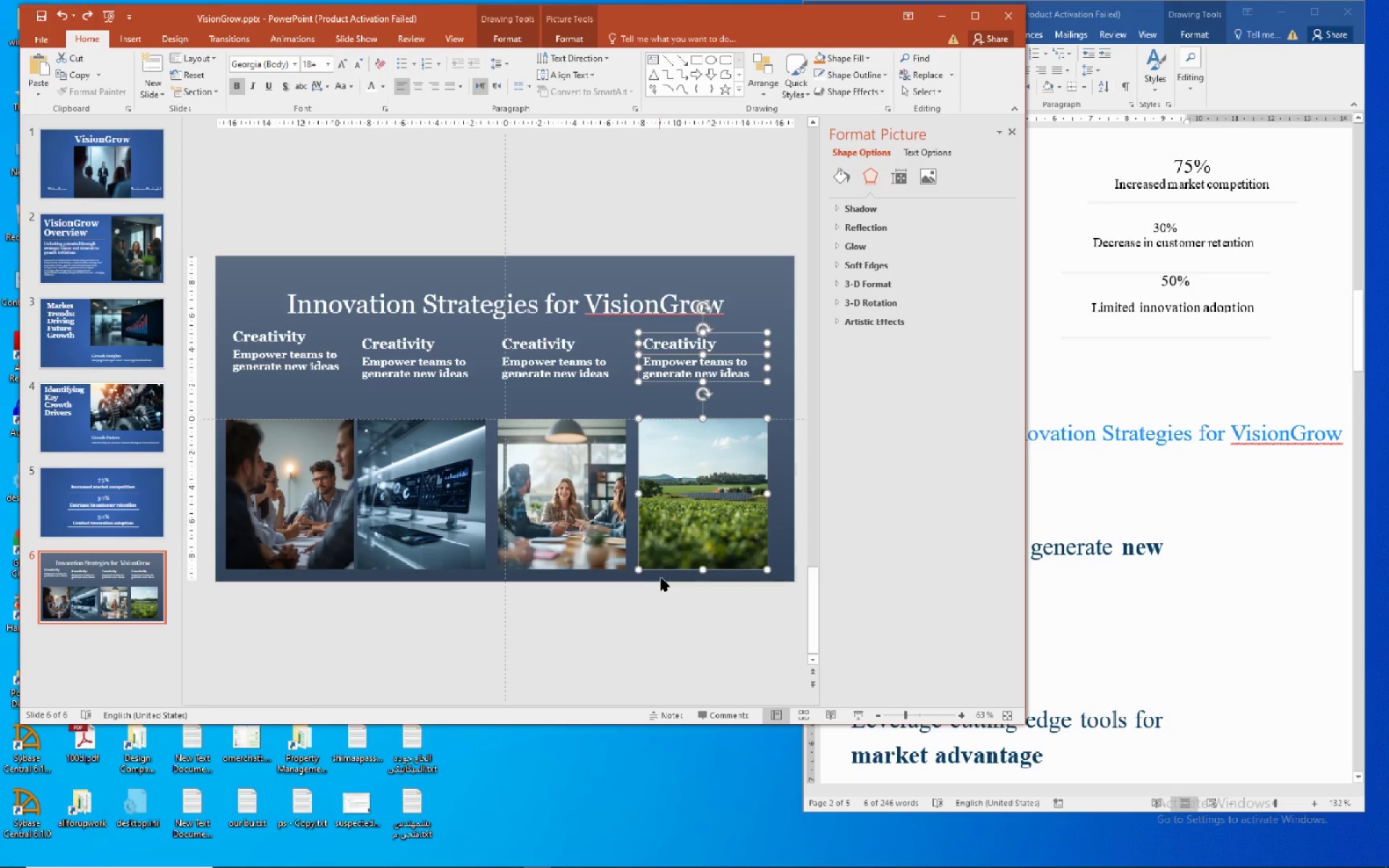 
hold_key(key=ArrowRight, duration=0.89)
 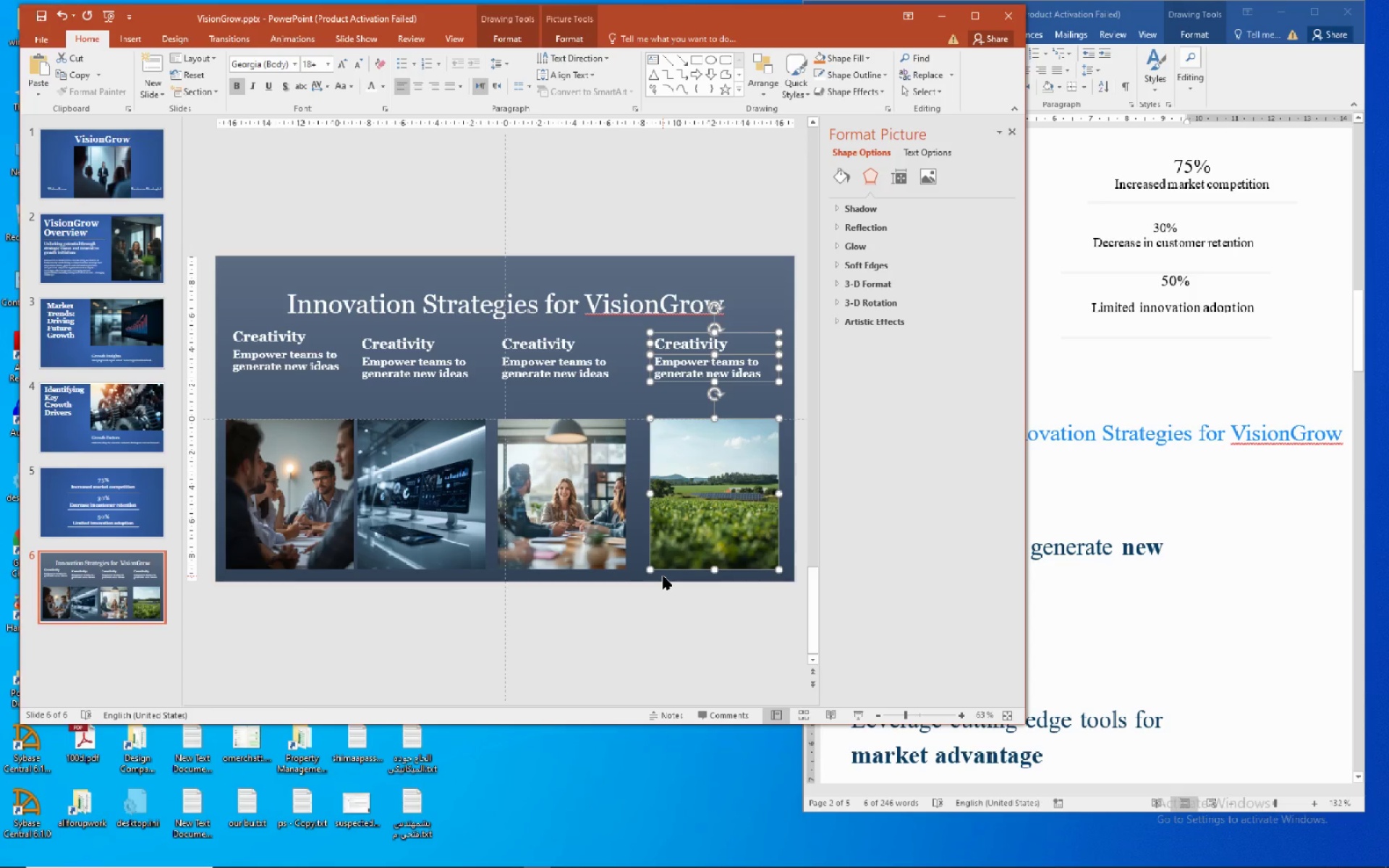 
key(ArrowRight)
 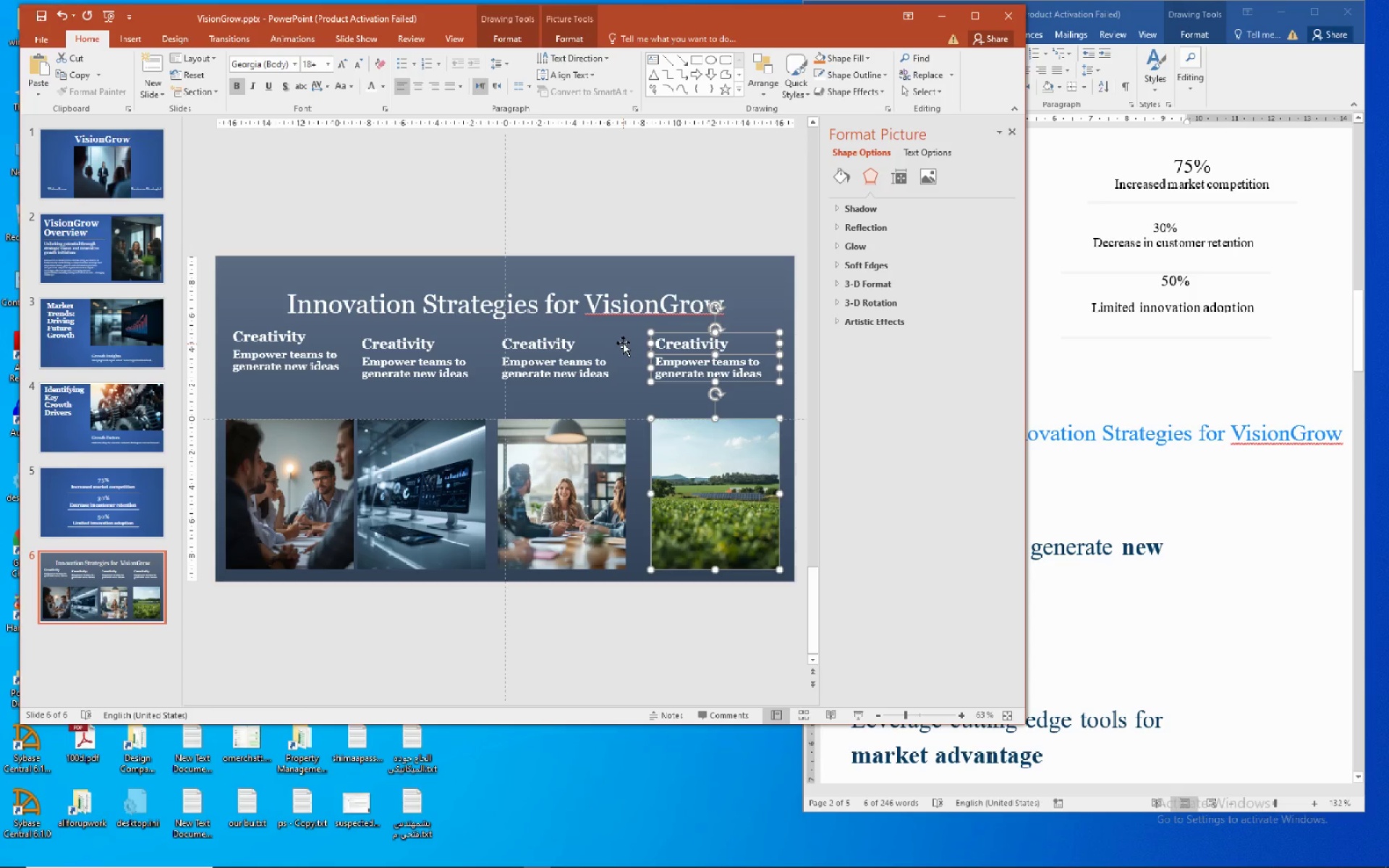 
left_click([623, 343])
 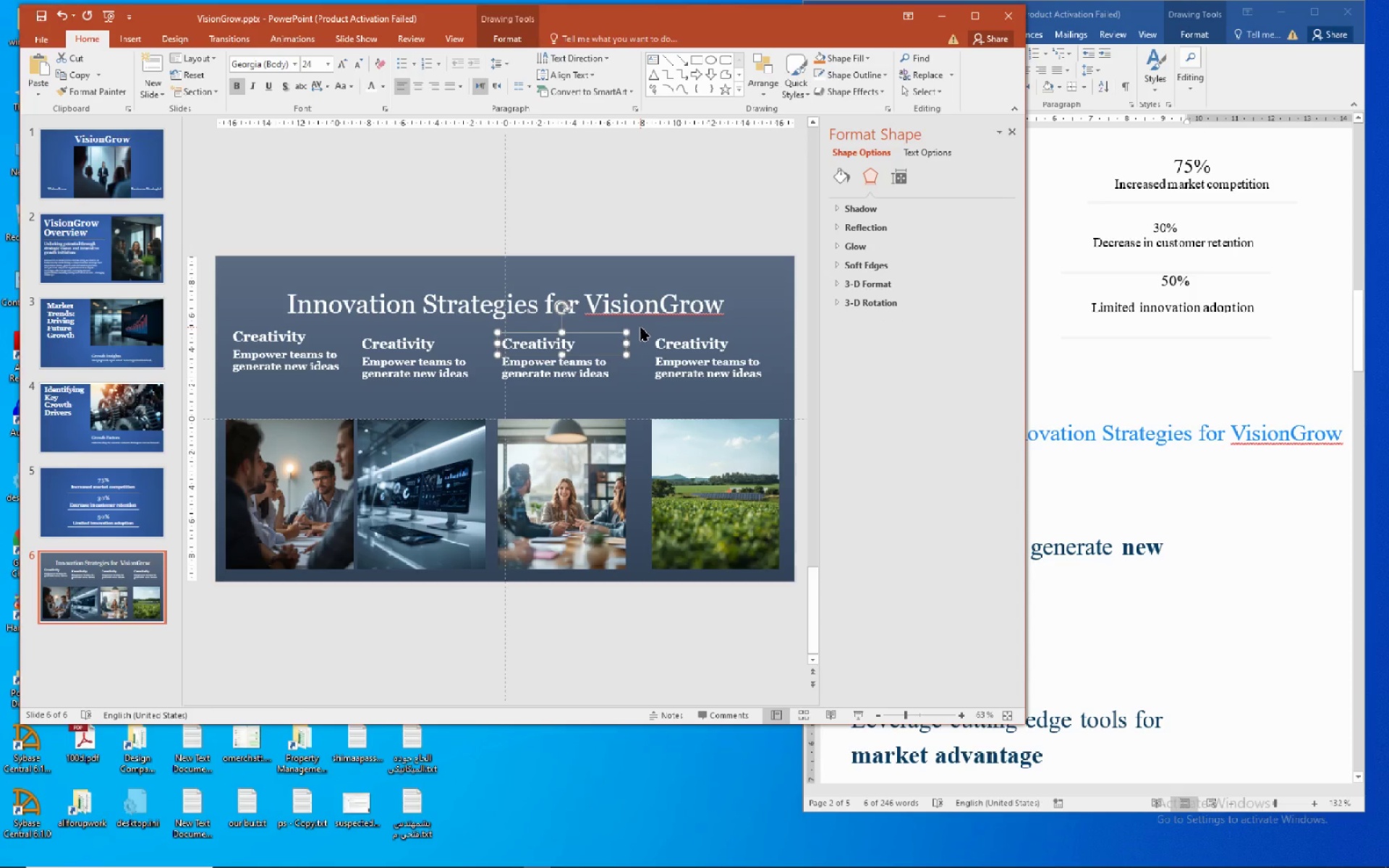 
left_click_drag(start_coordinate=[640, 327], to_coordinate=[486, 606])
 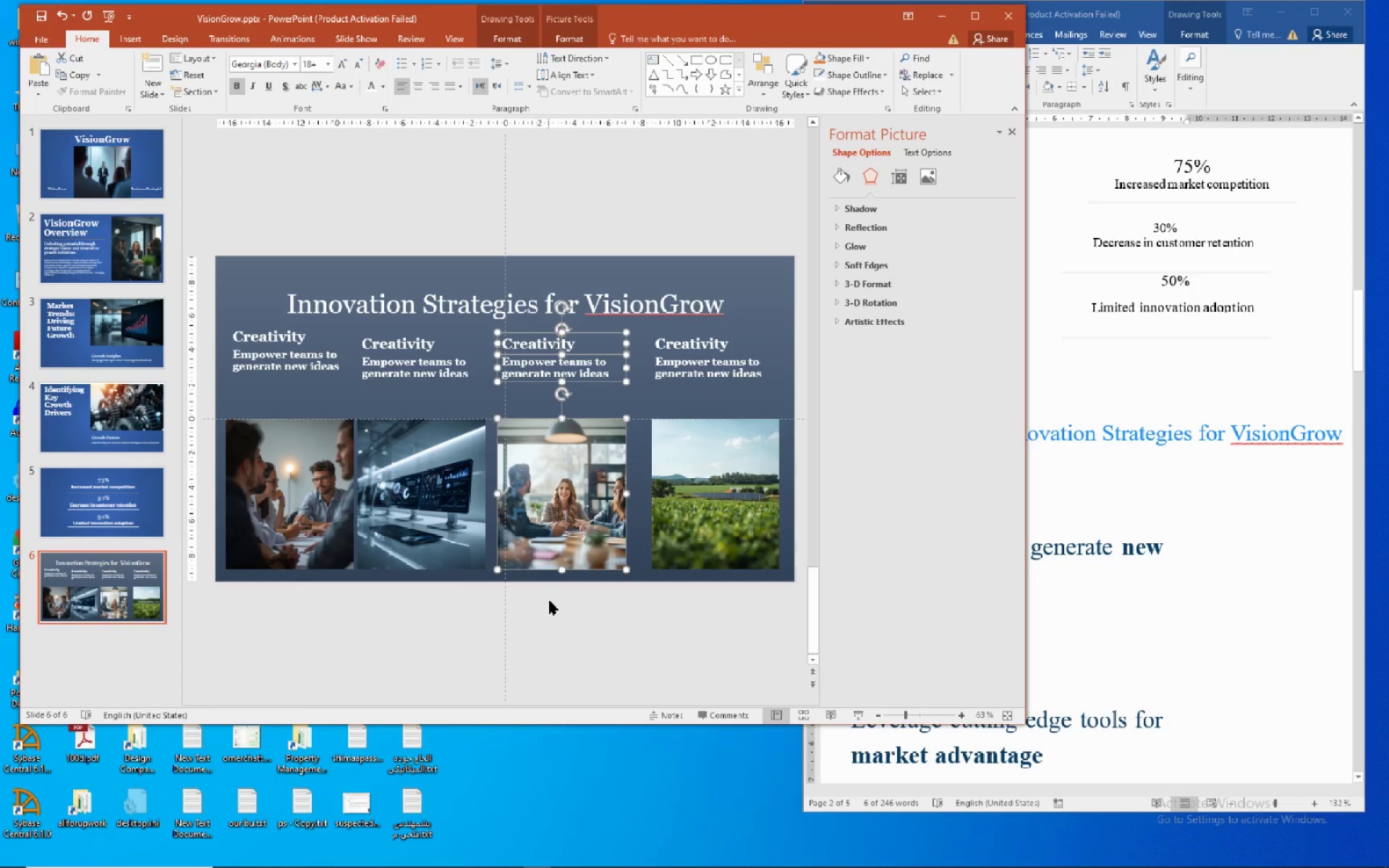 
hold_key(key=ArrowRight, duration=0.89)
 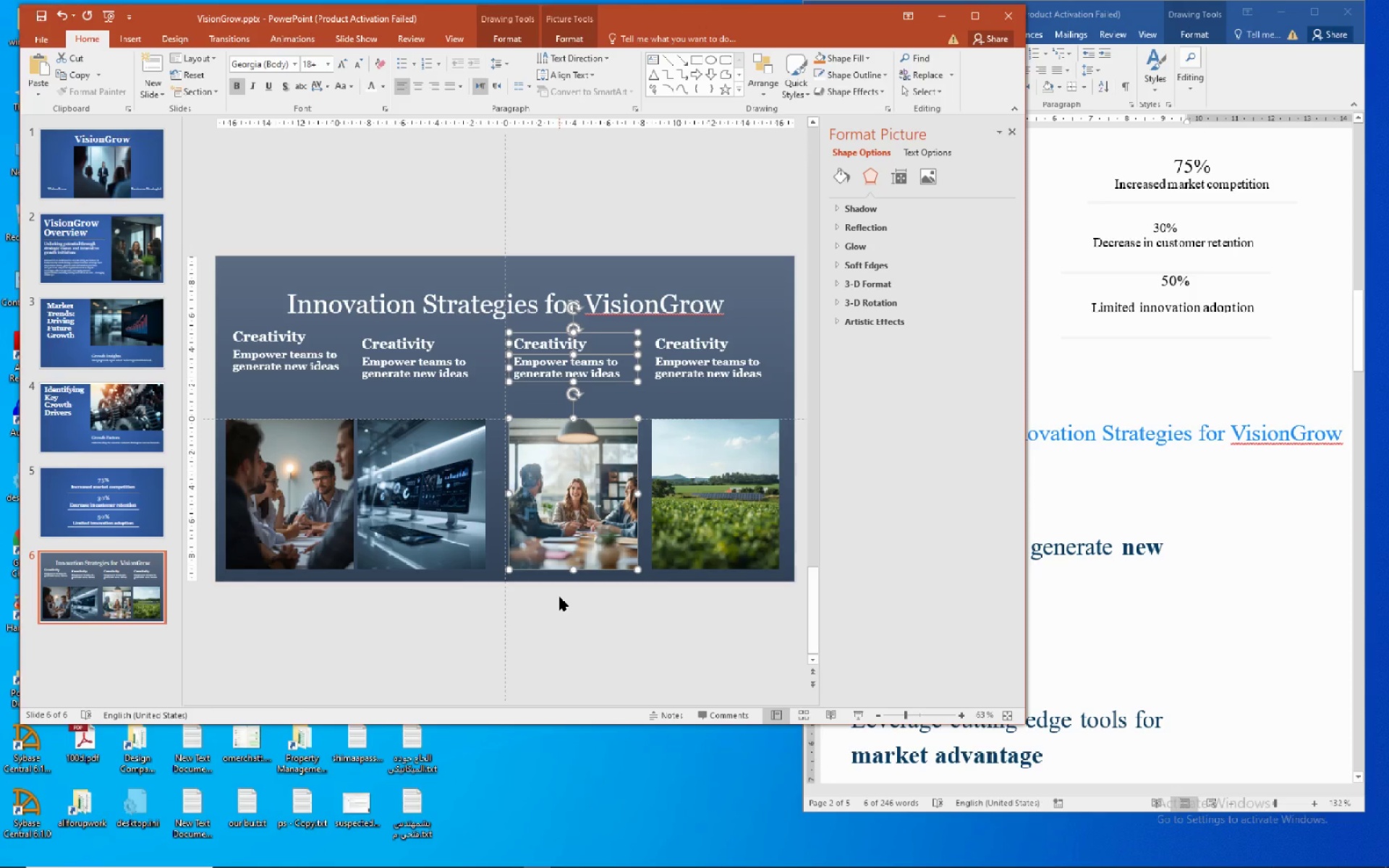 
key(ArrowLeft)
 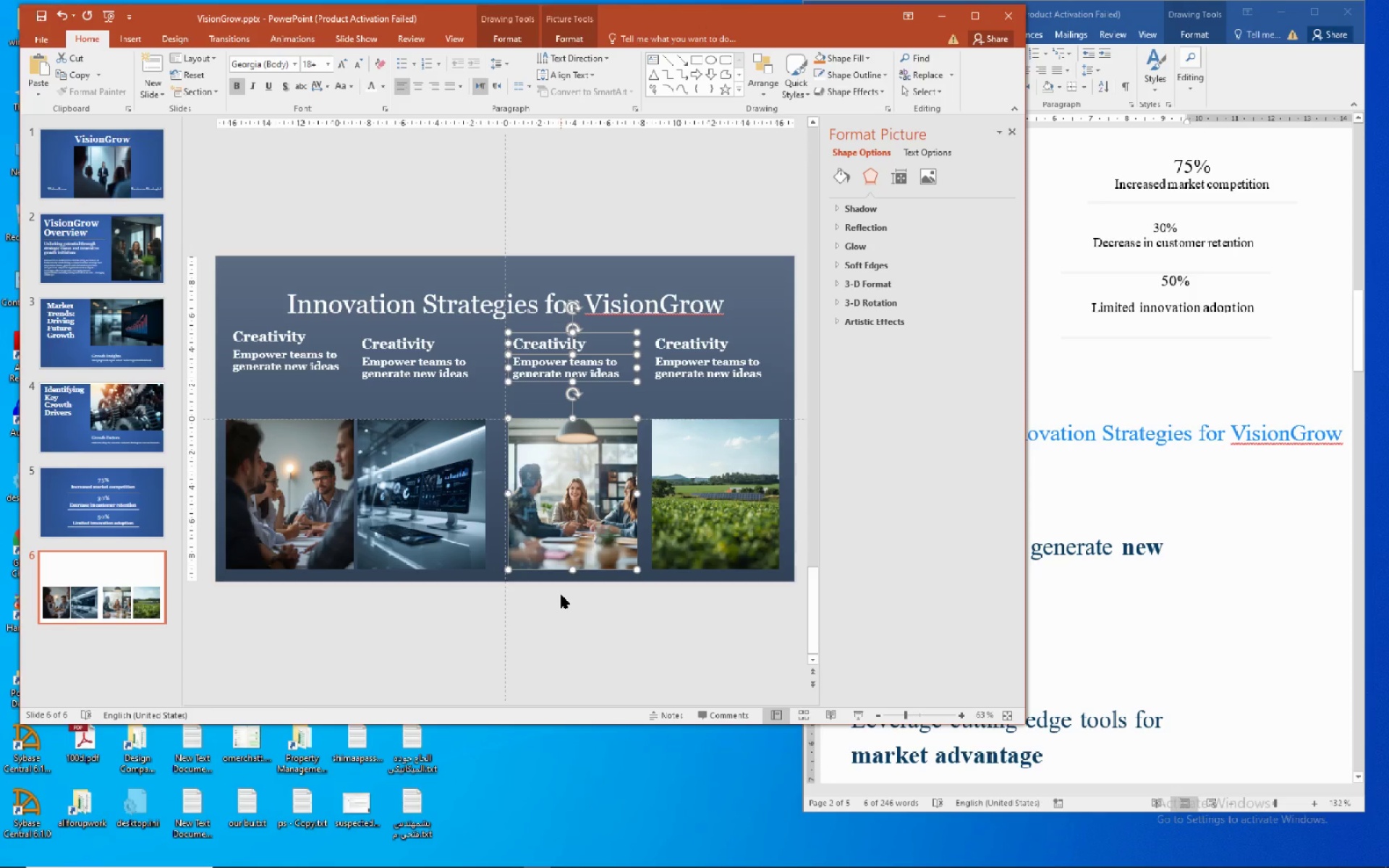 
key(ArrowLeft)
 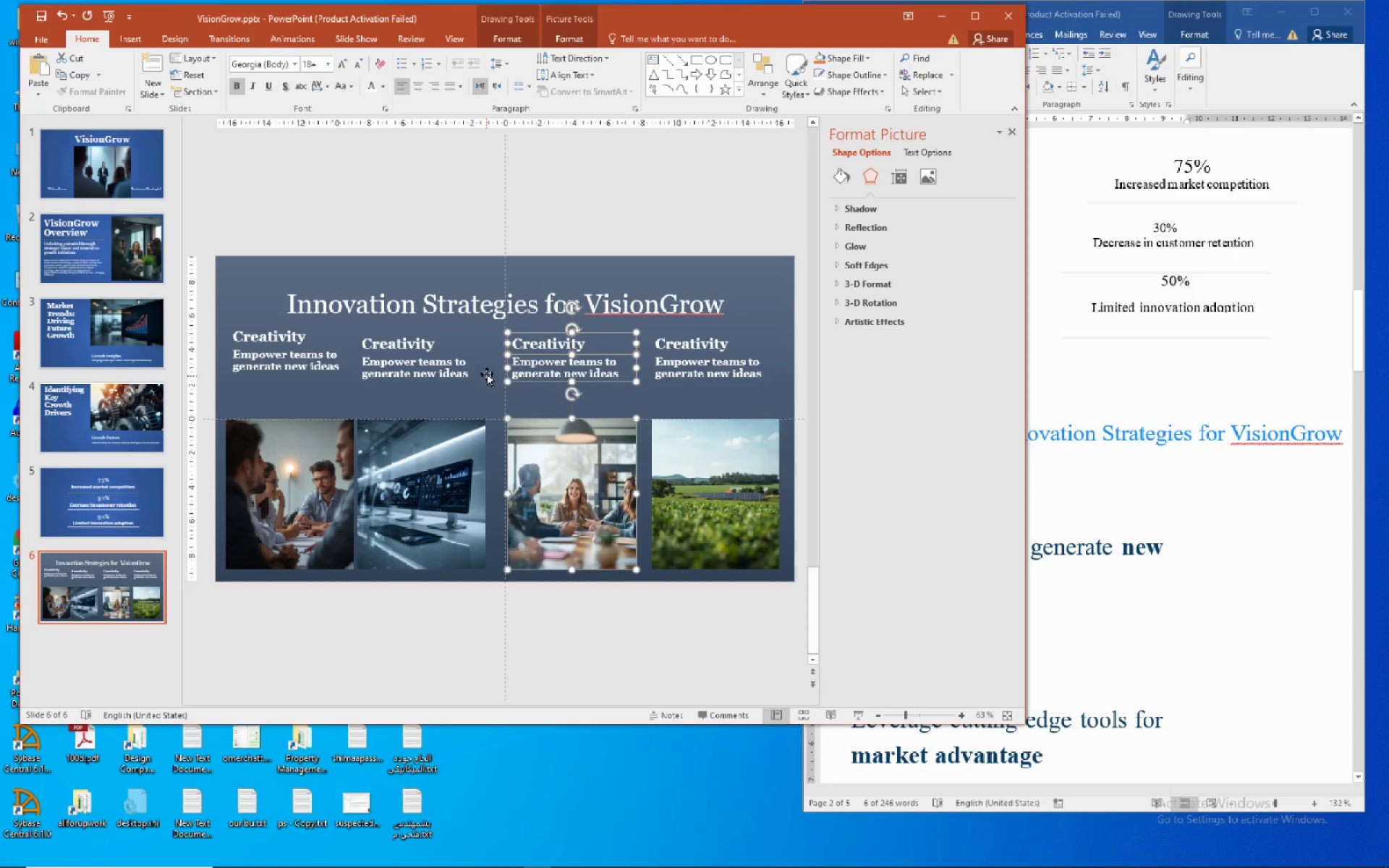 
left_click([487, 374])
 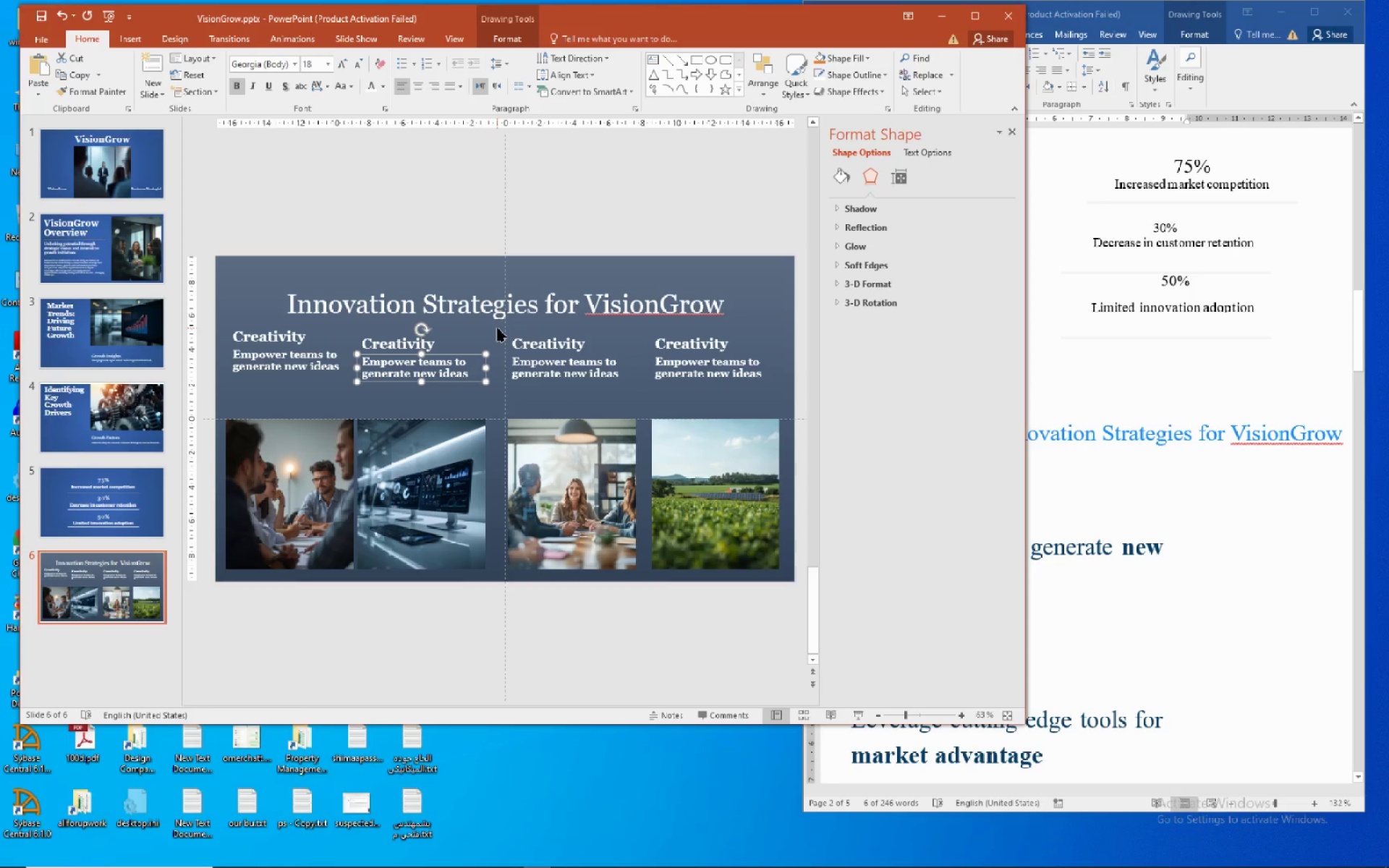 
left_click([497, 328])
 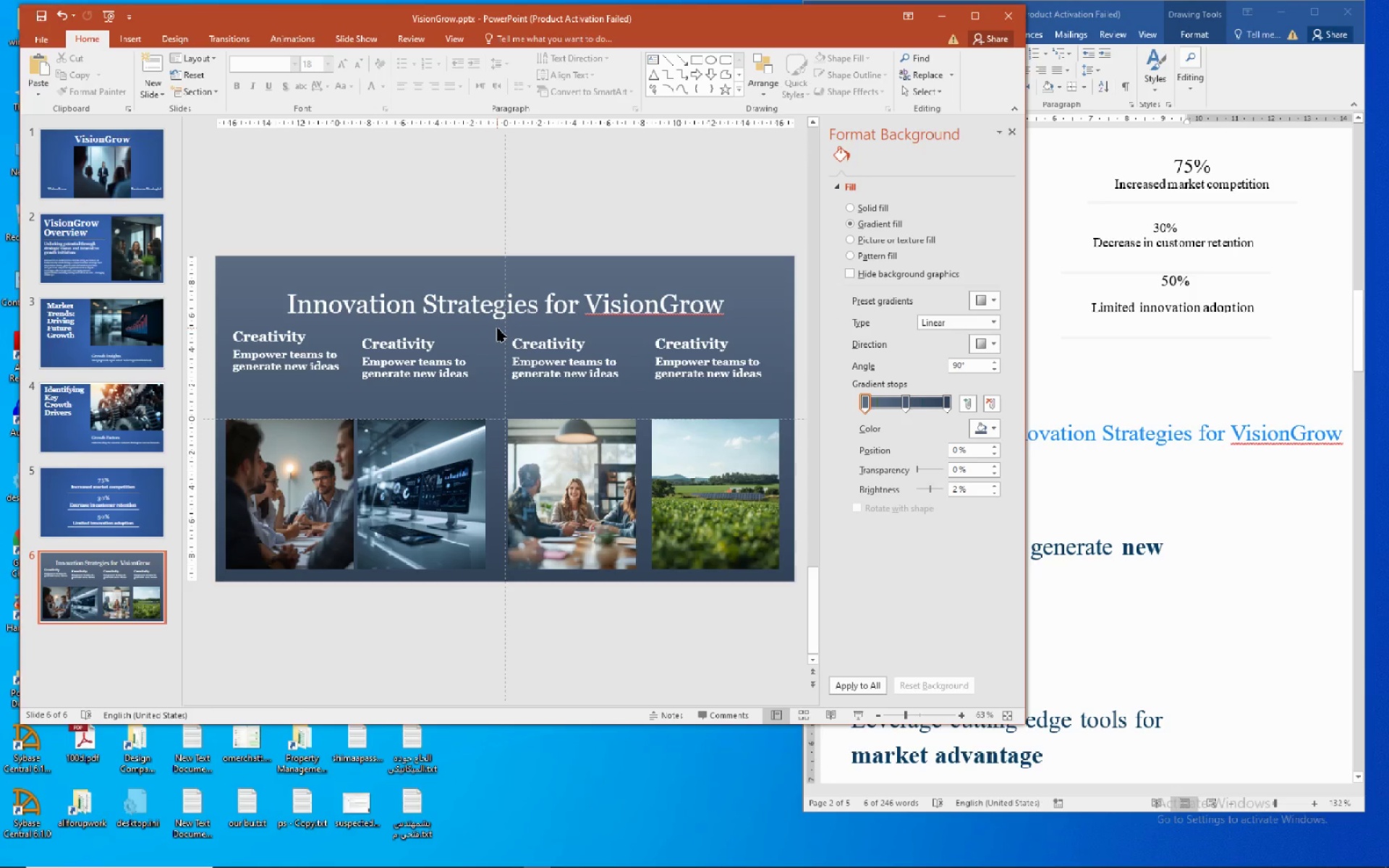 
left_click_drag(start_coordinate=[497, 328], to_coordinate=[353, 590])
 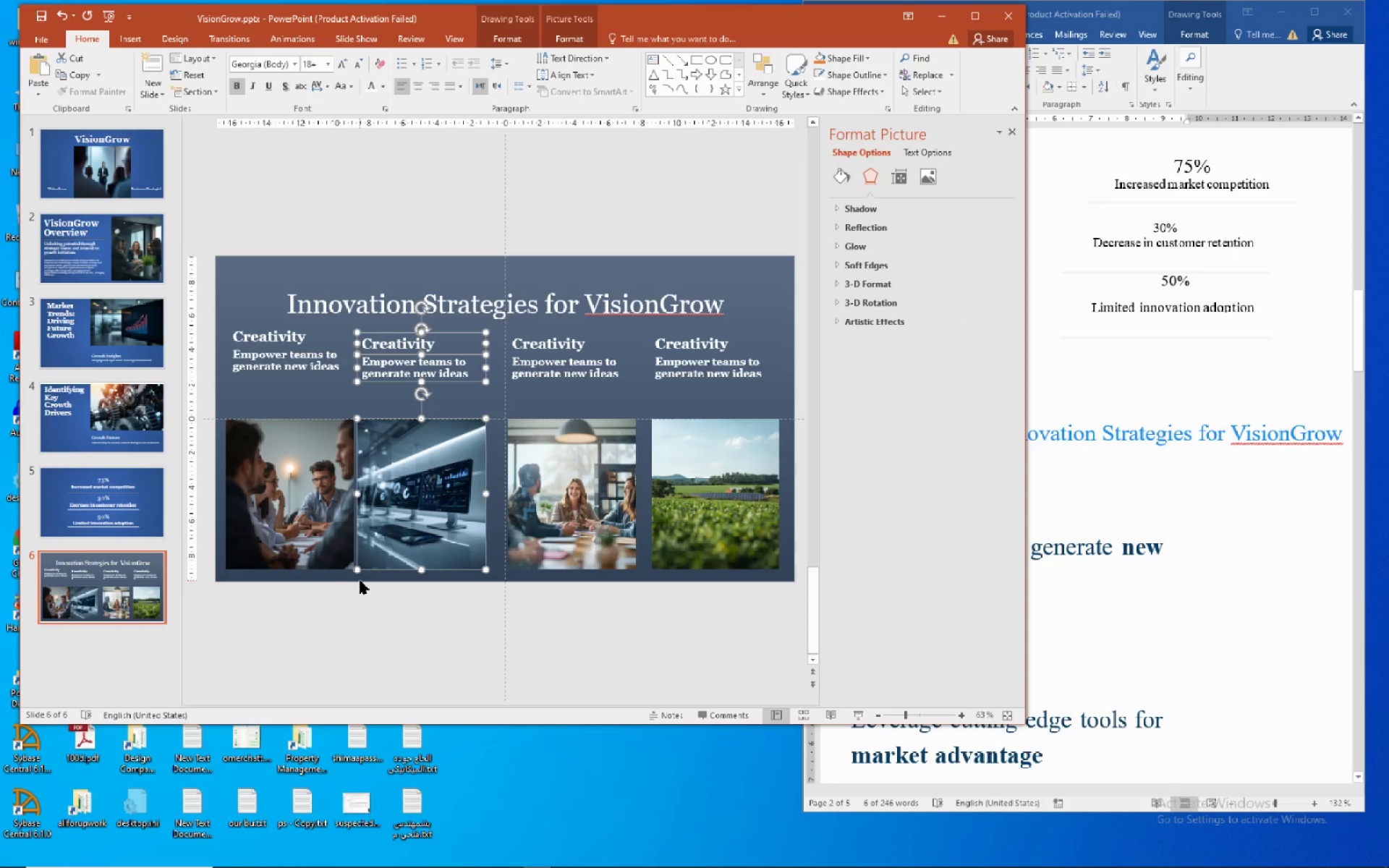 
hold_key(key=ArrowRight, duration=0.67)
 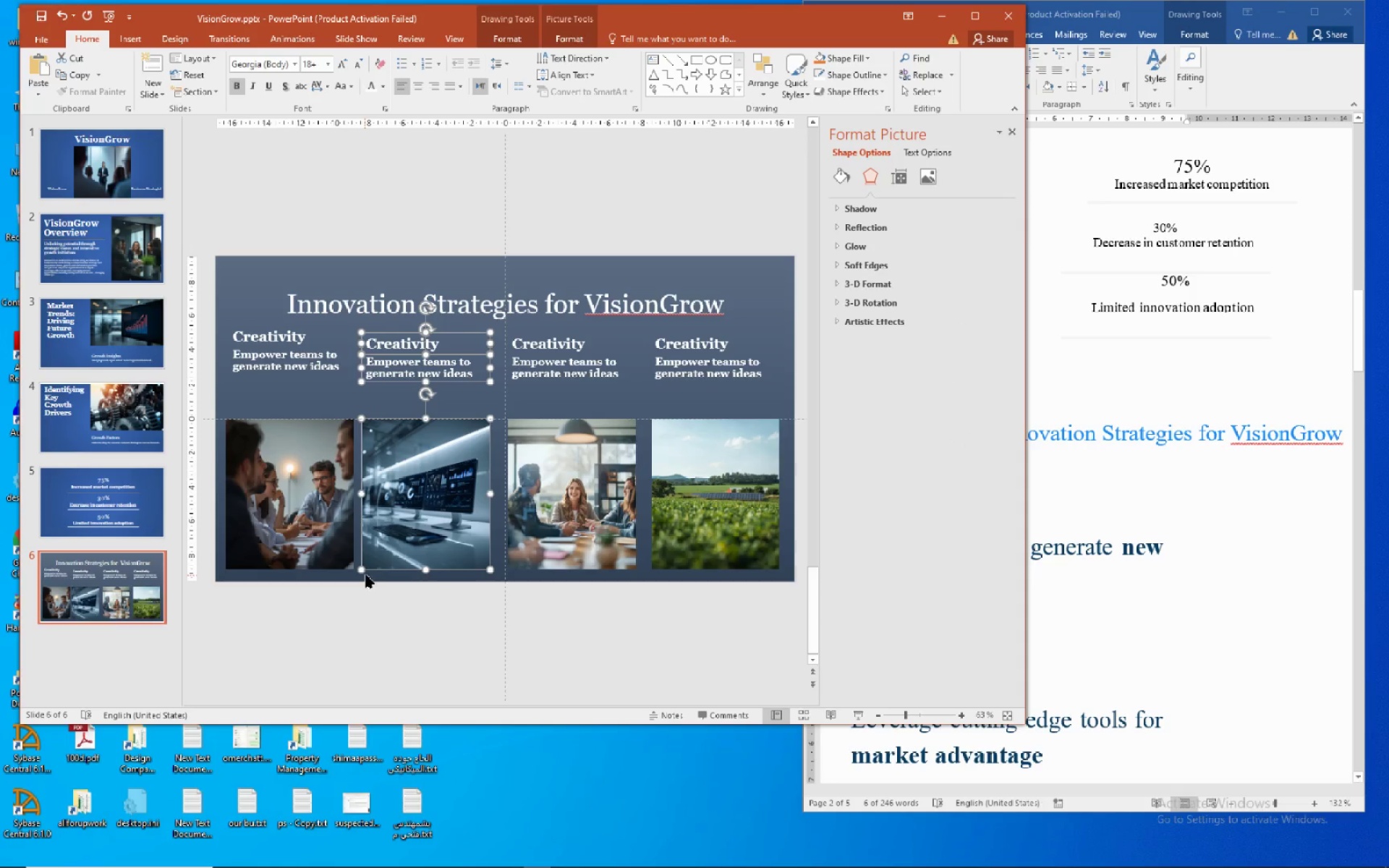 
key(ArrowRight)
 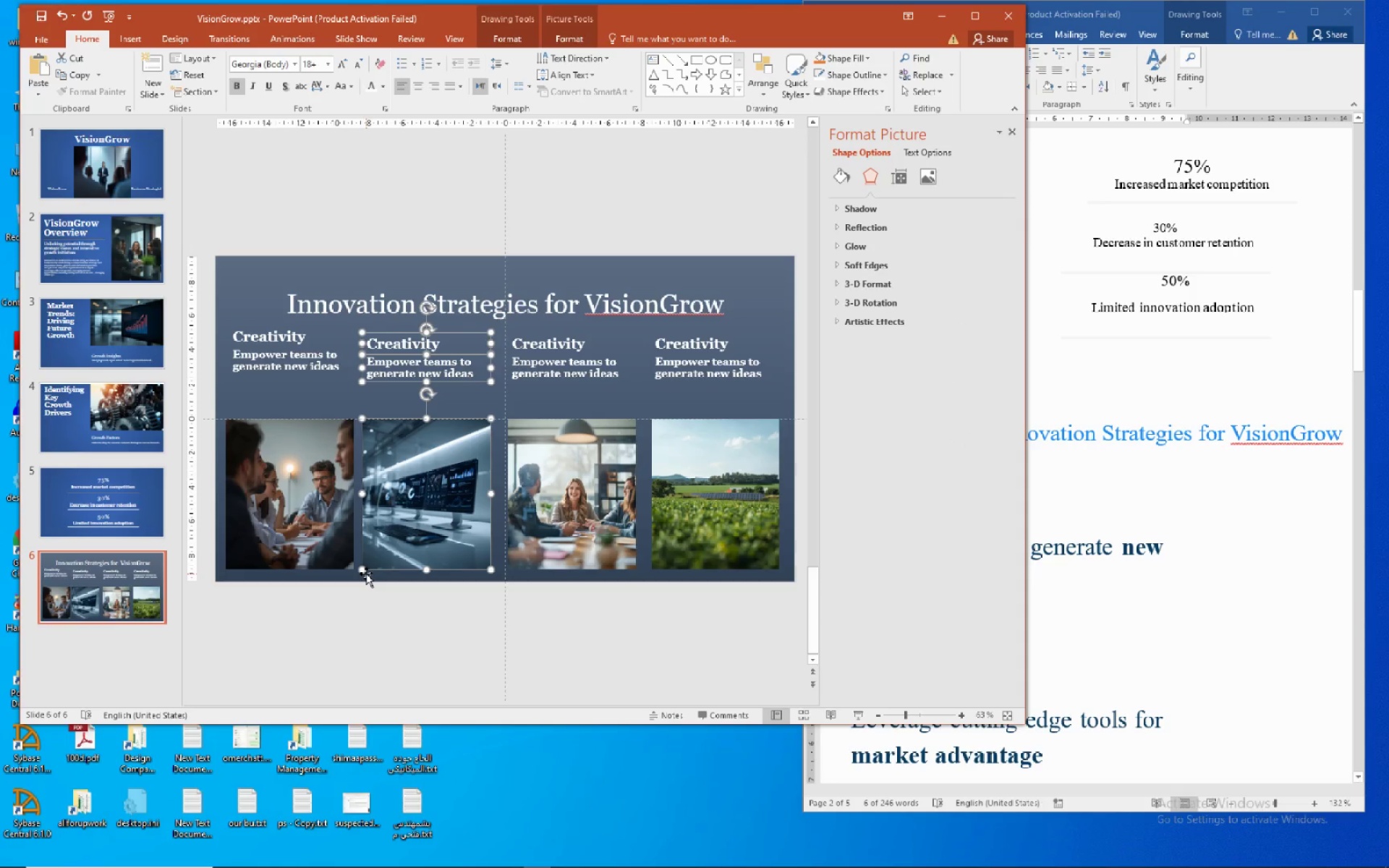 
key(ArrowRight)
 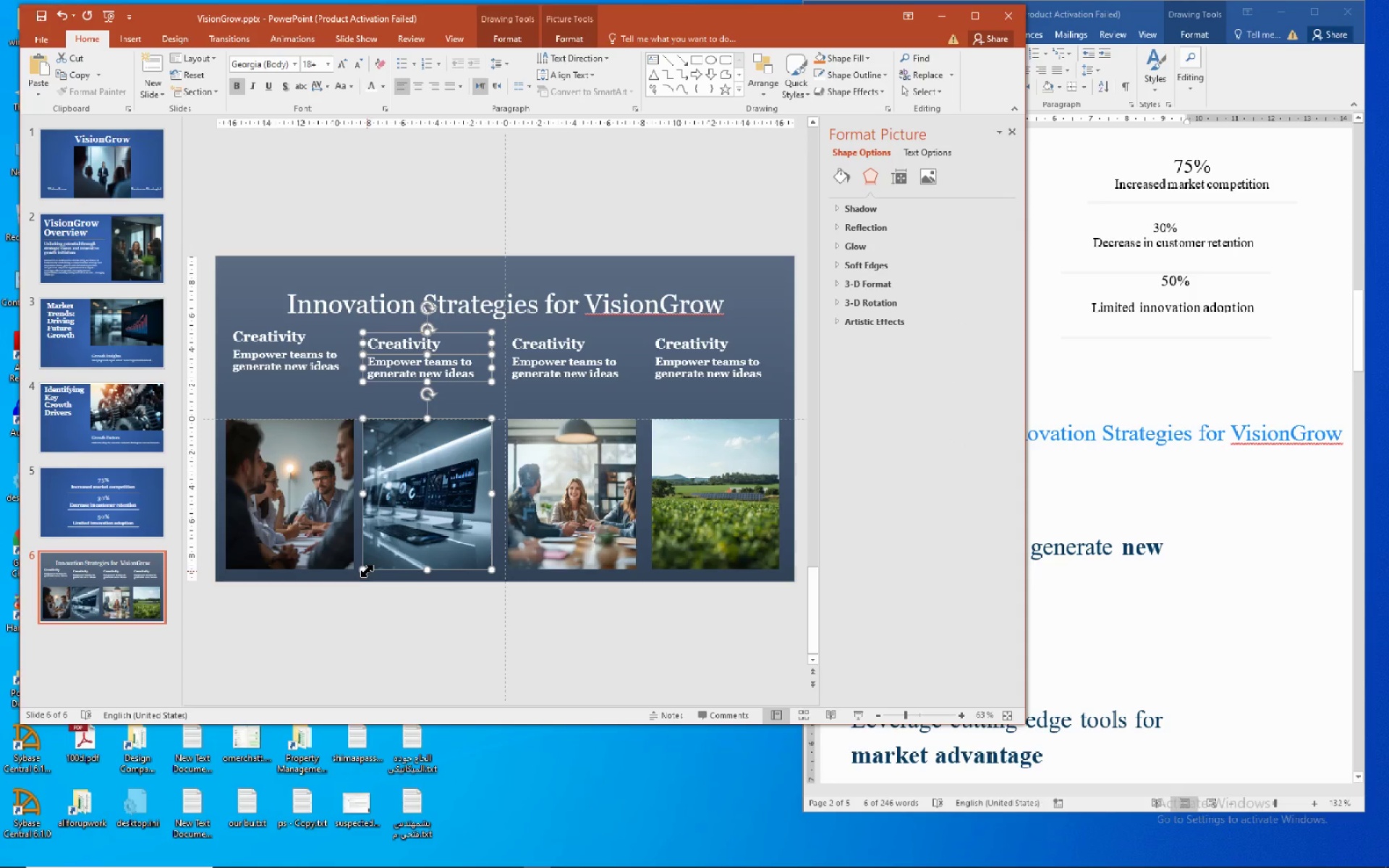 
key(ArrowRight)
 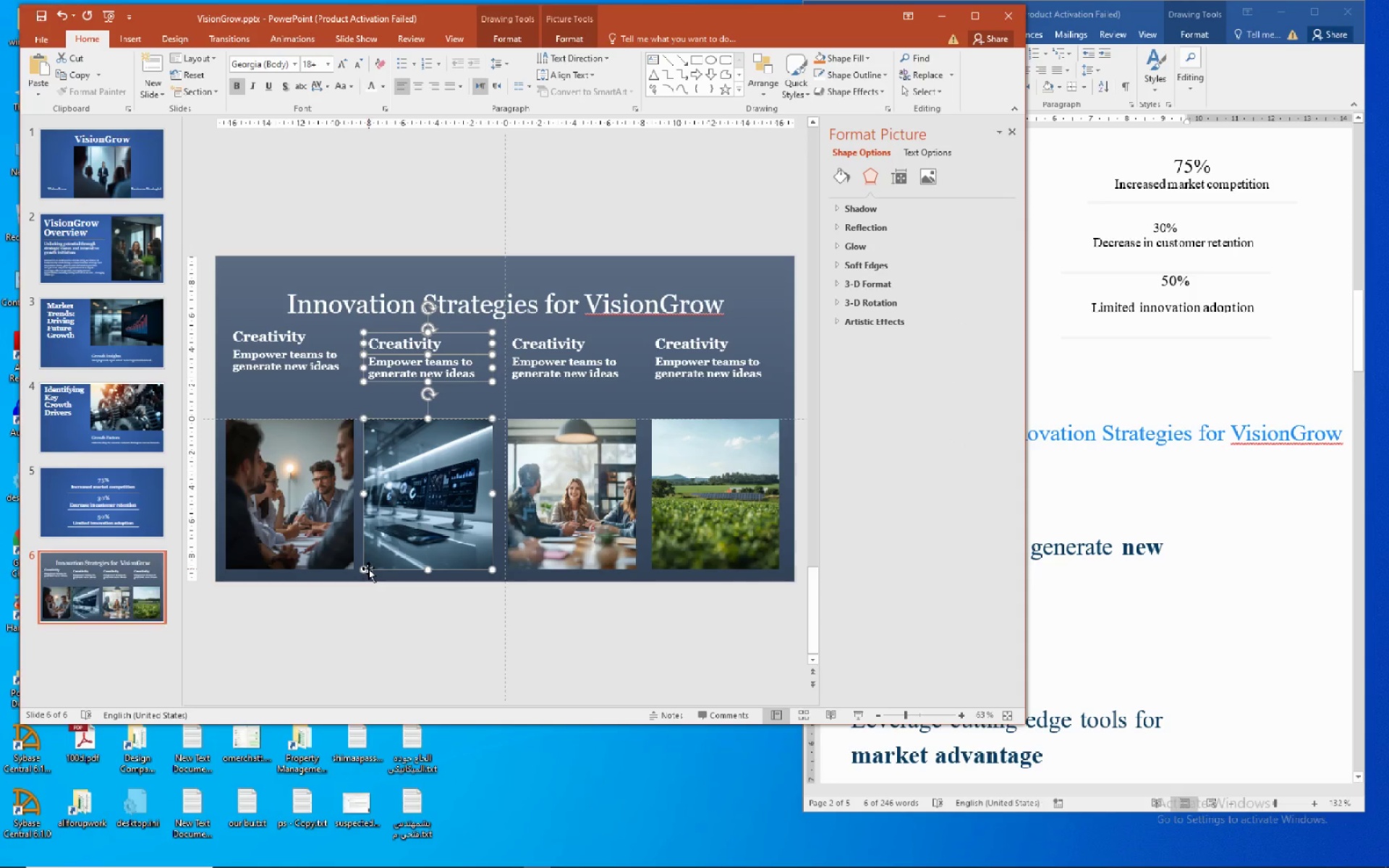 
key(ArrowRight)
 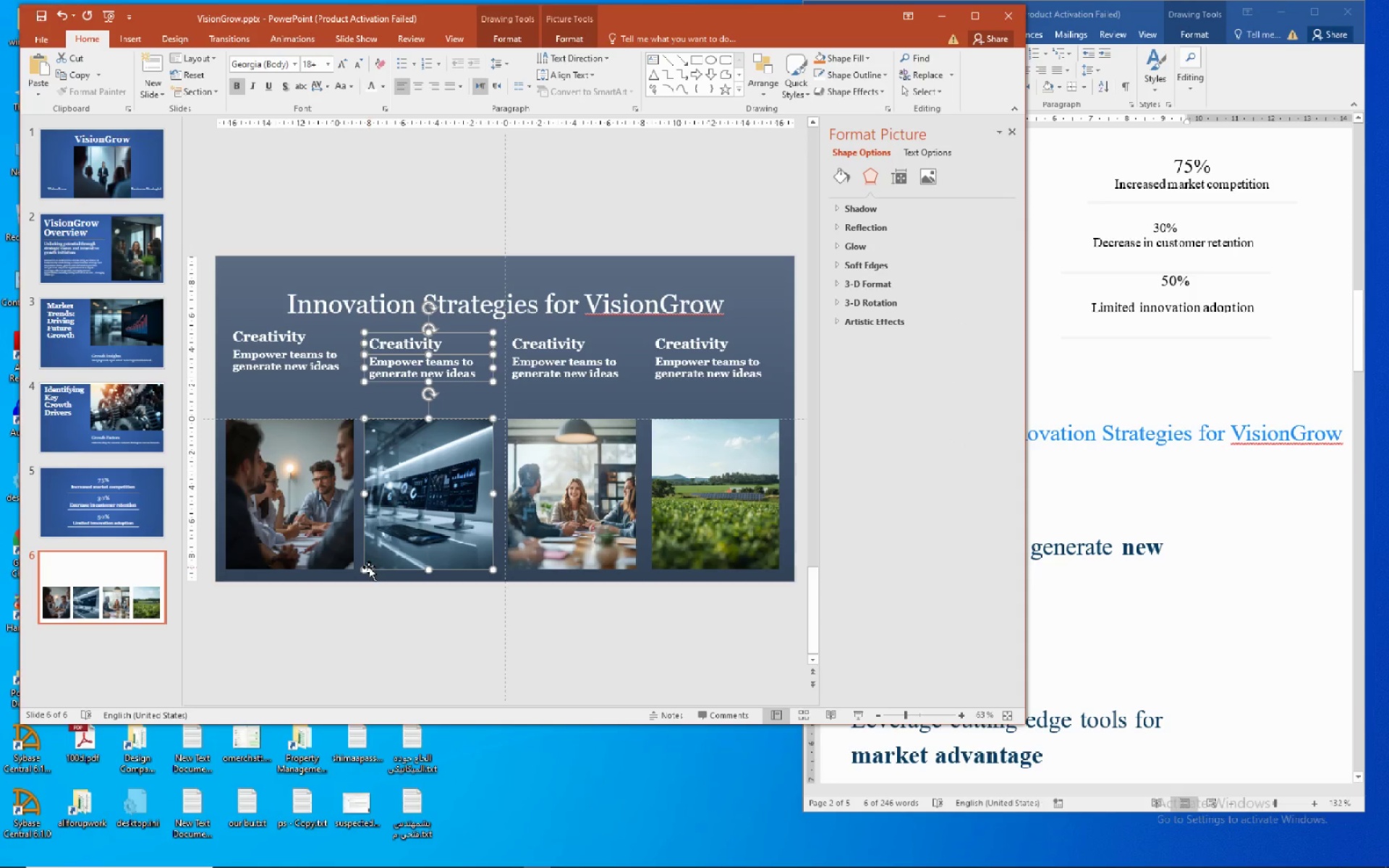 
key(ArrowRight)
 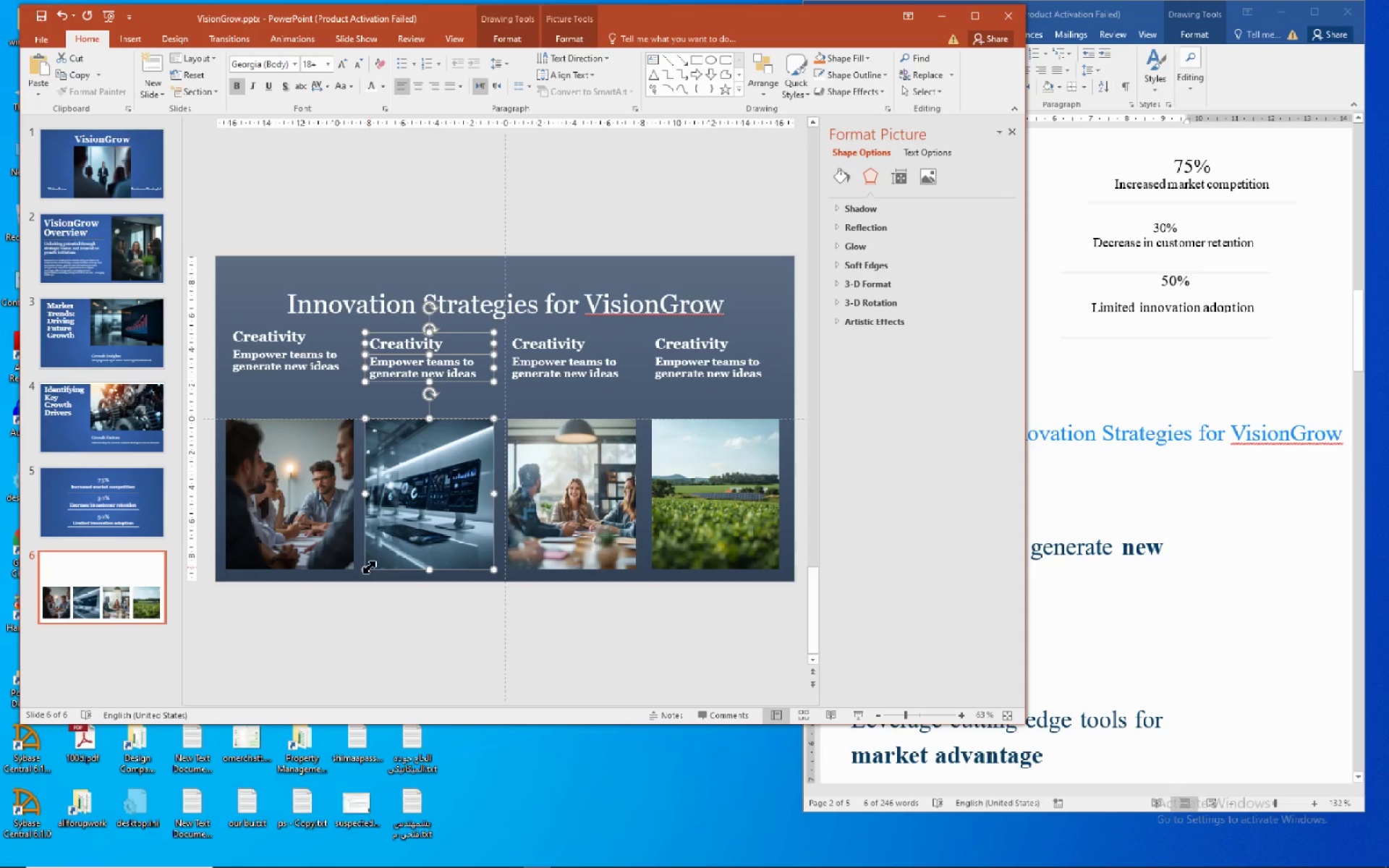 
key(ArrowRight)
 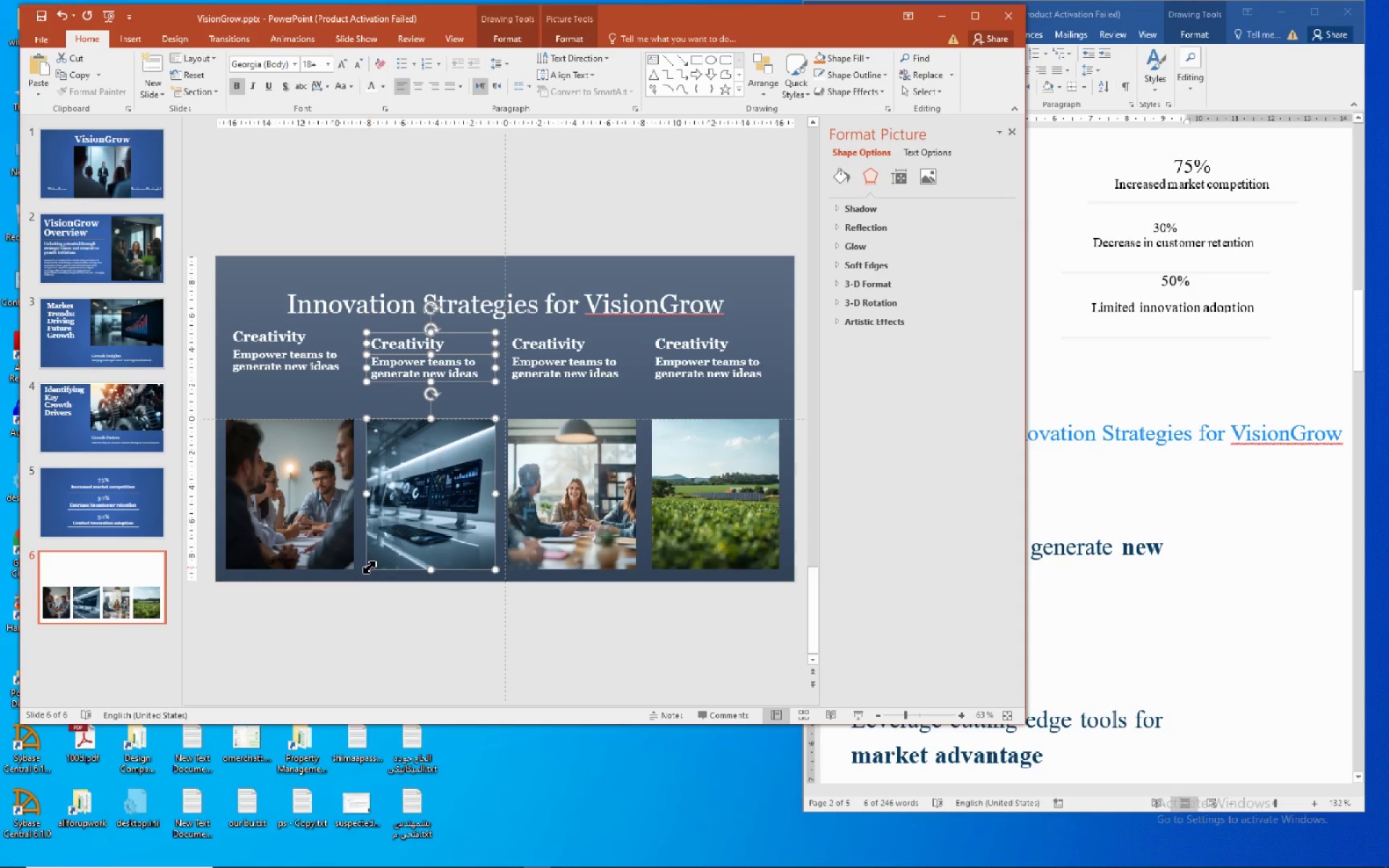 
key(ArrowRight)
 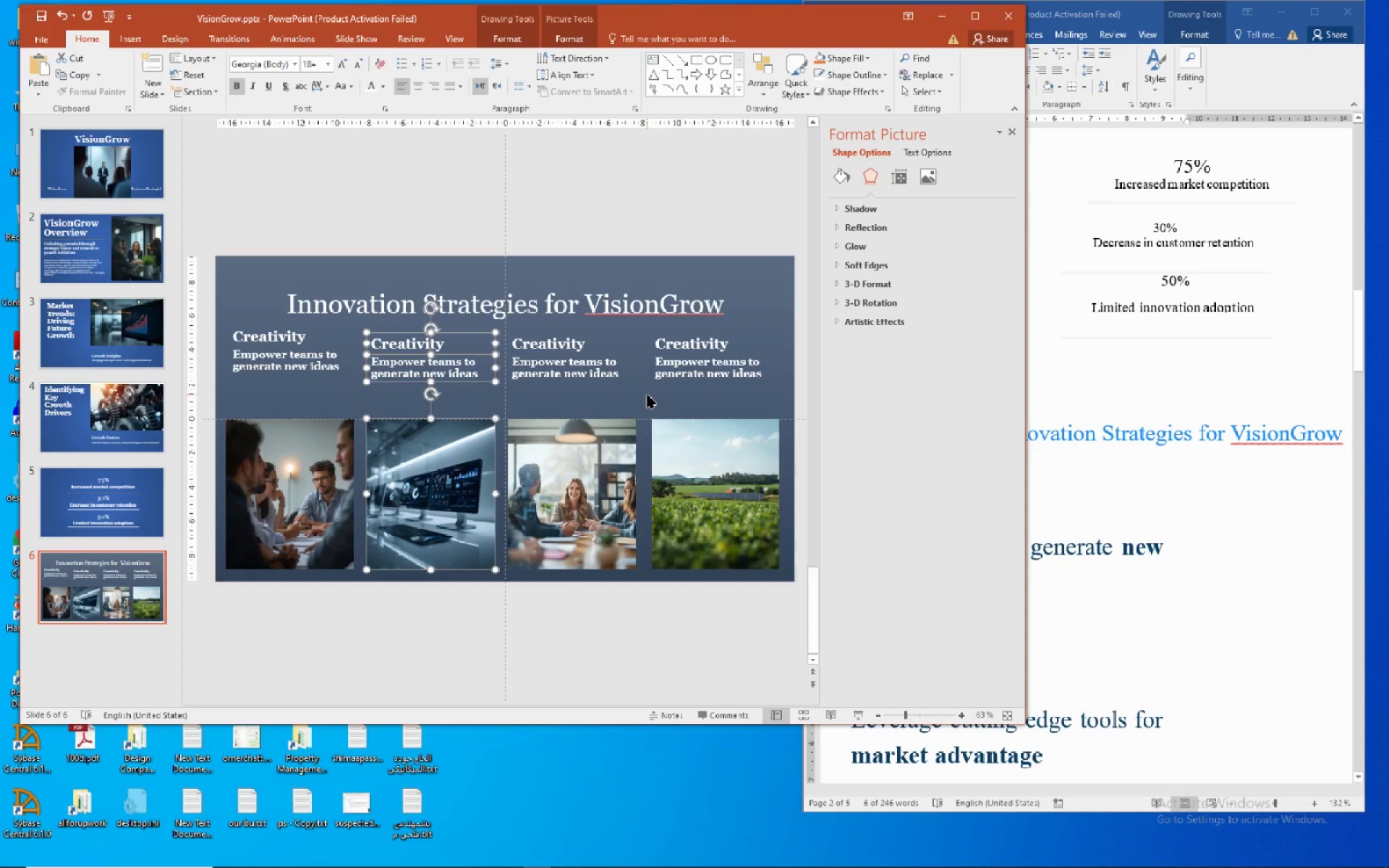 
left_click([647, 394])
 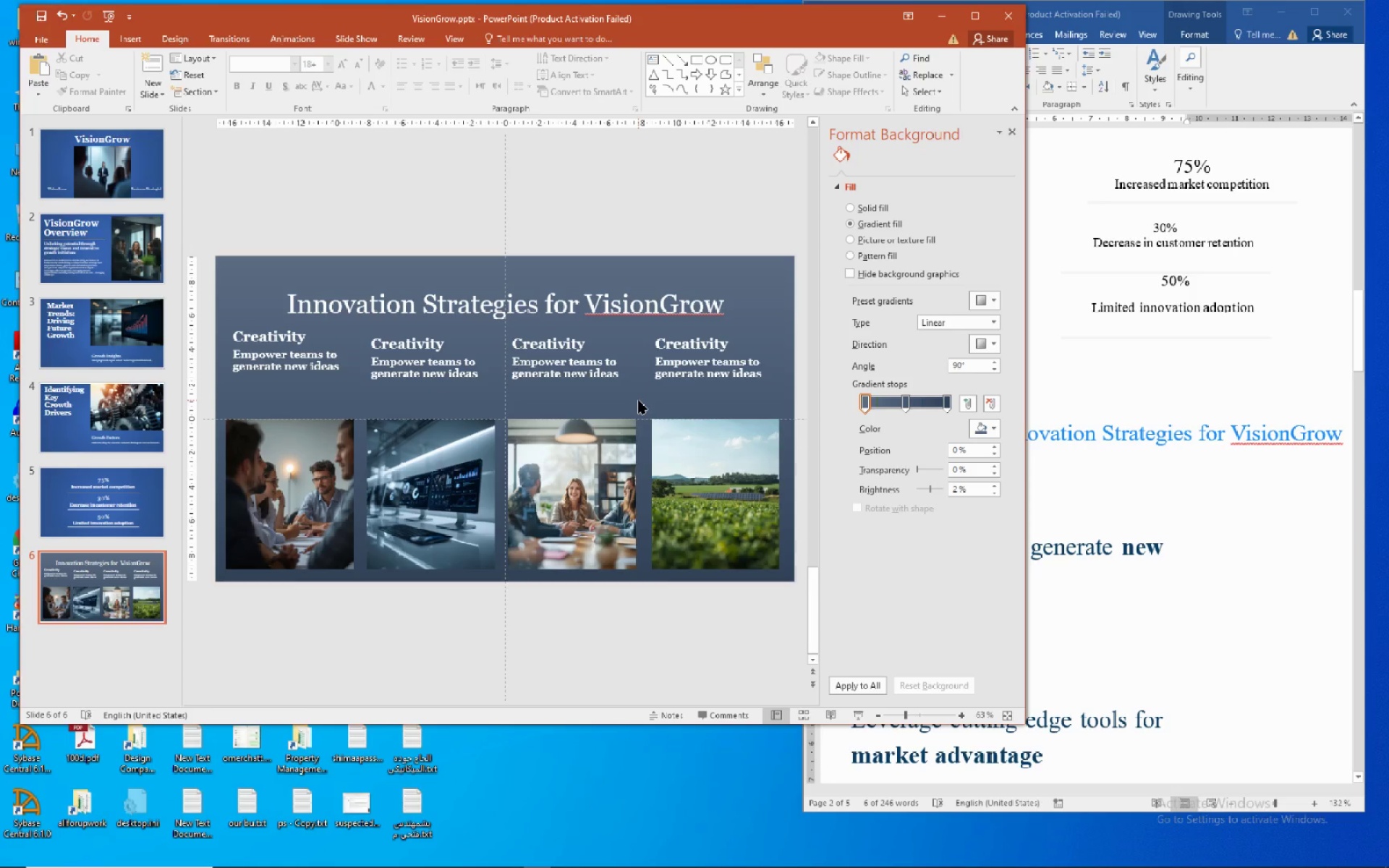 
left_click_drag(start_coordinate=[638, 400], to_coordinate=[505, 597])
 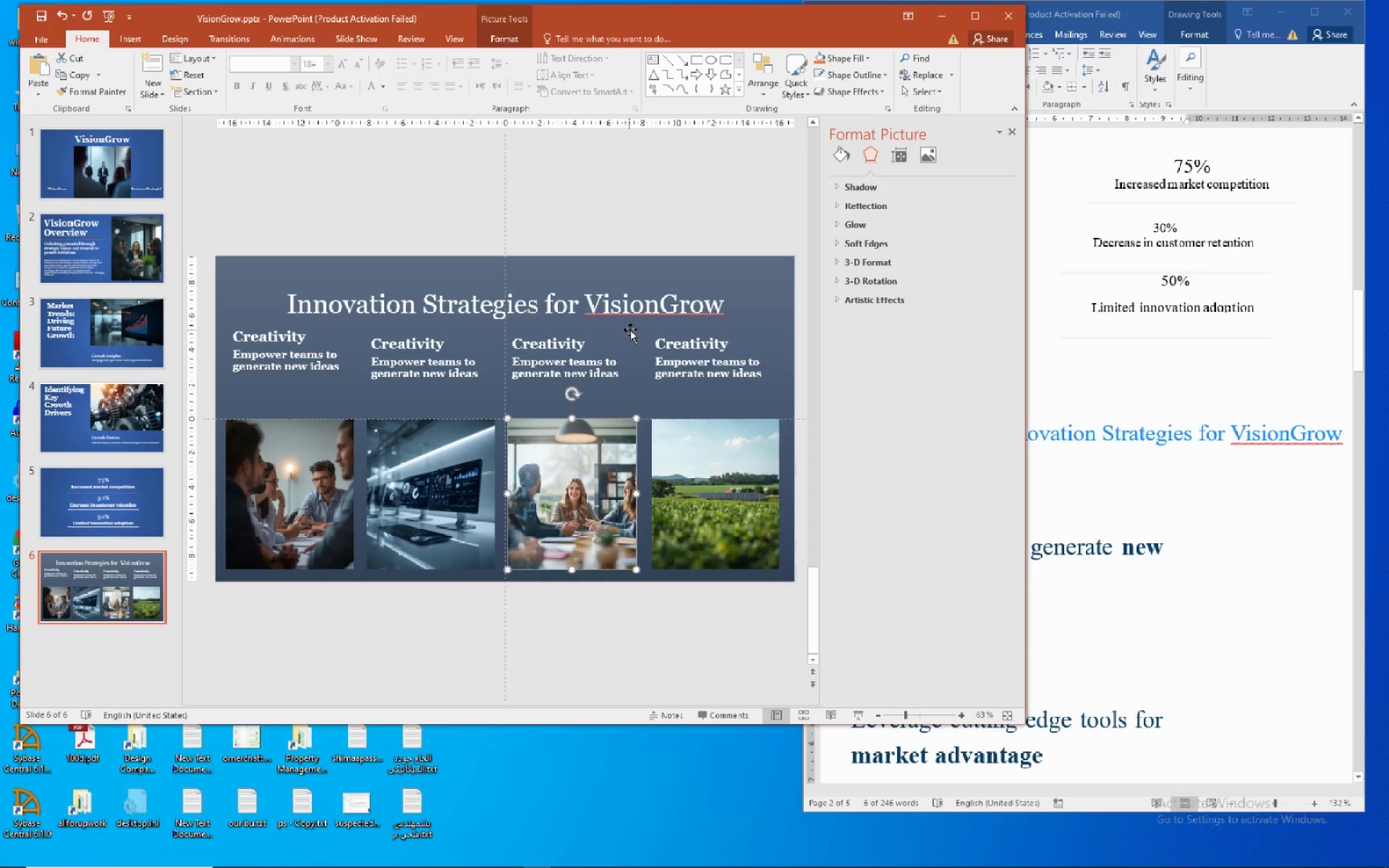 
left_click([633, 330])
 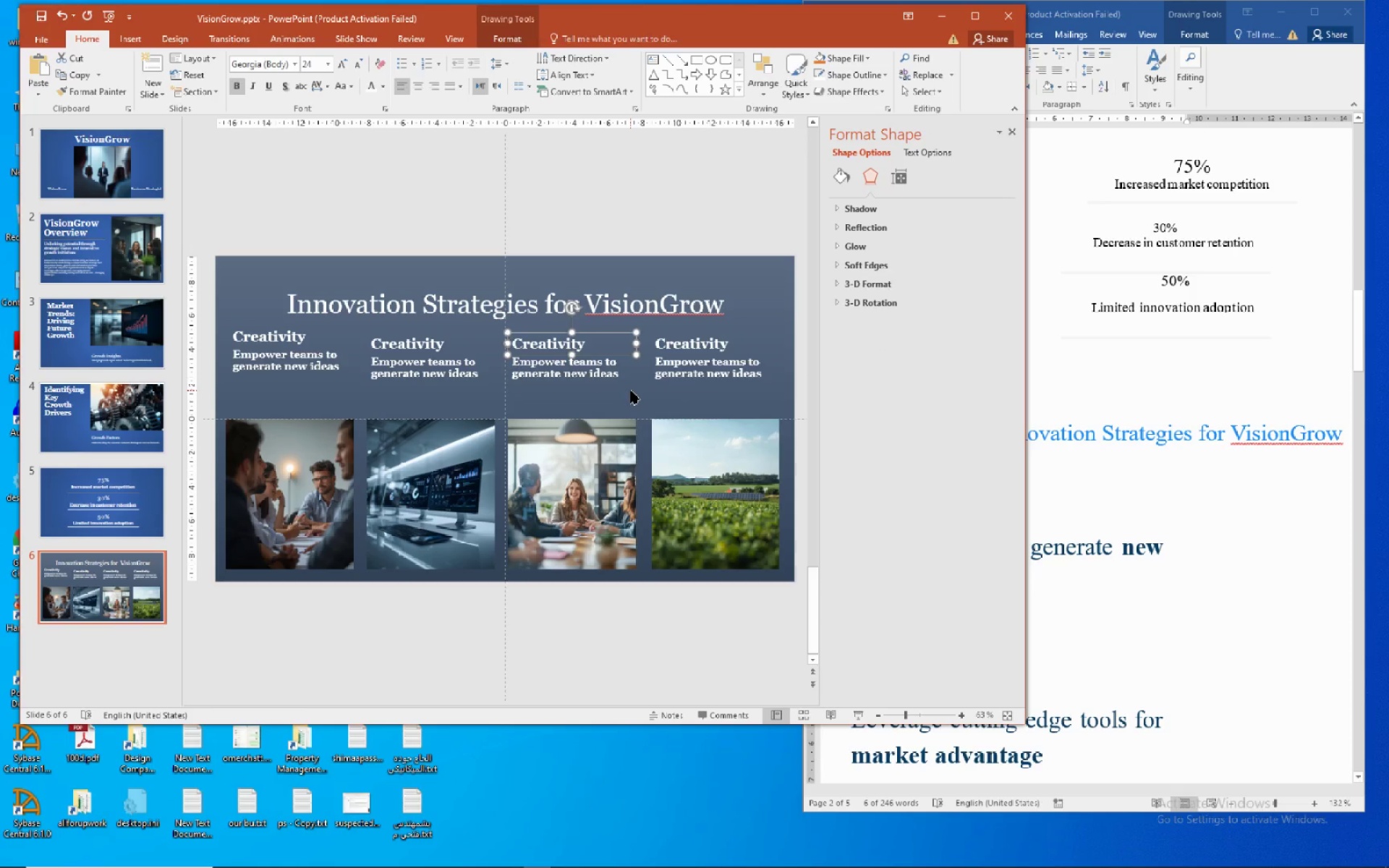 
left_click([630, 390])
 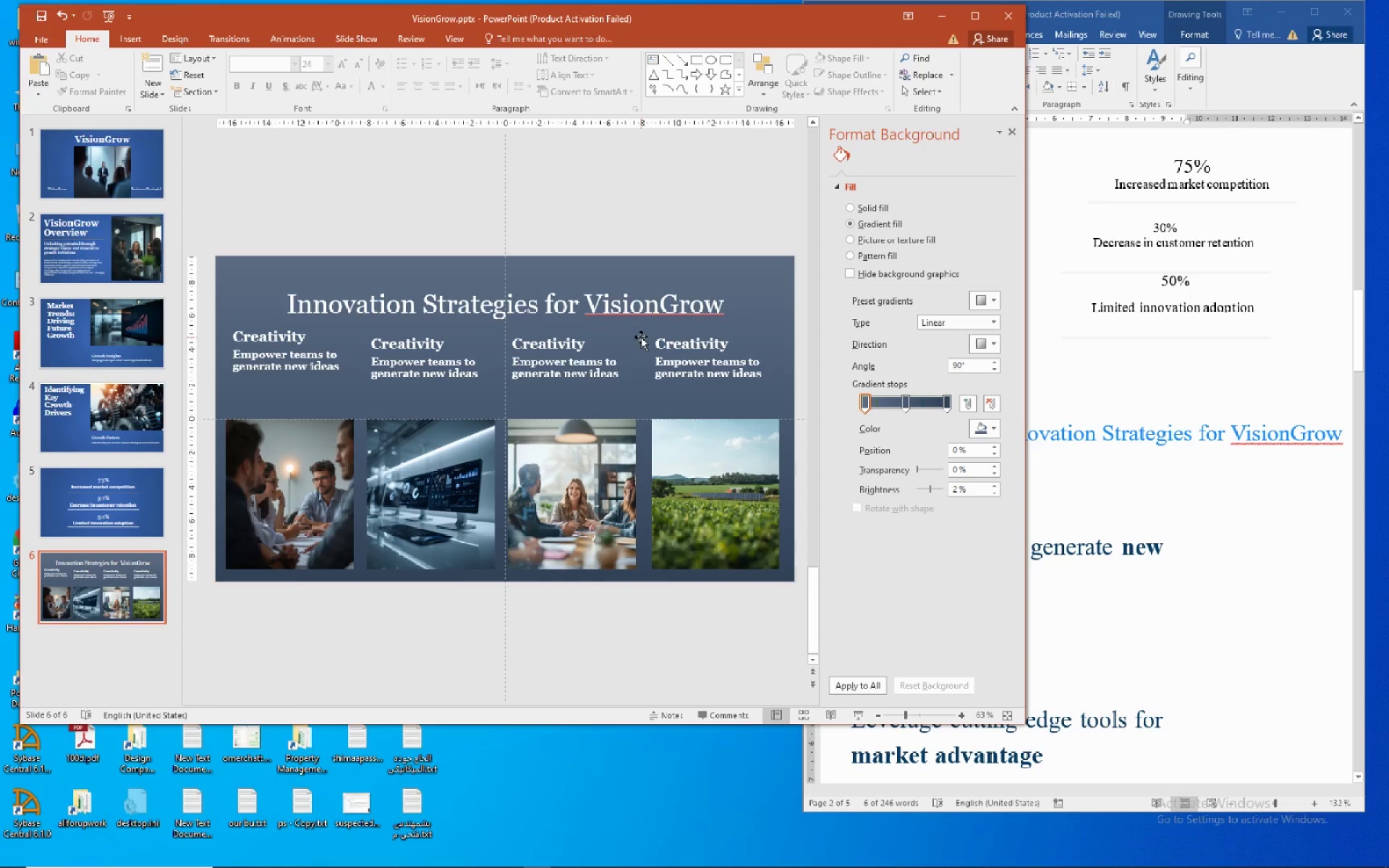 
left_click_drag(start_coordinate=[641, 337], to_coordinate=[632, 530])
 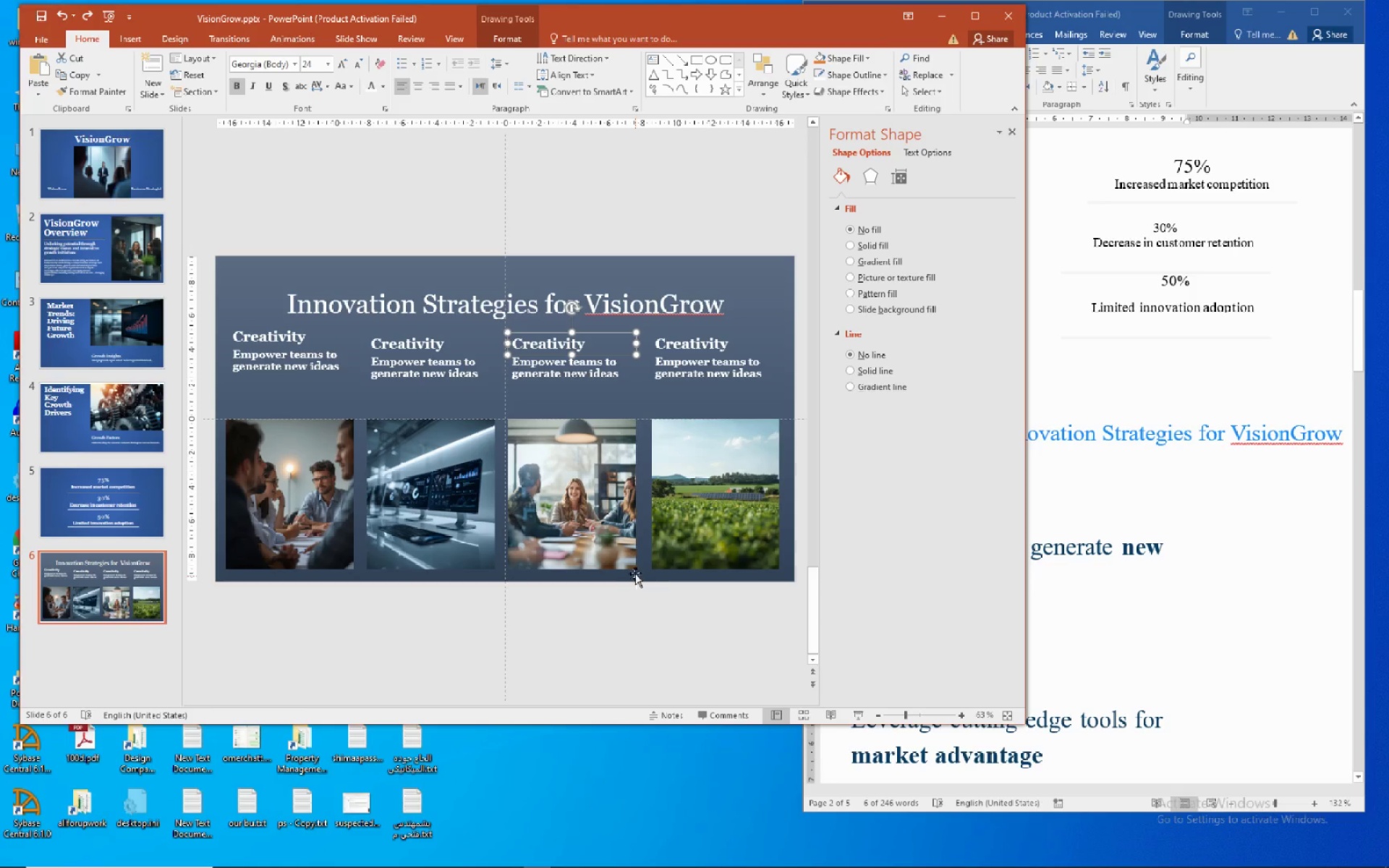 
left_click_drag(start_coordinate=[643, 571], to_coordinate=[501, 321])
 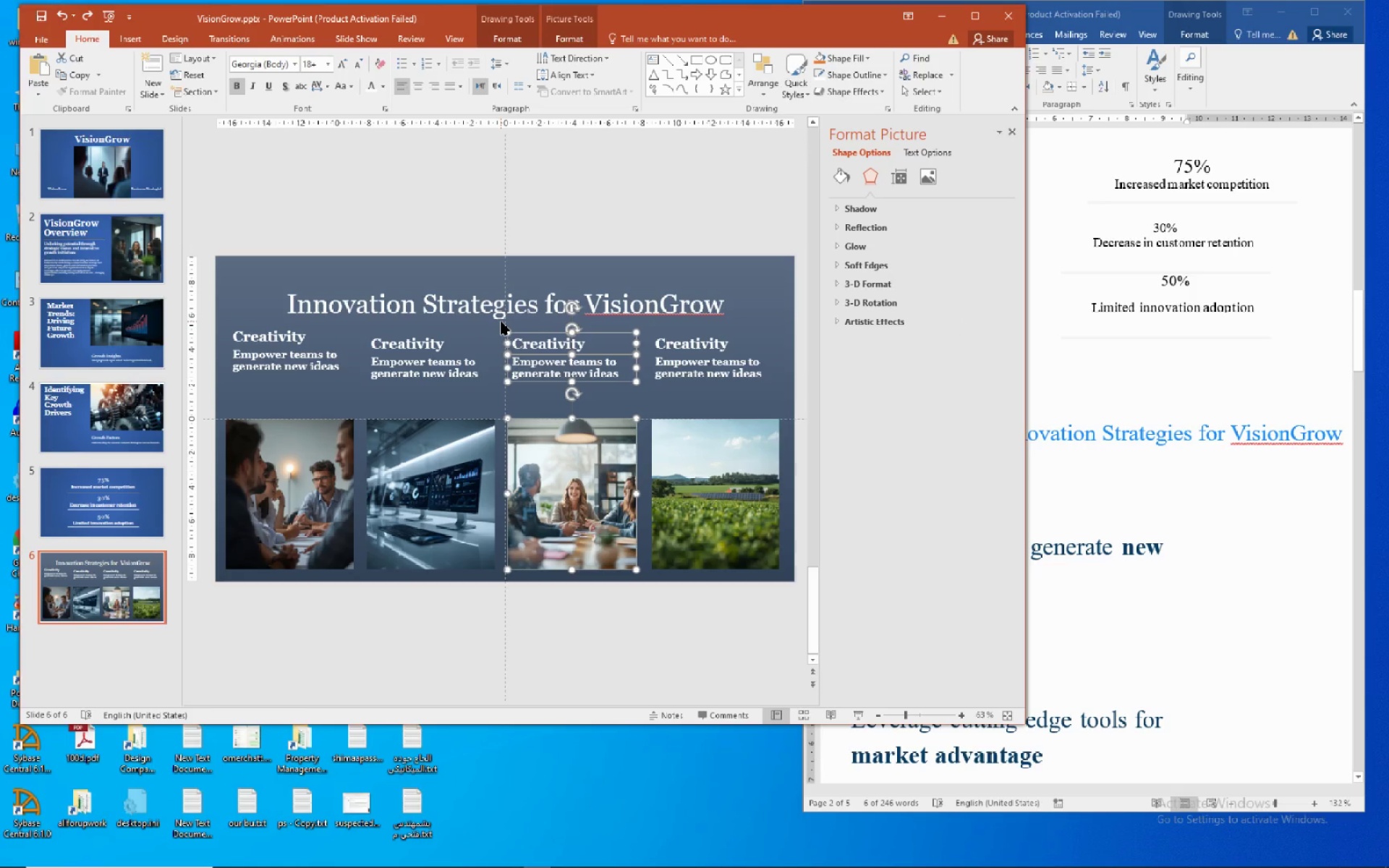 
key(ArrowRight)
 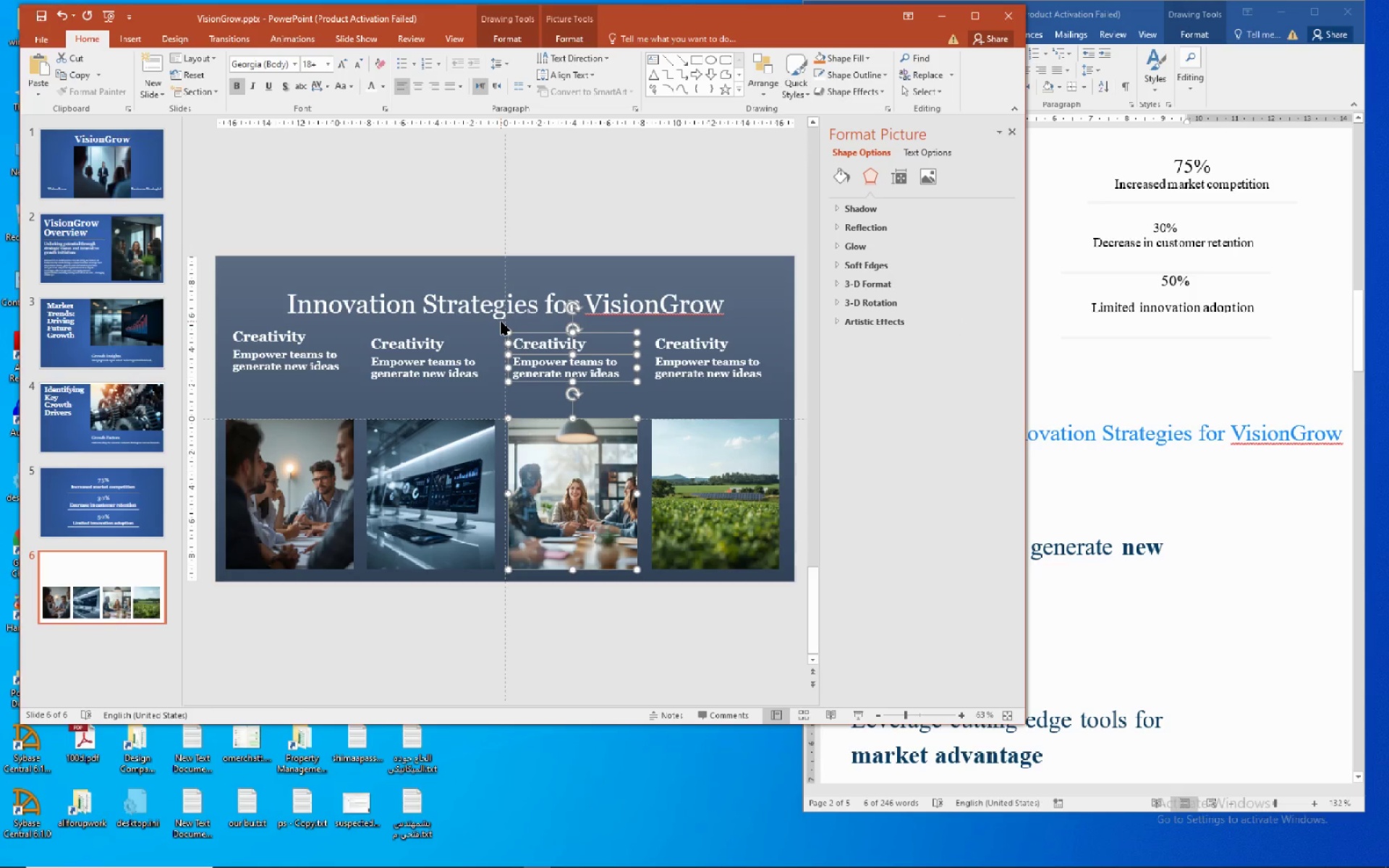 
key(ArrowRight)
 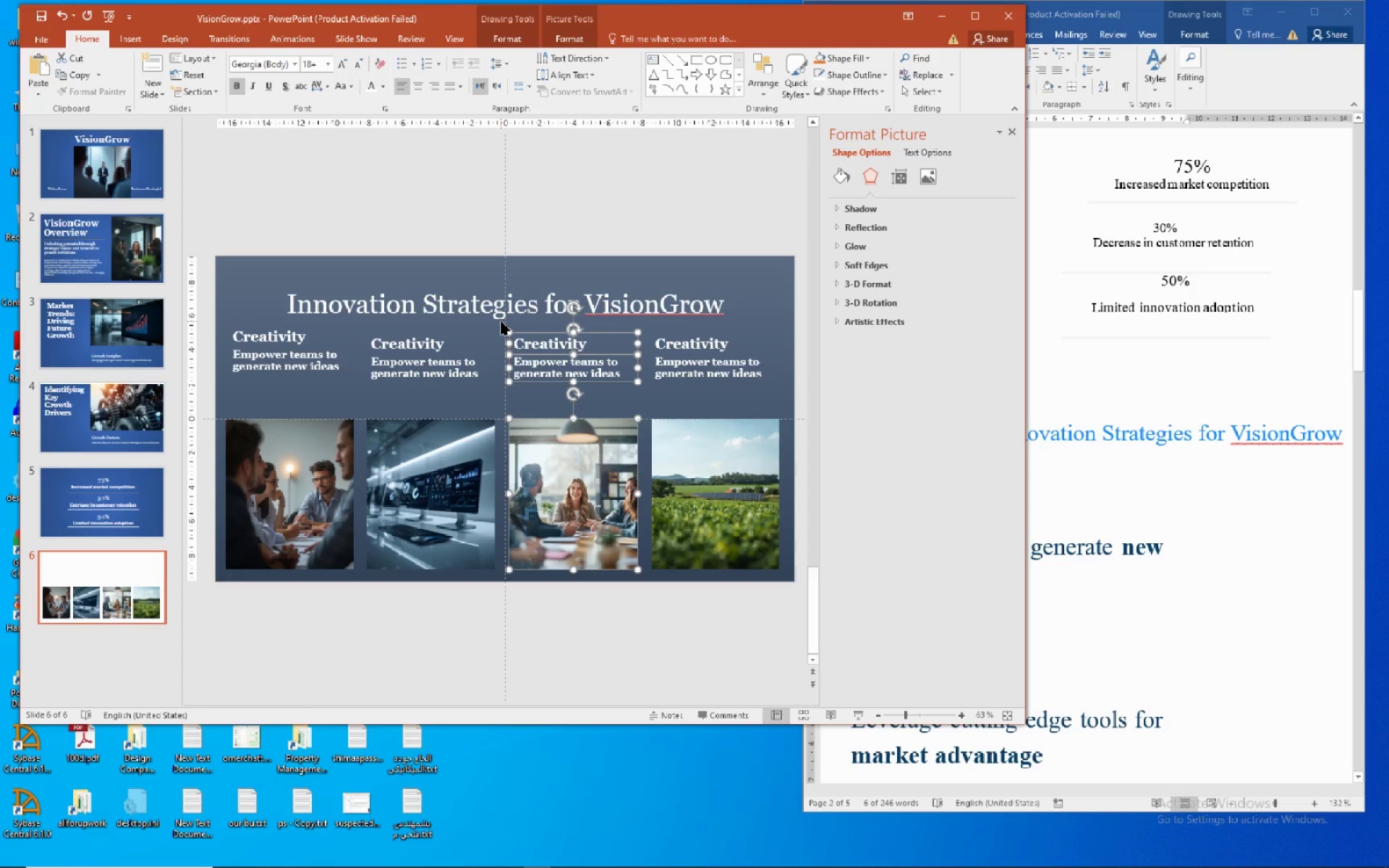 
key(ArrowRight)
 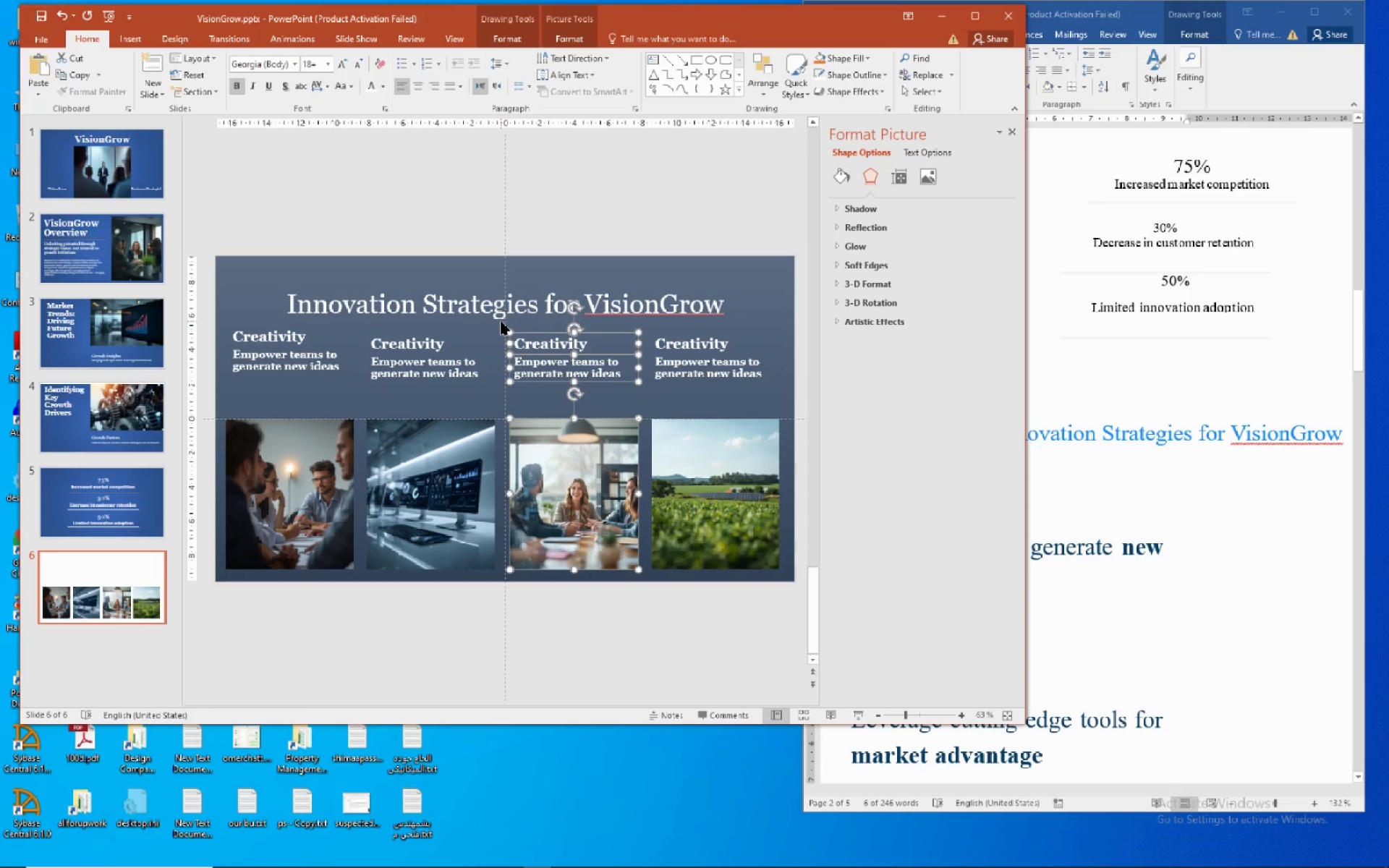 
key(ArrowRight)
 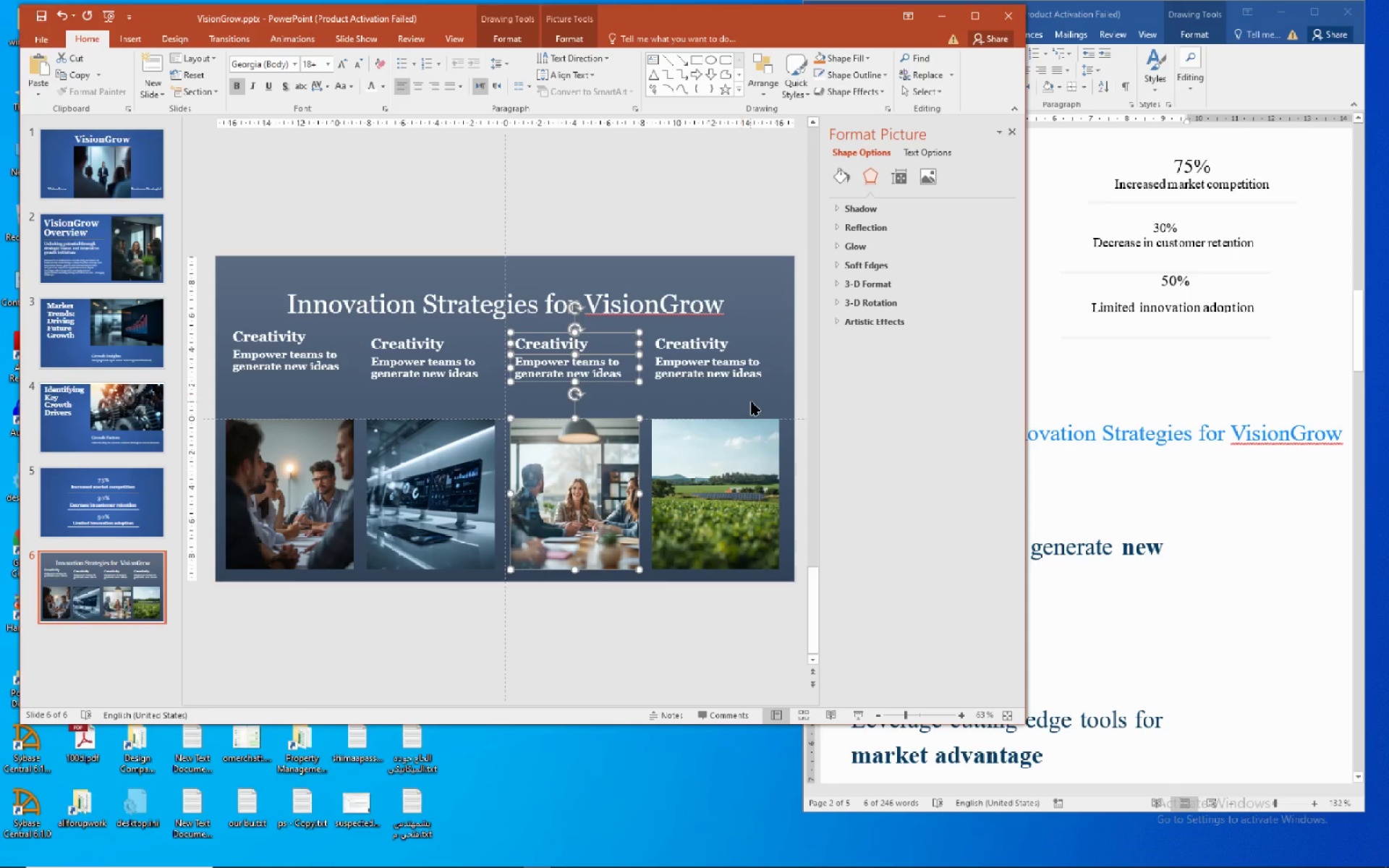 
left_click([787, 327])
 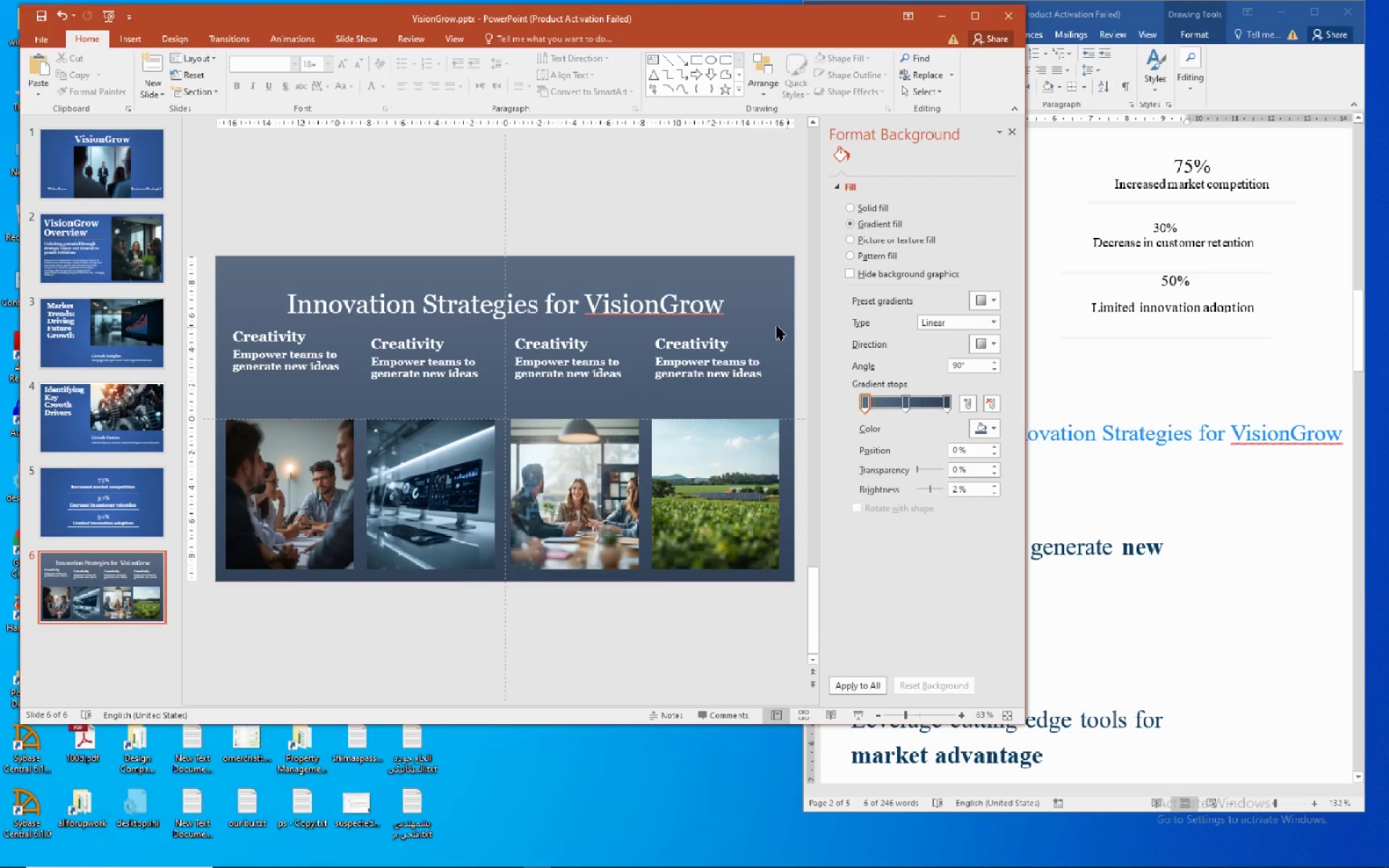 
left_click_drag(start_coordinate=[776, 326], to_coordinate=[633, 590])
 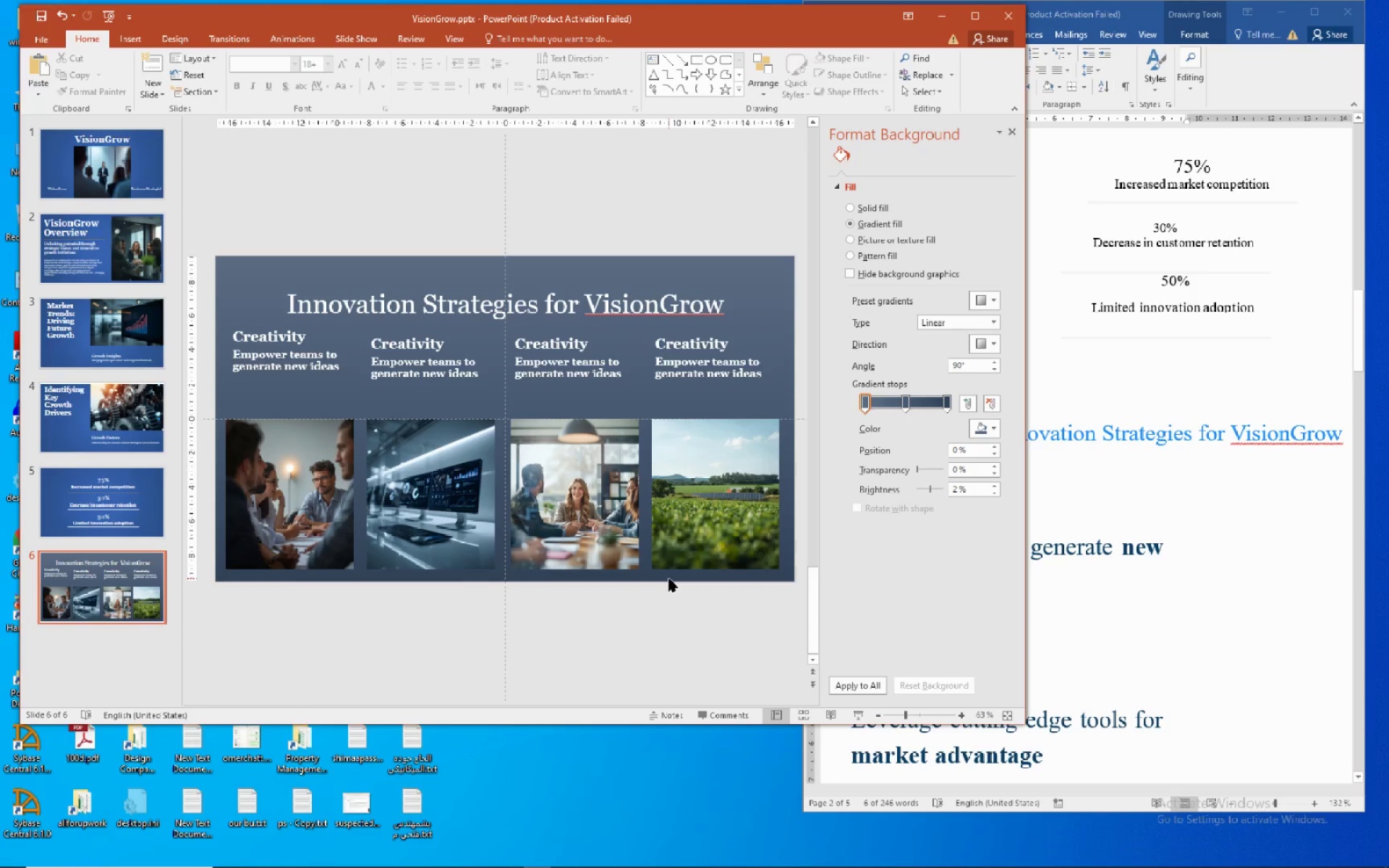 
key(ArrowRight)
 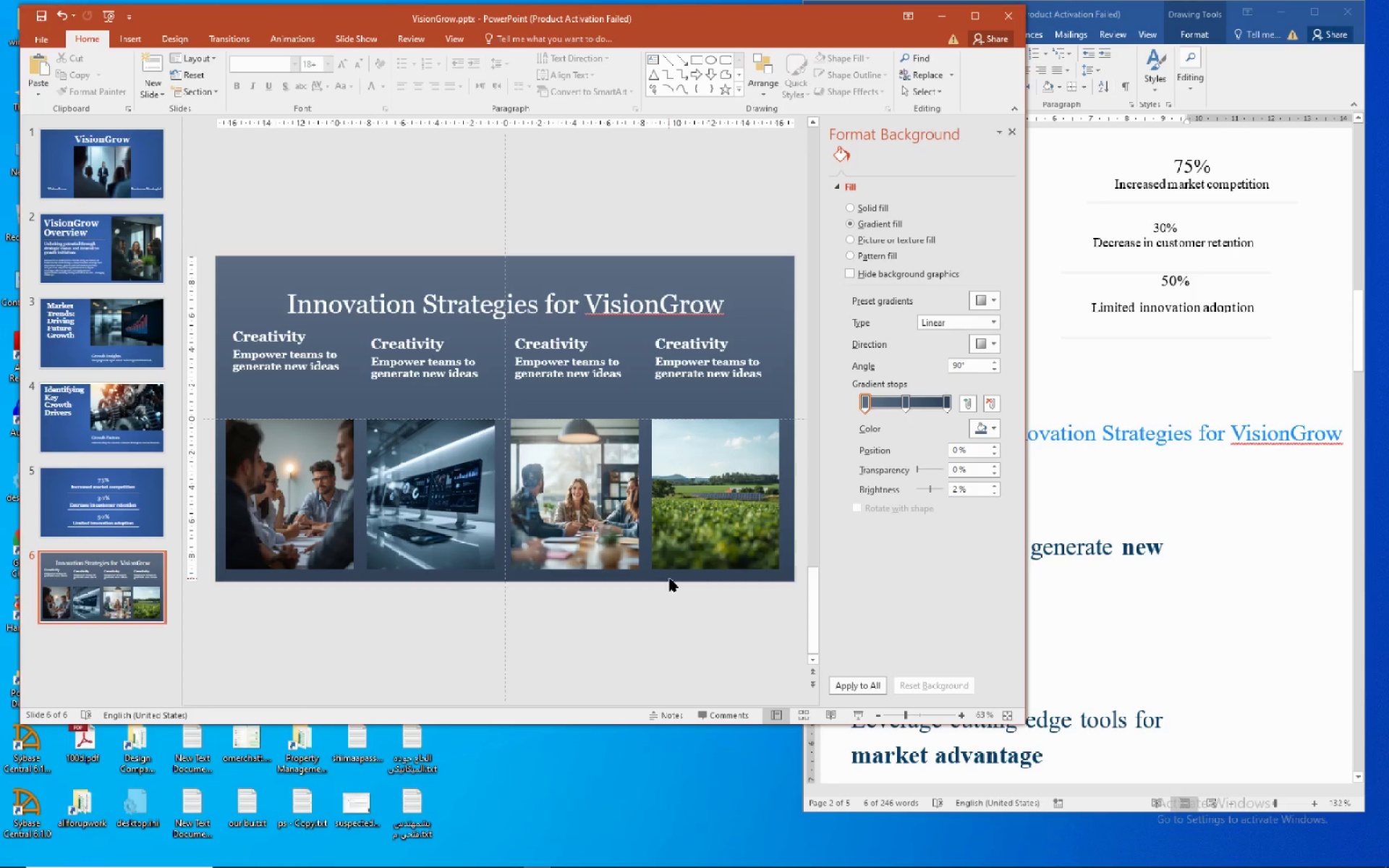 
key(ArrowRight)
 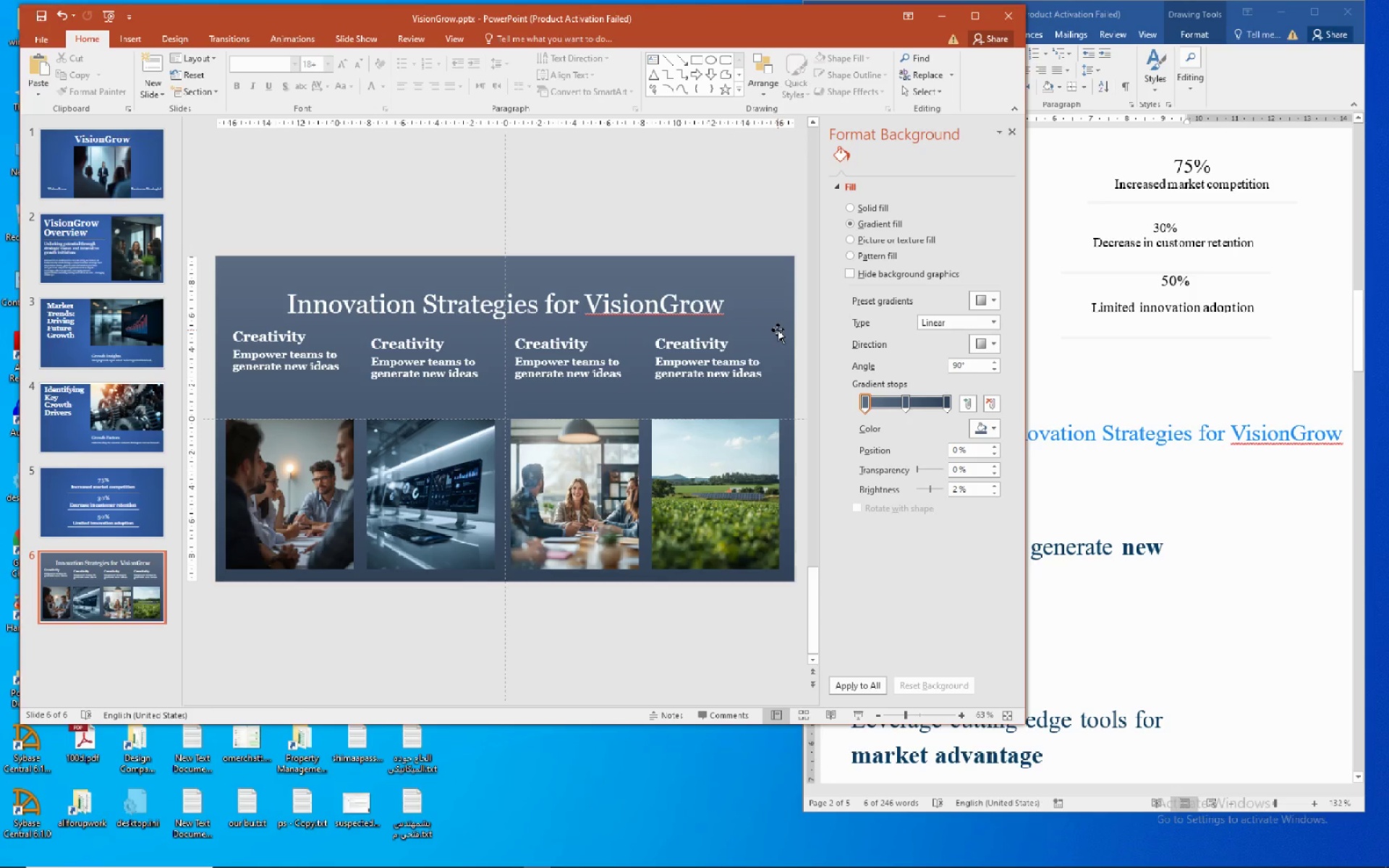 
left_click([781, 330])
 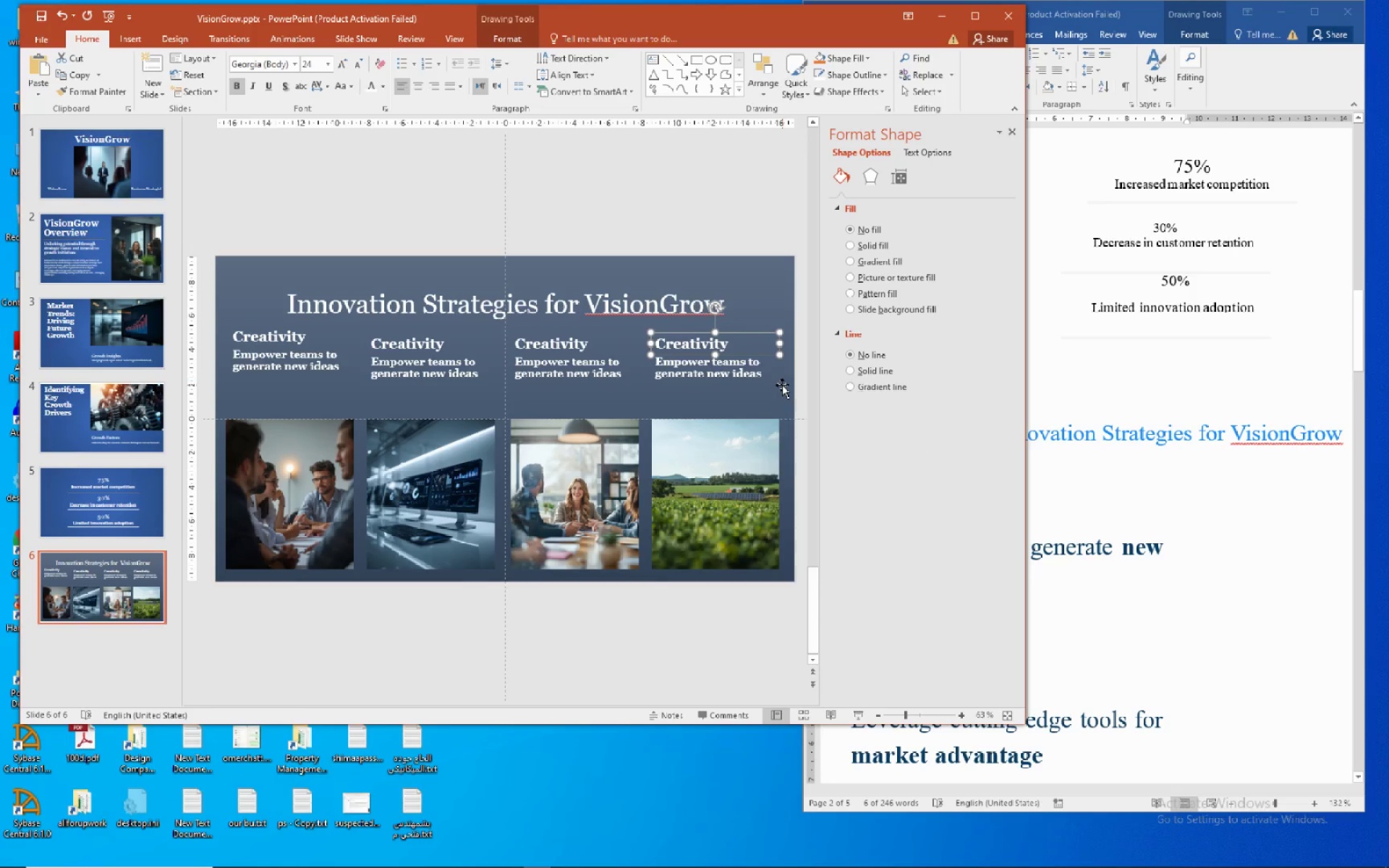 
left_click([782, 386])
 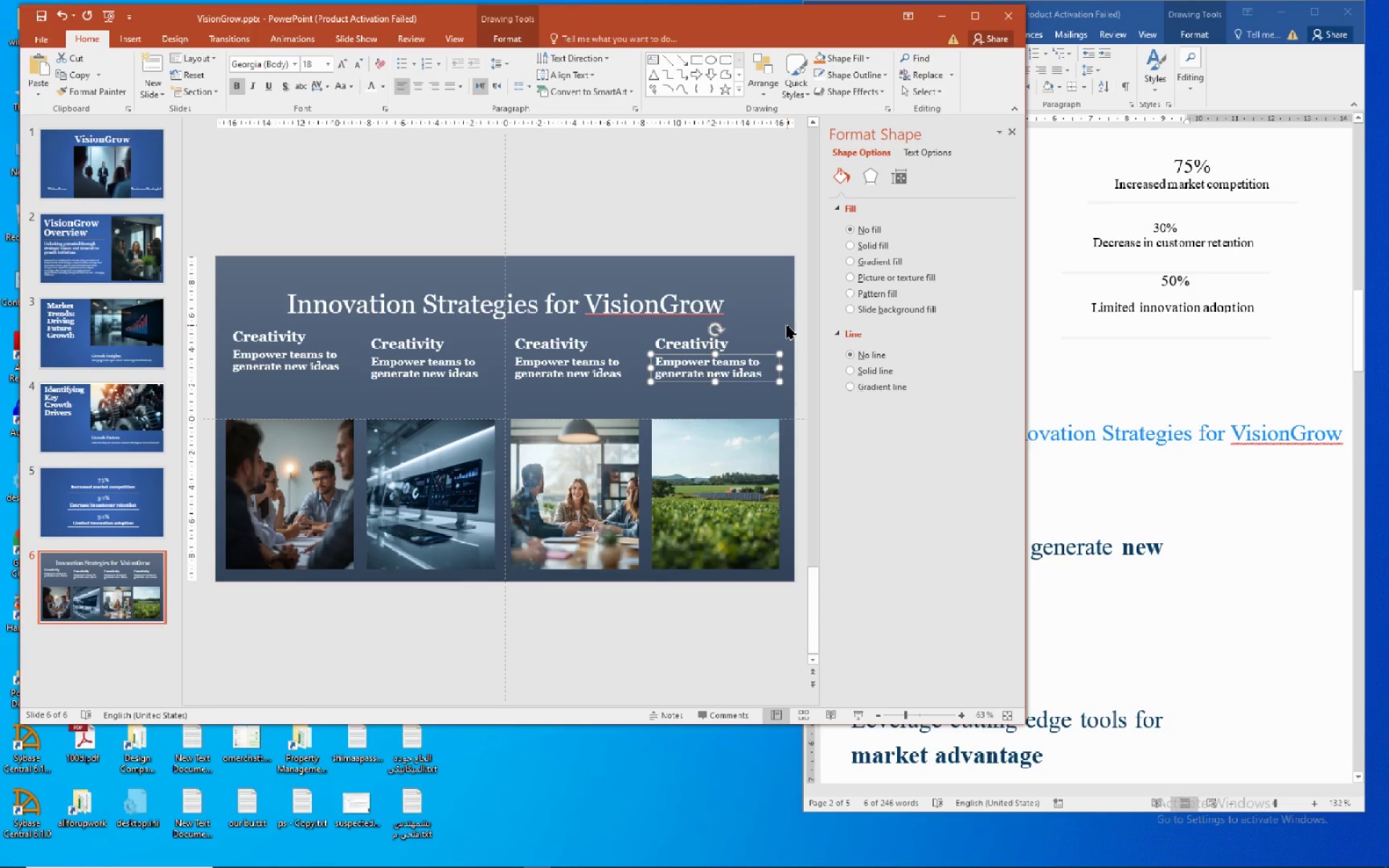 
left_click_drag(start_coordinate=[786, 325], to_coordinate=[643, 595])
 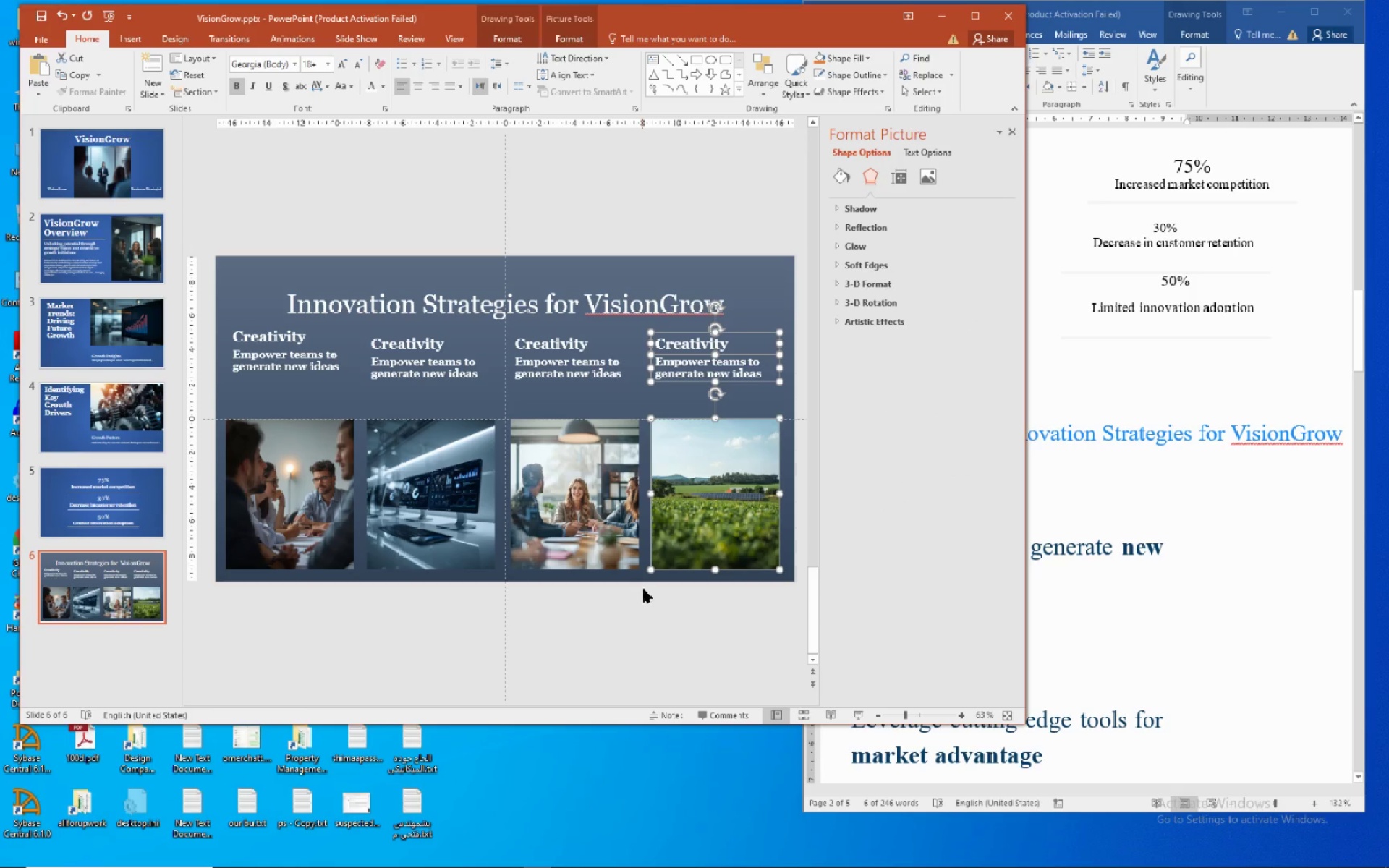 
key(ArrowRight)
 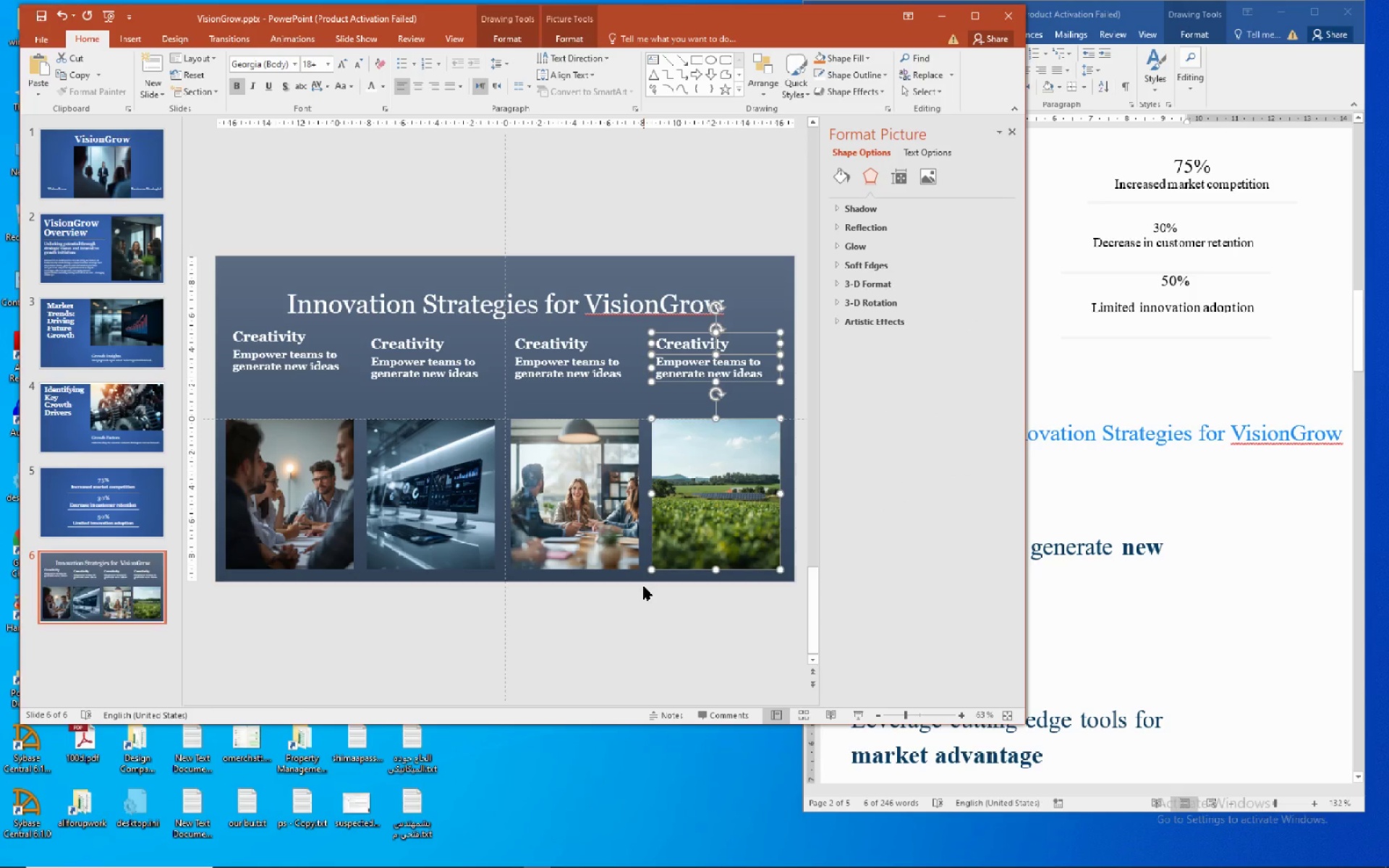 
key(ArrowRight)
 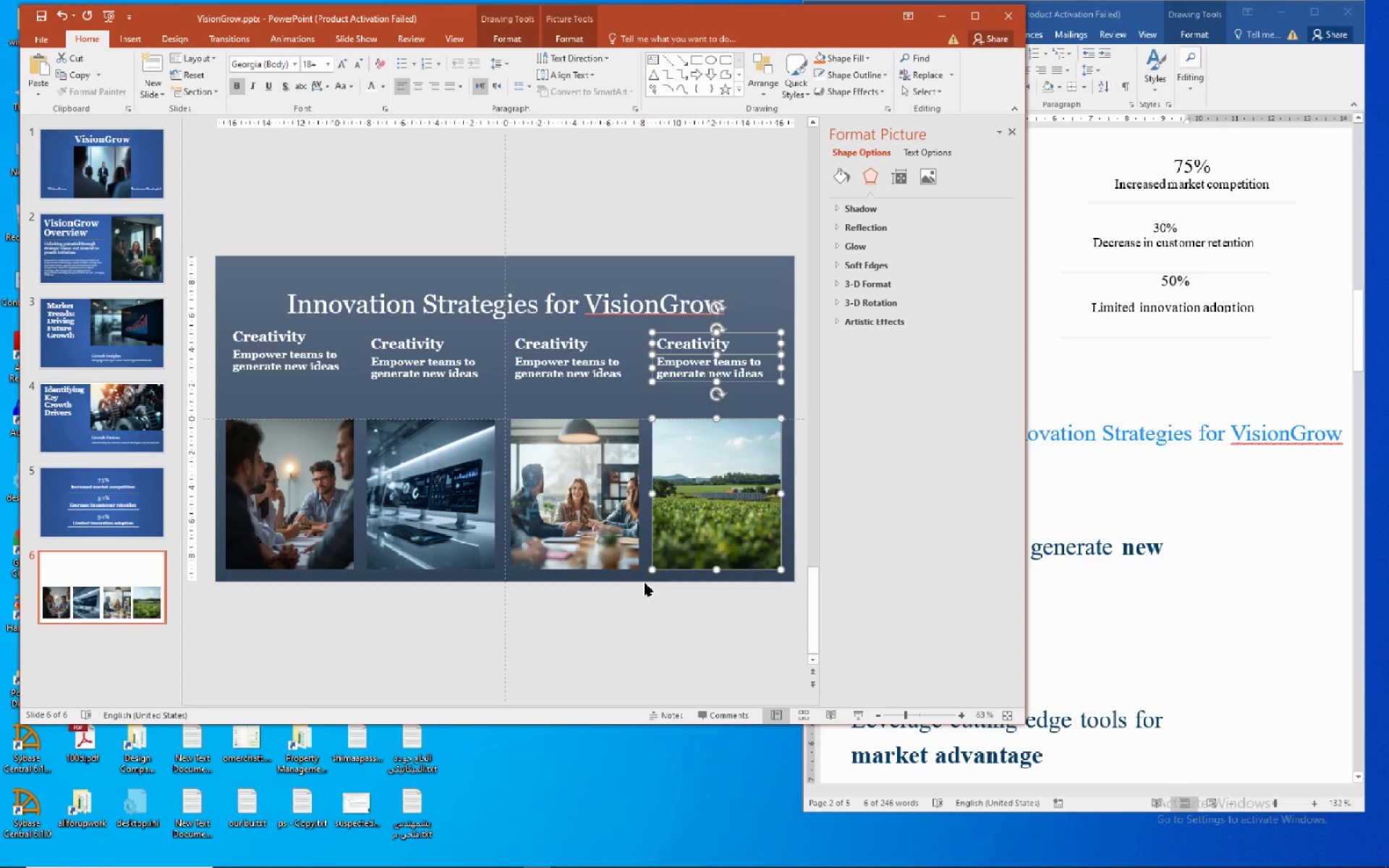 
key(ArrowRight)
 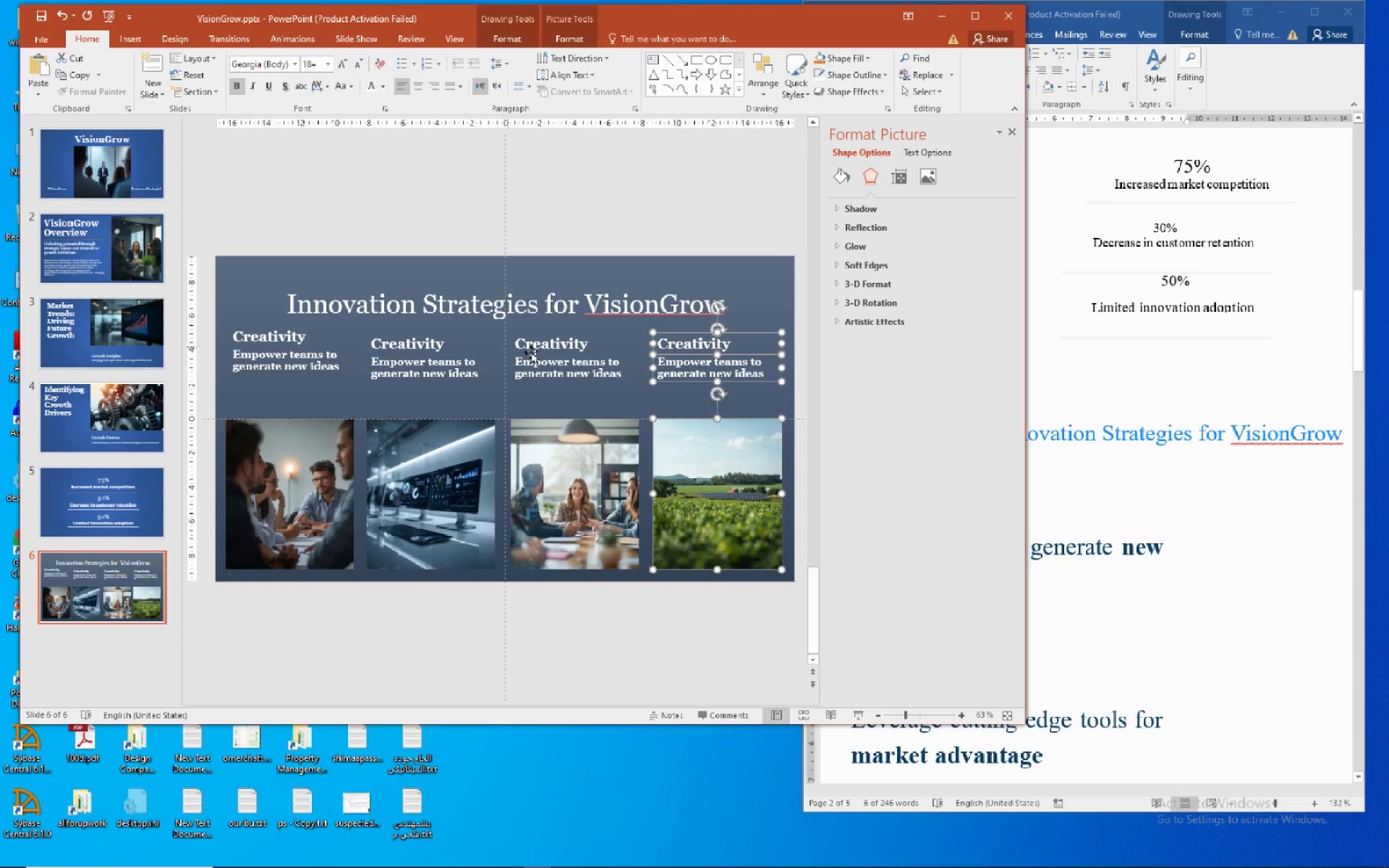 
left_click([778, 283])
 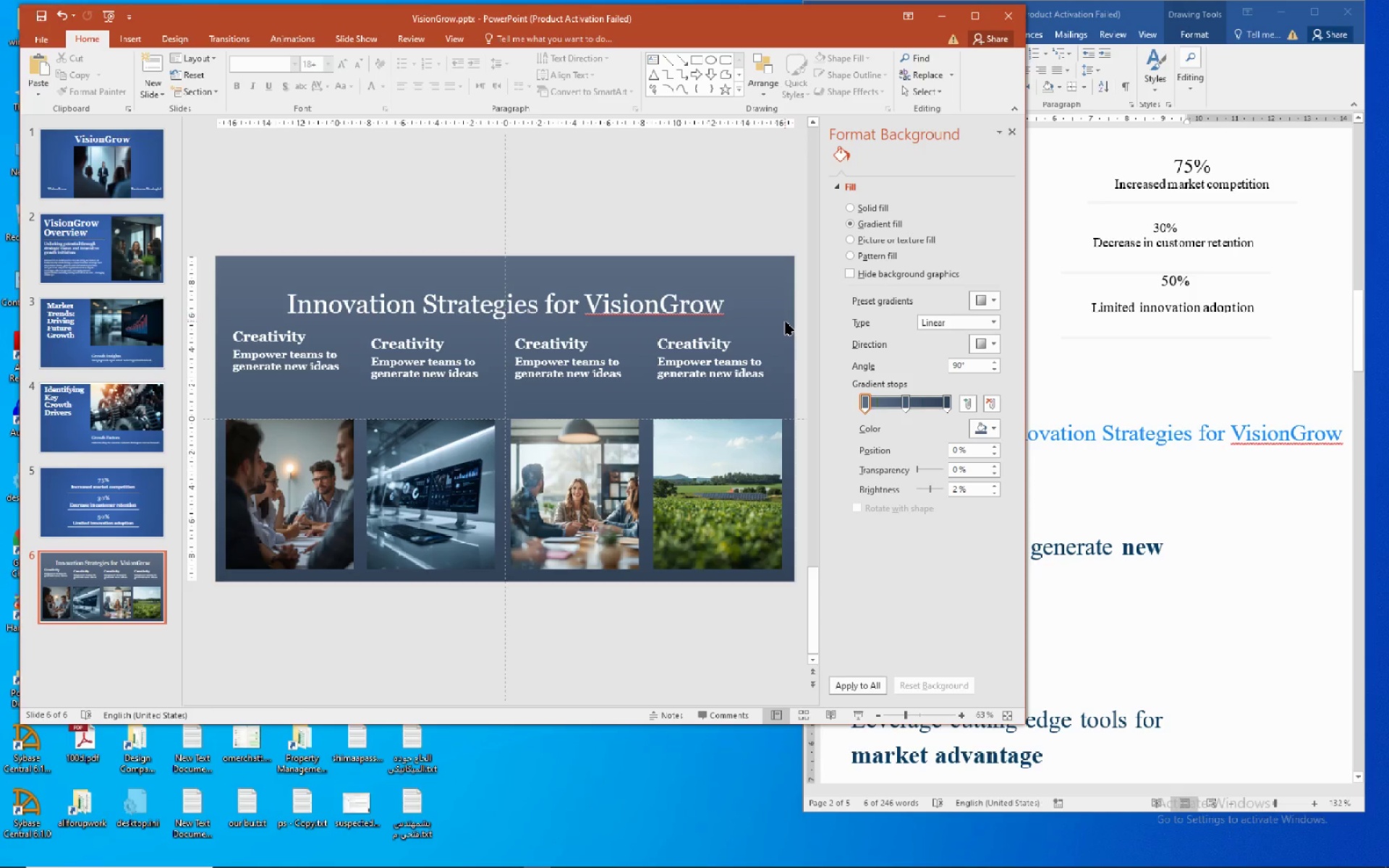 
left_click_drag(start_coordinate=[785, 321], to_coordinate=[361, 386])
 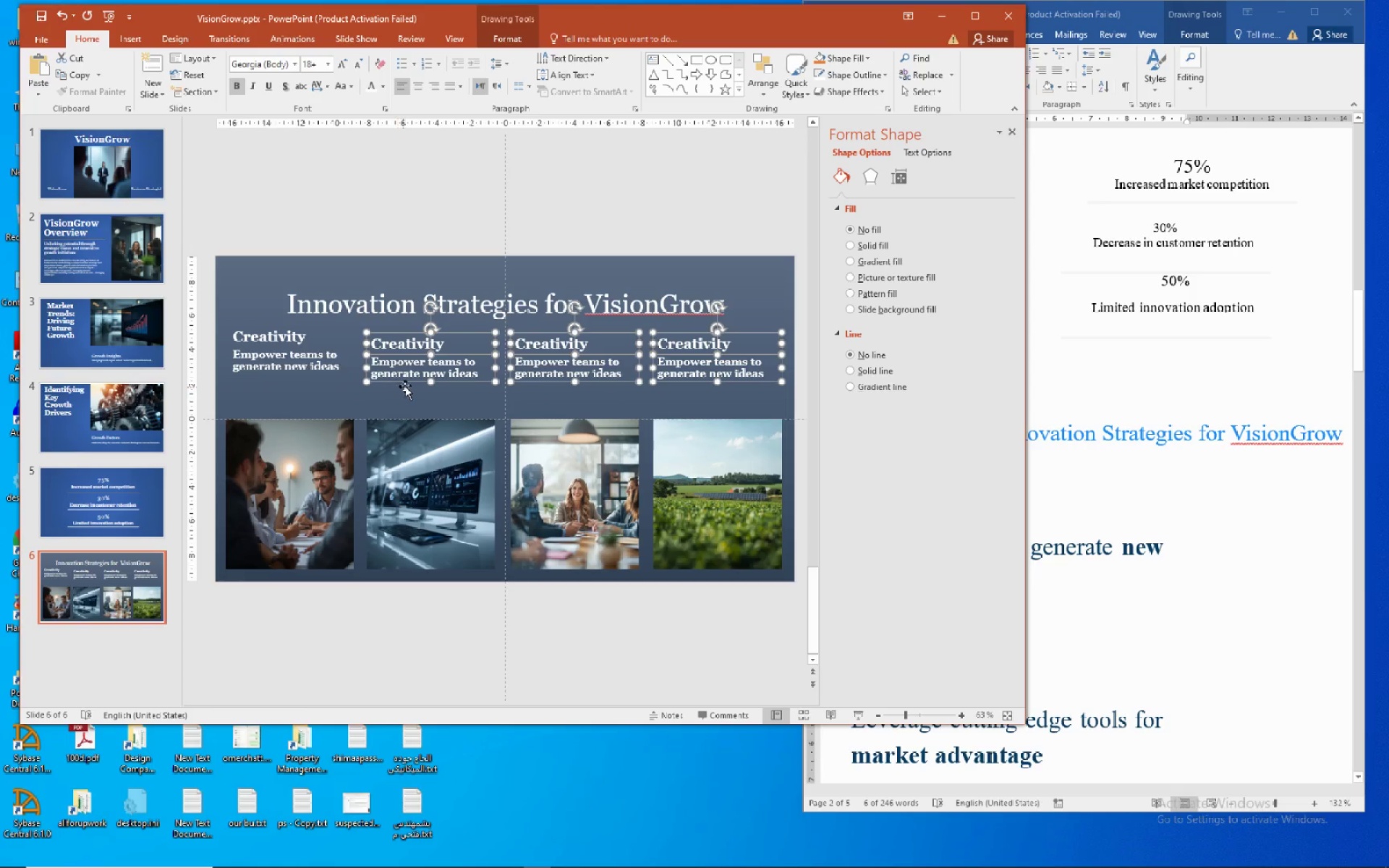 
hold_key(key=ArrowDown, duration=1.2)
 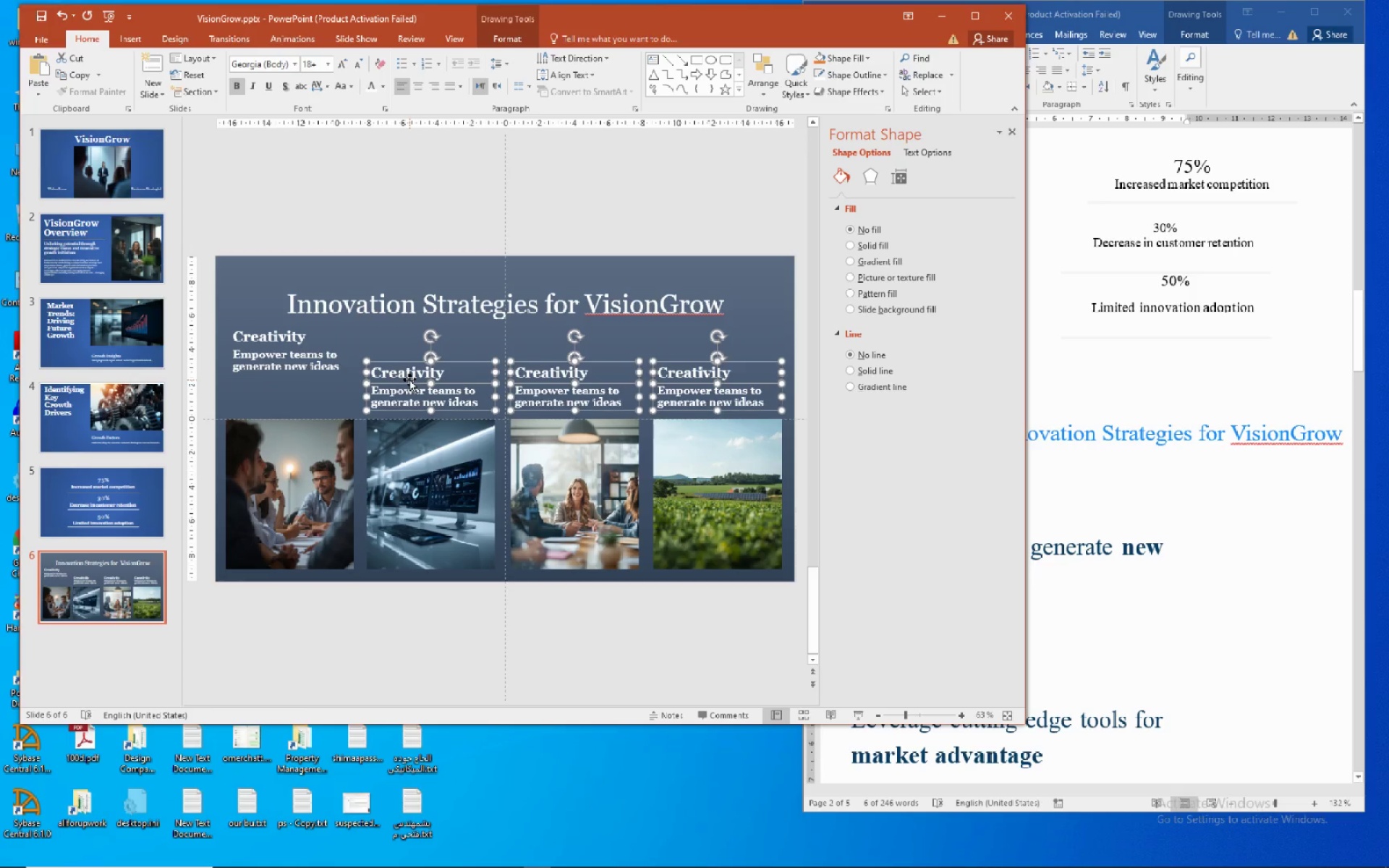 
key(ArrowUp)
 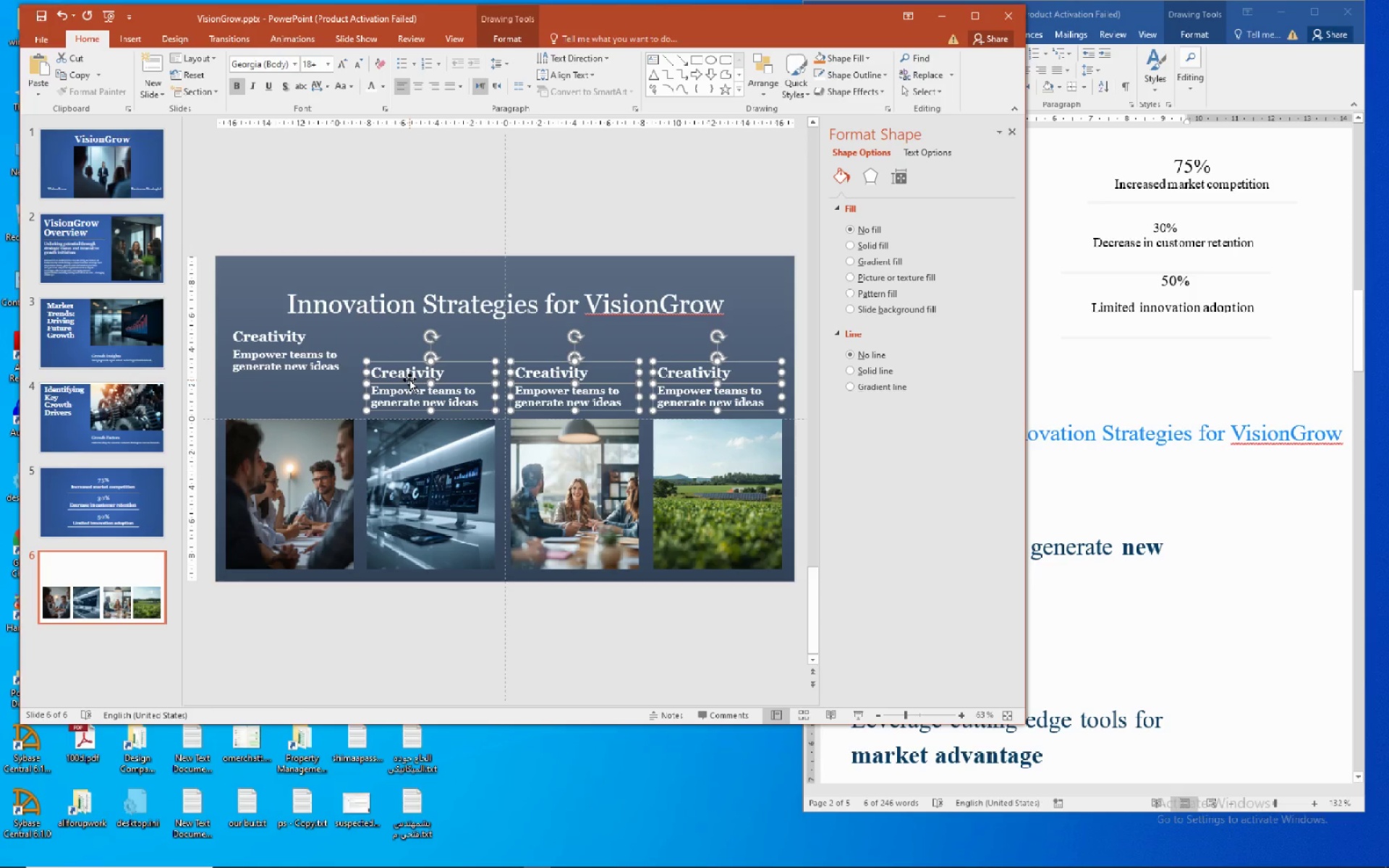 
key(ArrowUp)
 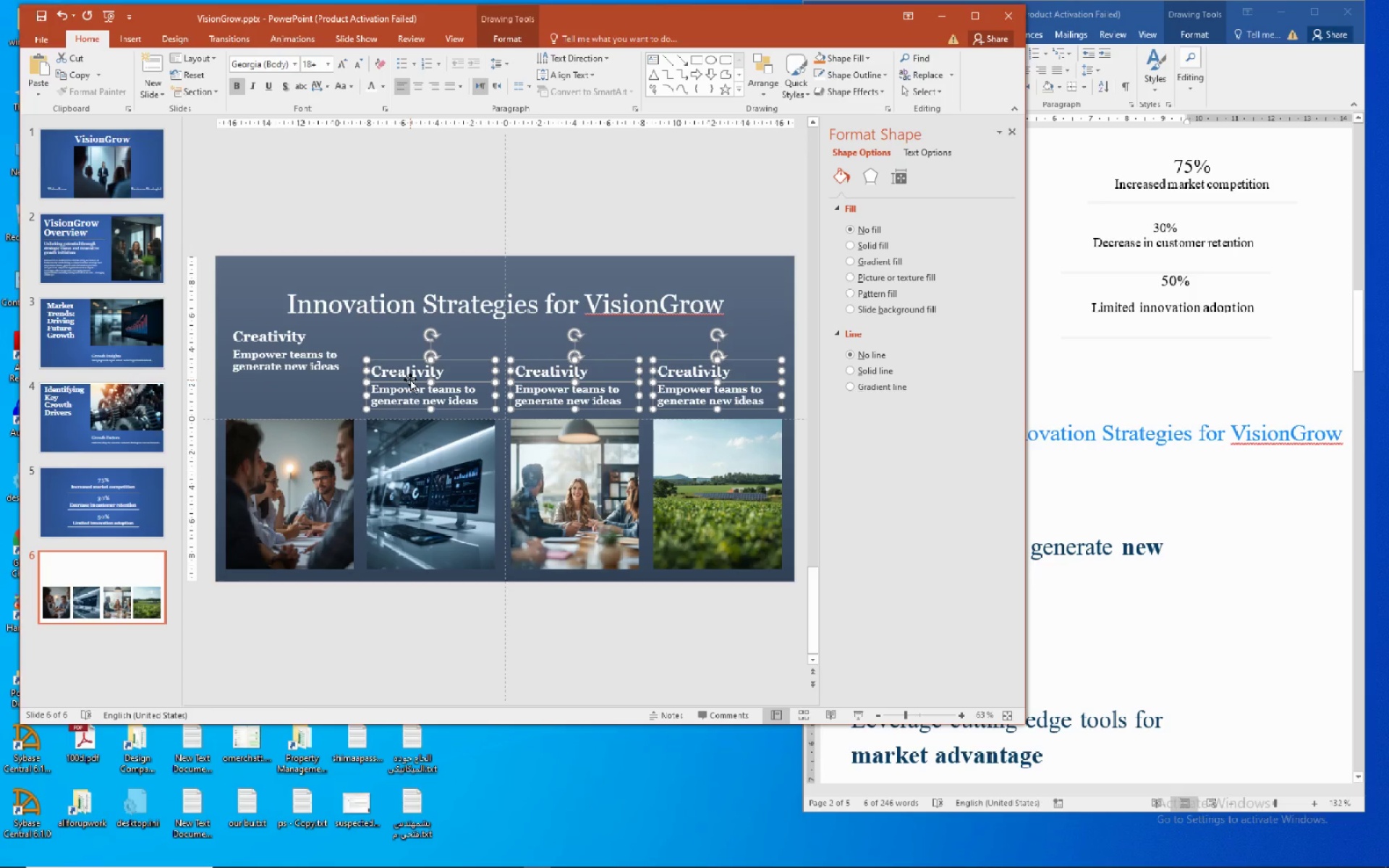 
key(ArrowUp)
 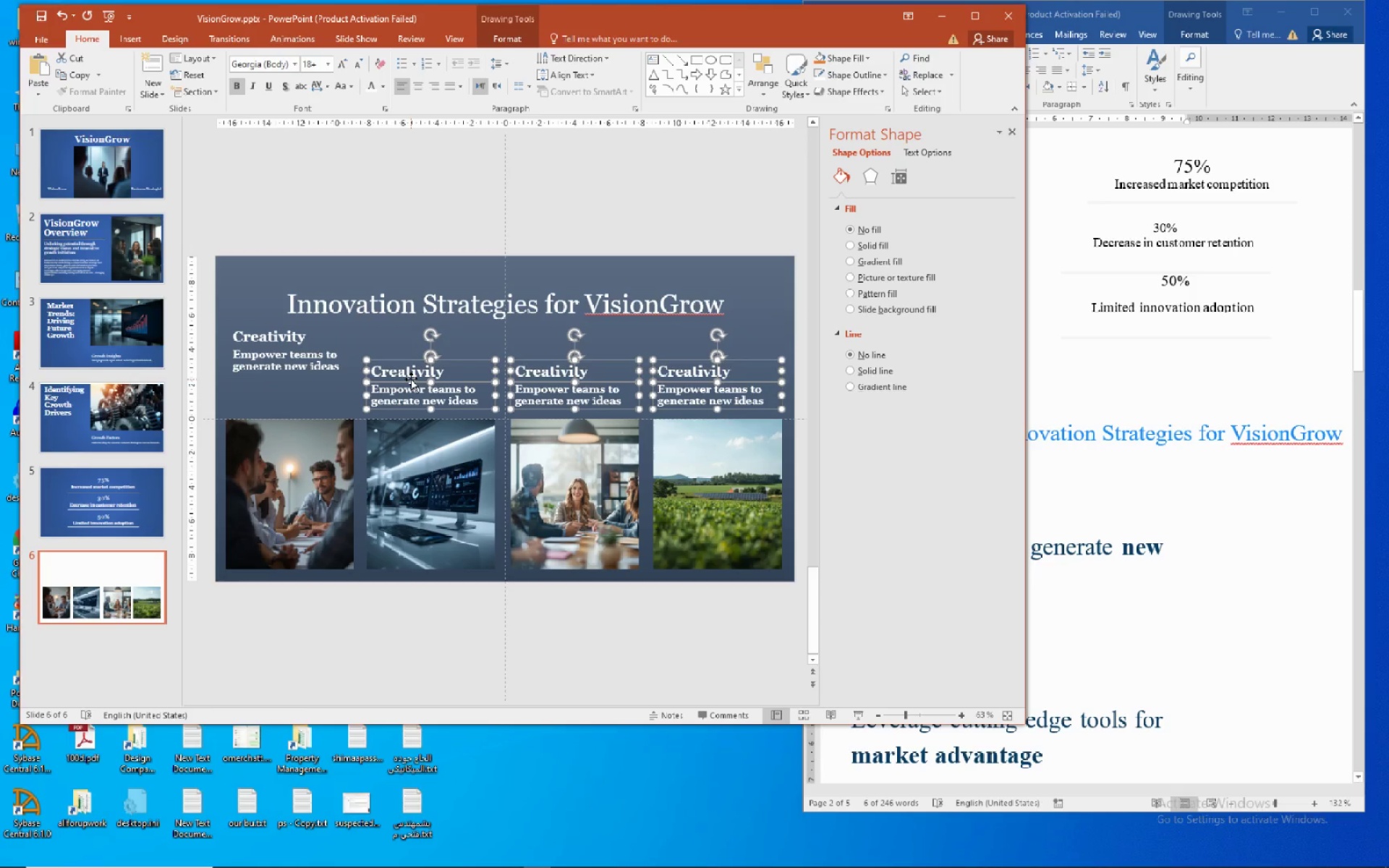 
key(ArrowUp)
 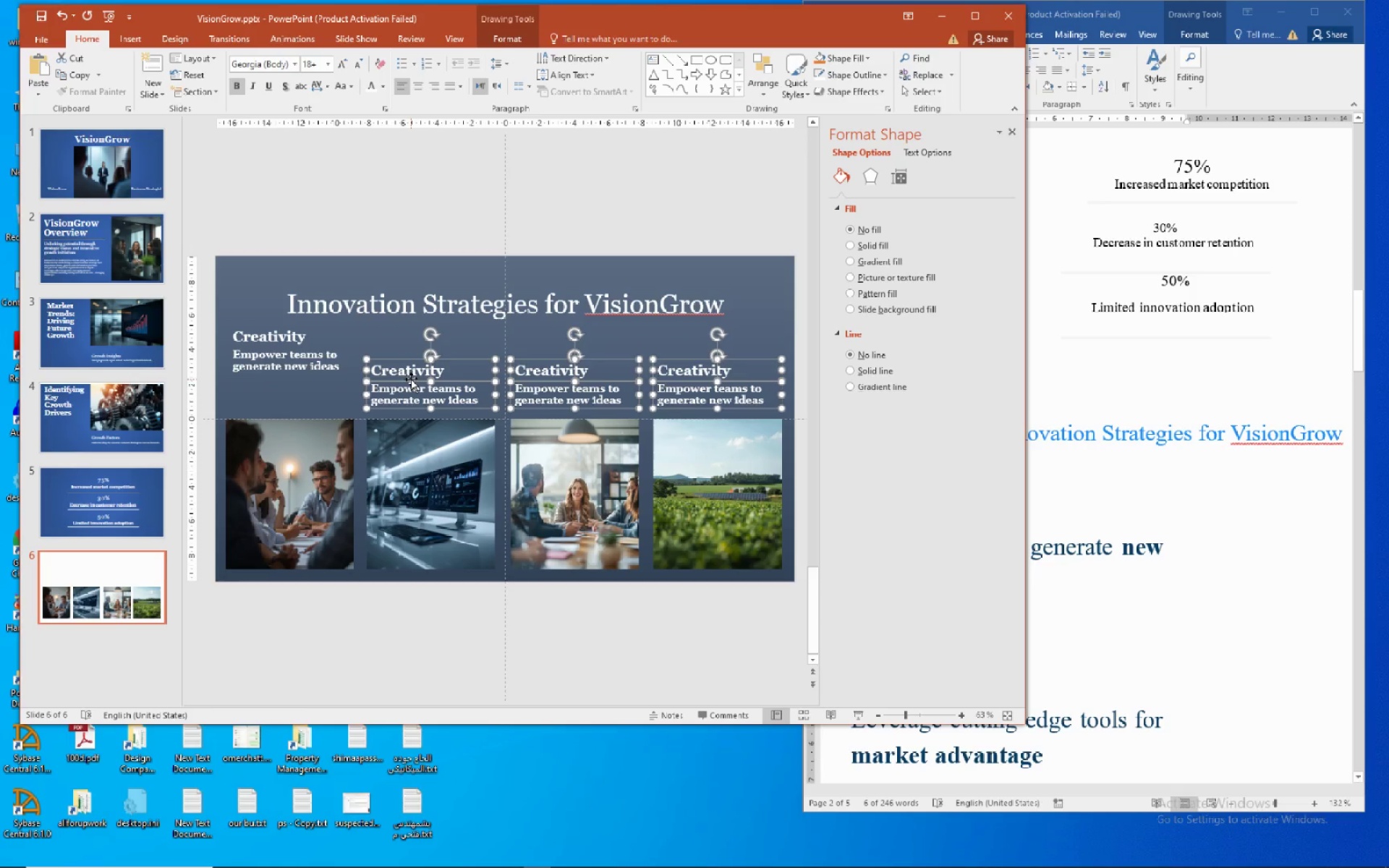 
key(ArrowUp)
 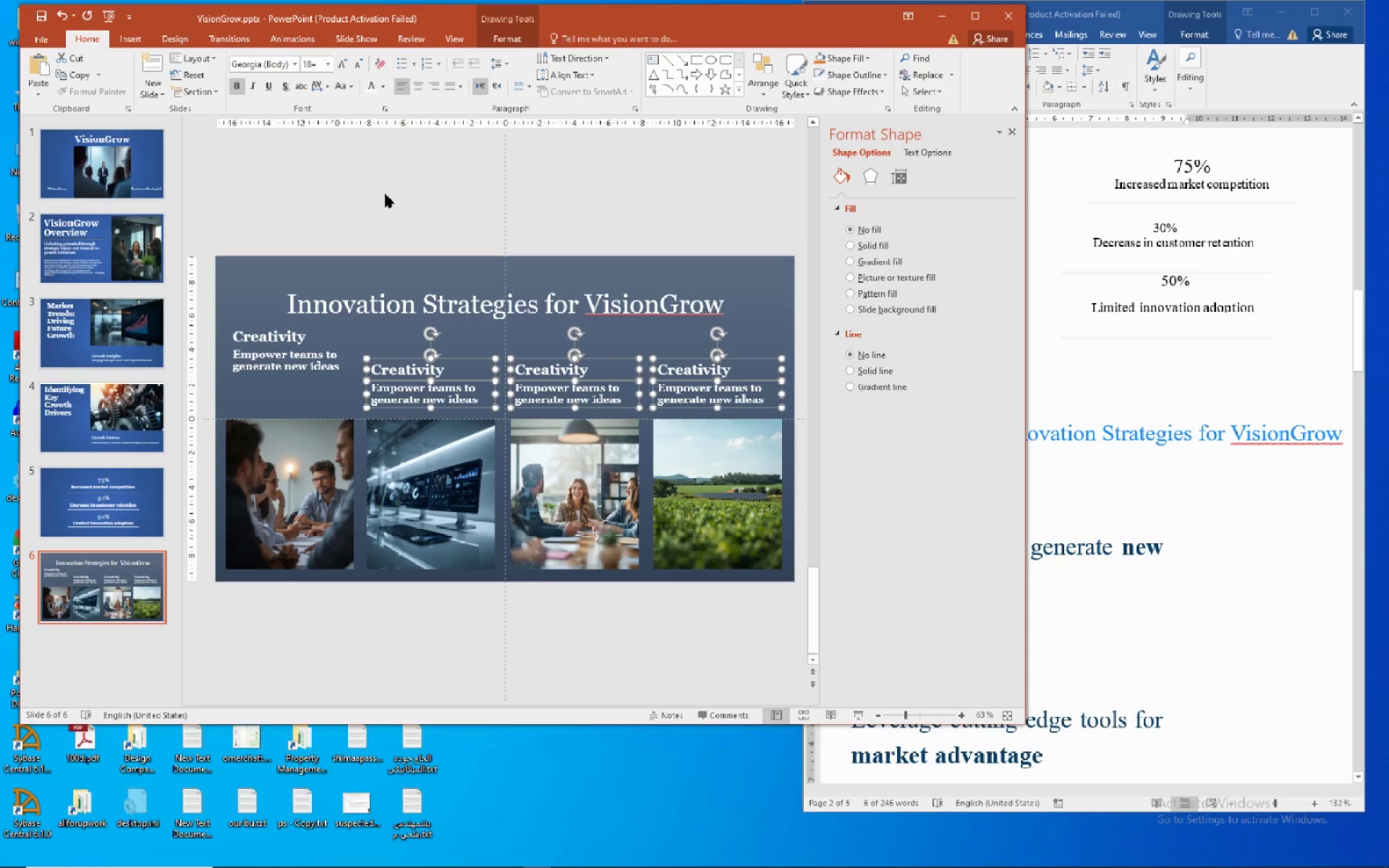 
wait(7.5)
 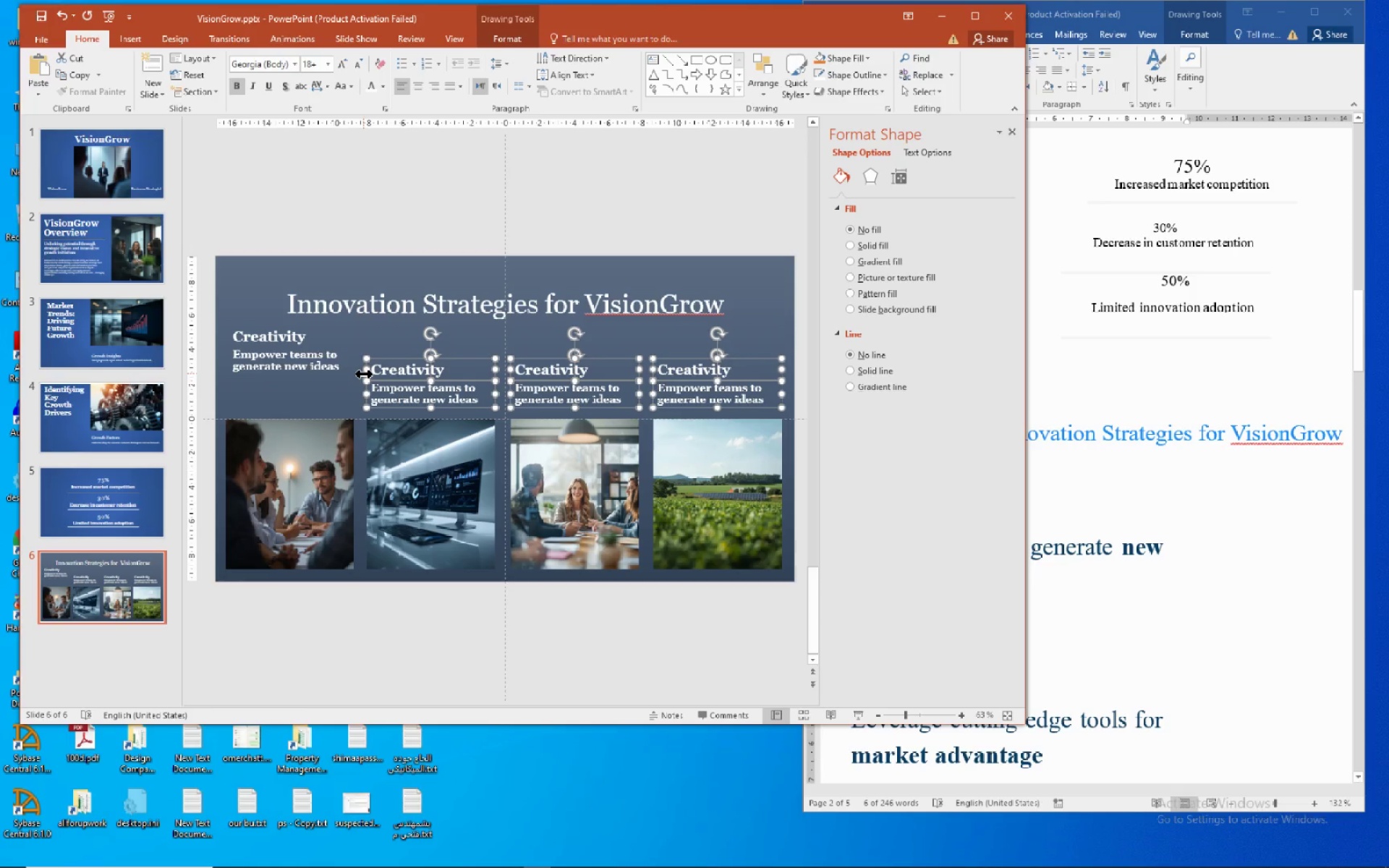 
left_click([333, 401])
 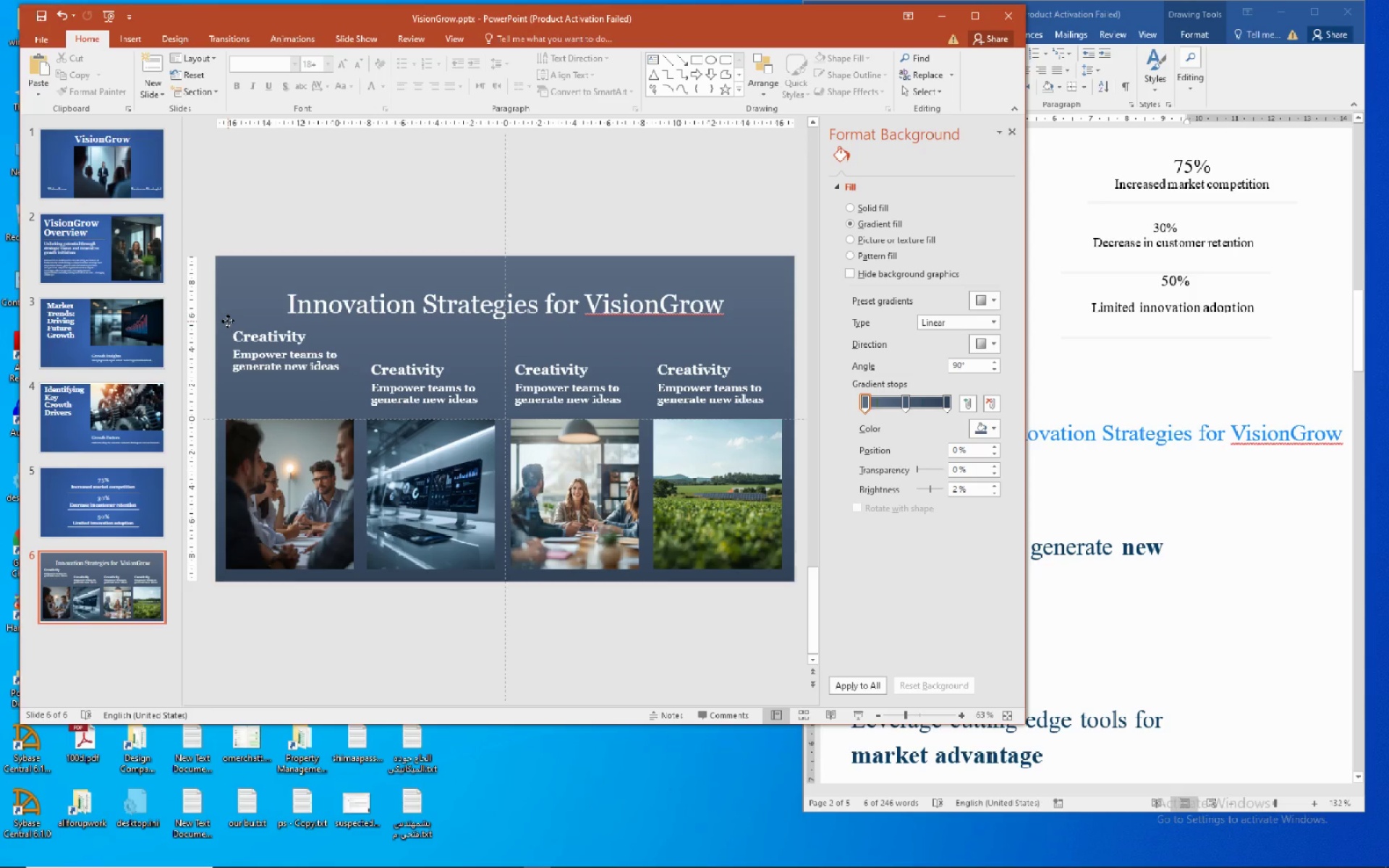 
left_click([228, 321])
 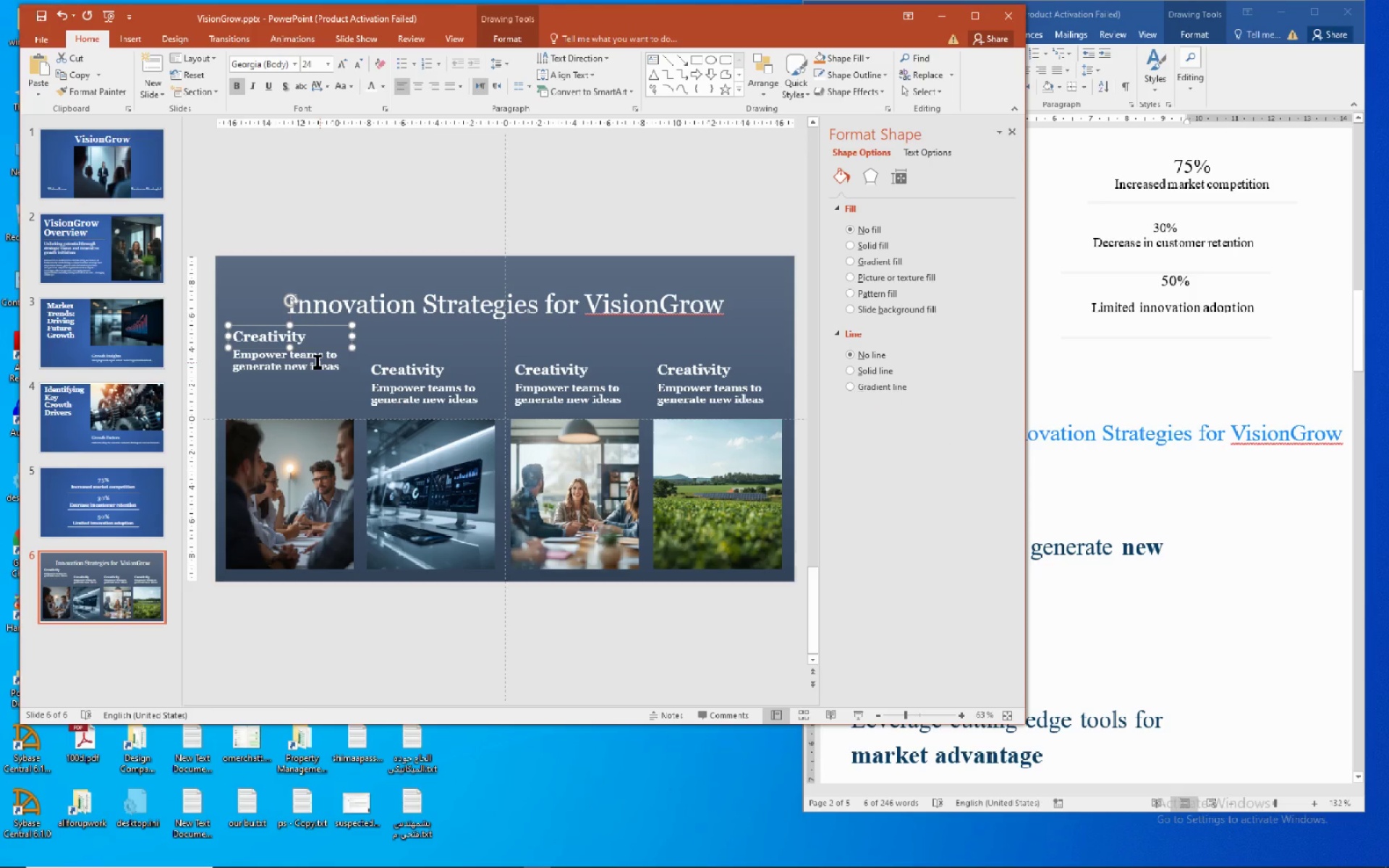 
left_click([316, 361])